 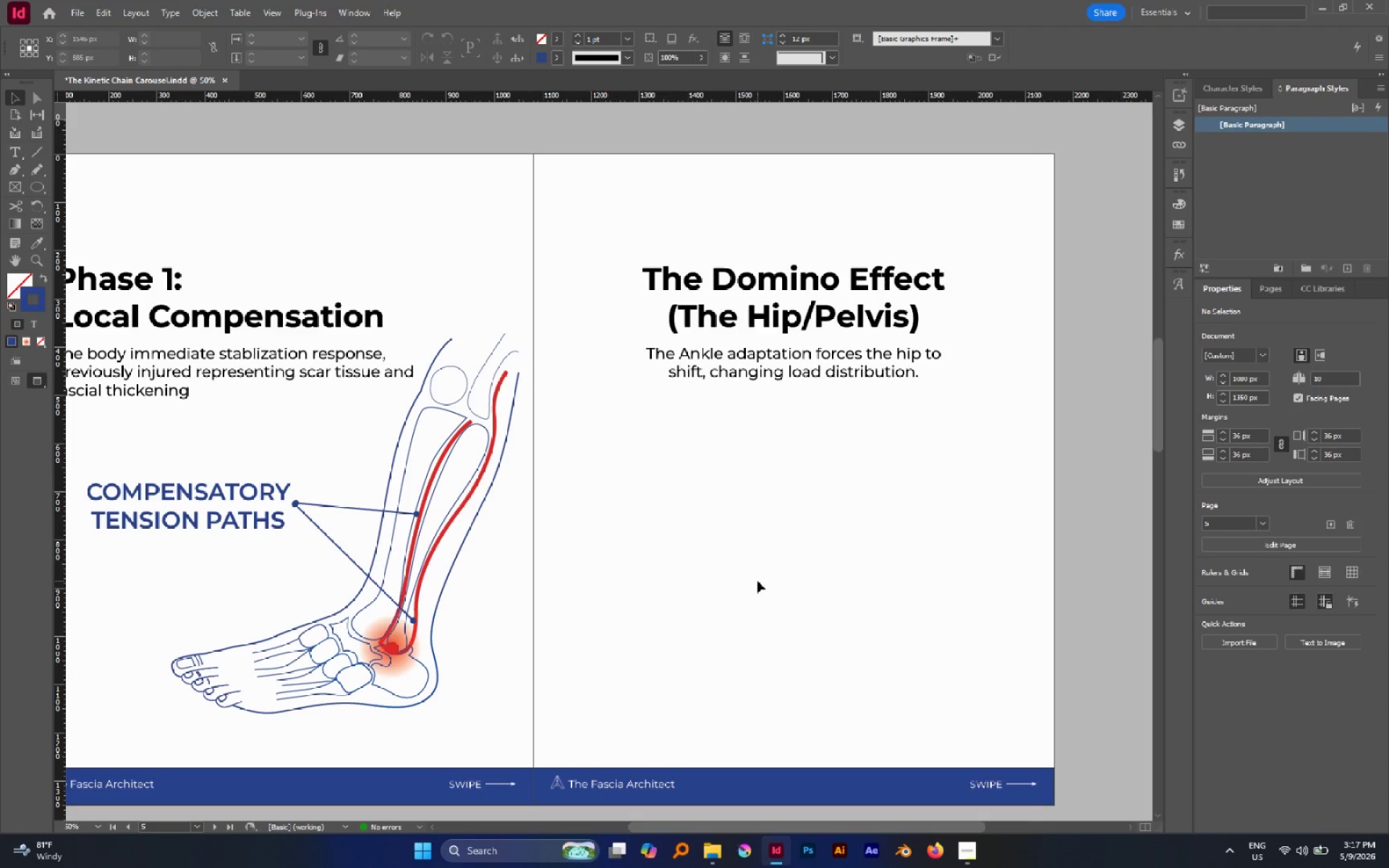 
hold_key(key=Space, duration=0.83)
 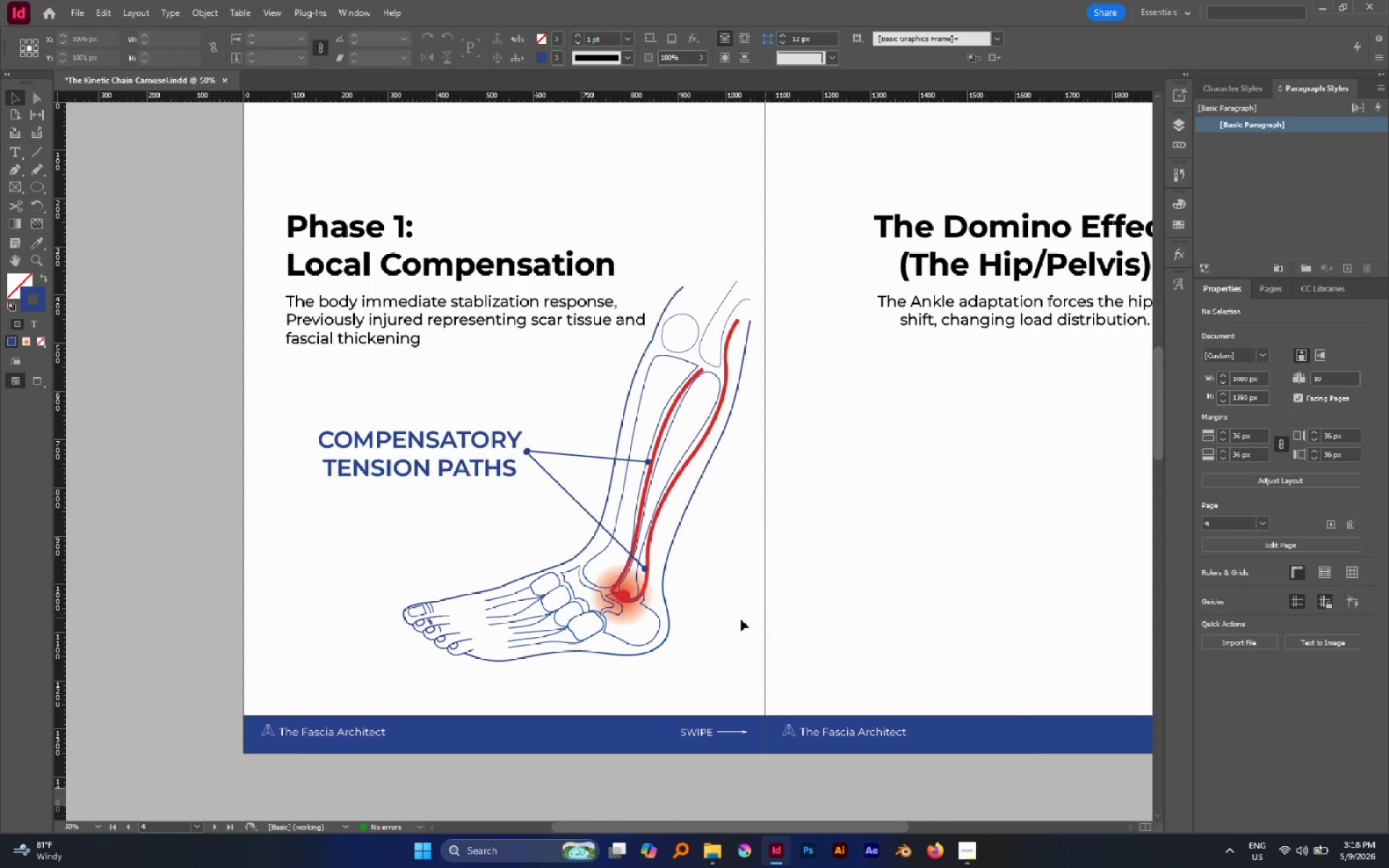 
left_click_drag(start_coordinate=[791, 592], to_coordinate=[1024, 540])
 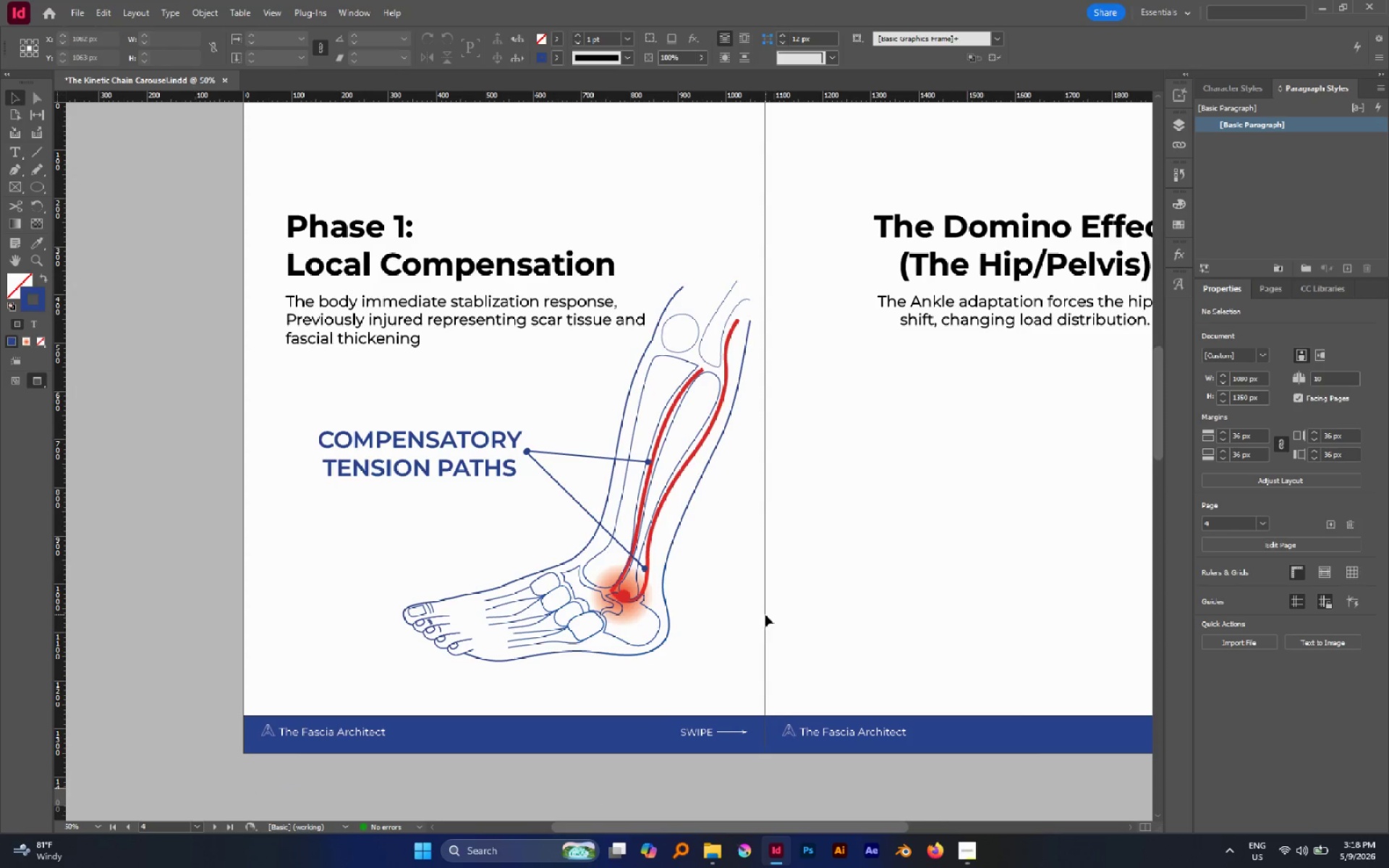 
key(W)
 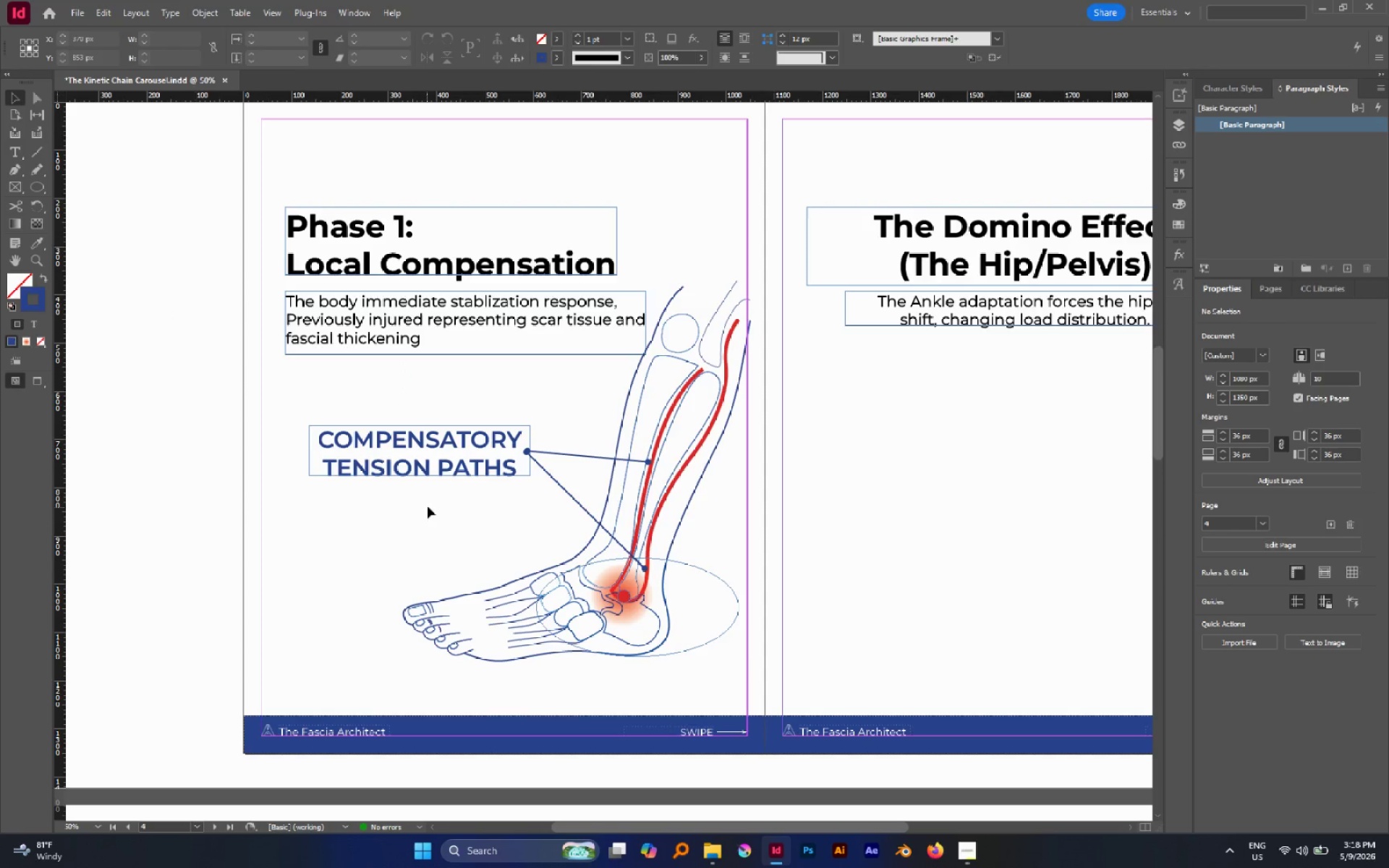 
type(AV)
 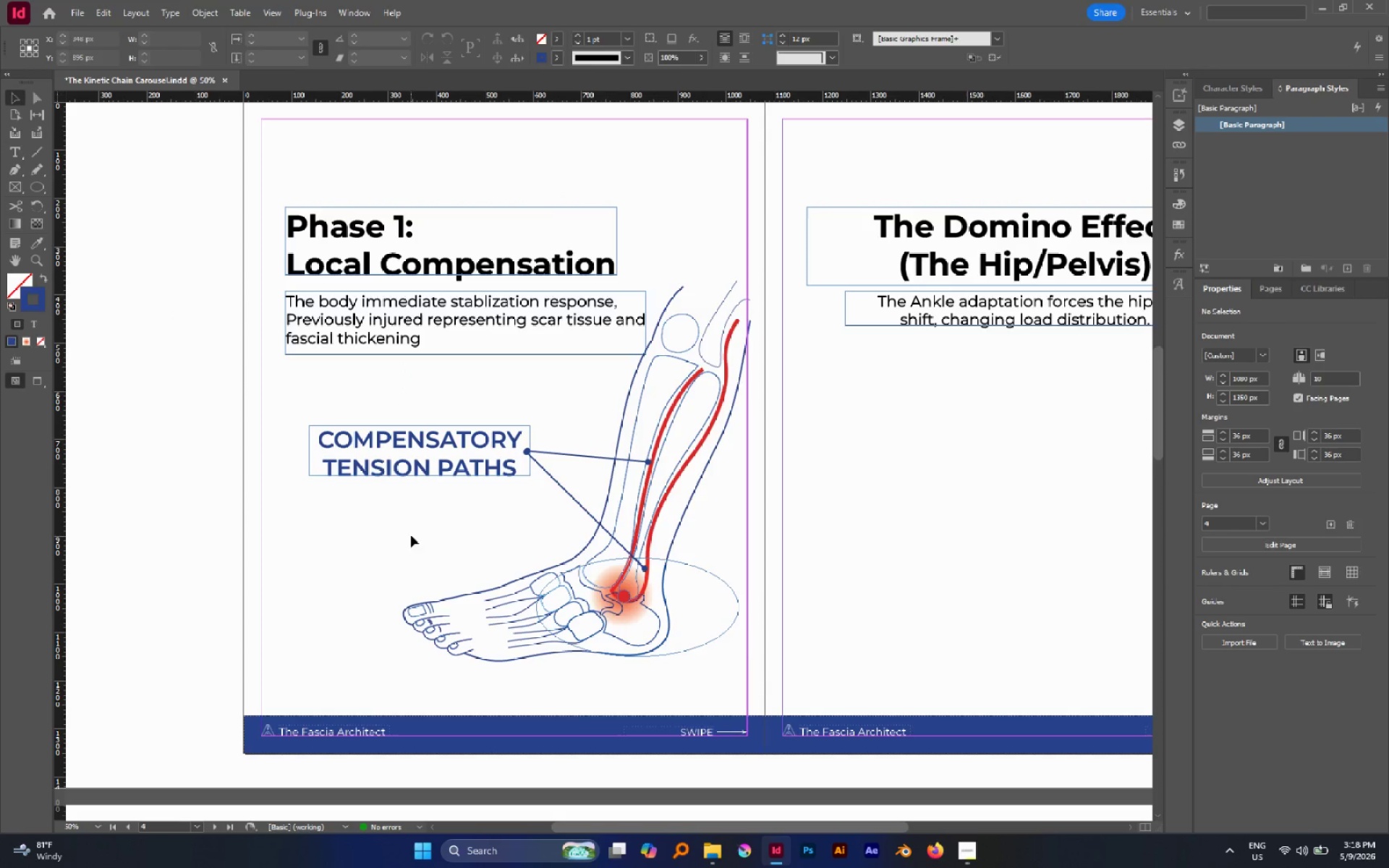 
left_click([411, 535])
 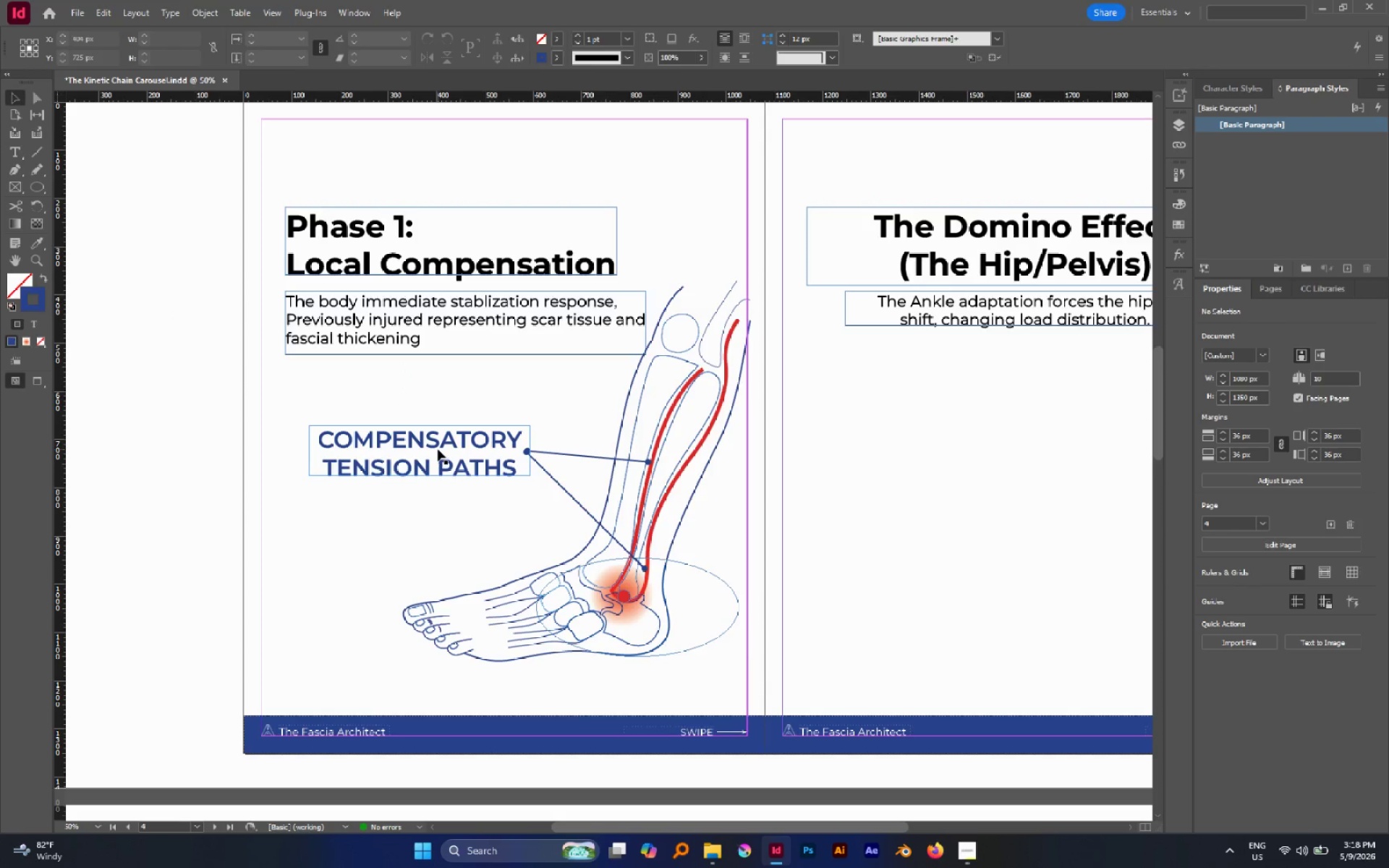 
left_click_drag(start_coordinate=[438, 449], to_coordinate=[437, 411])
 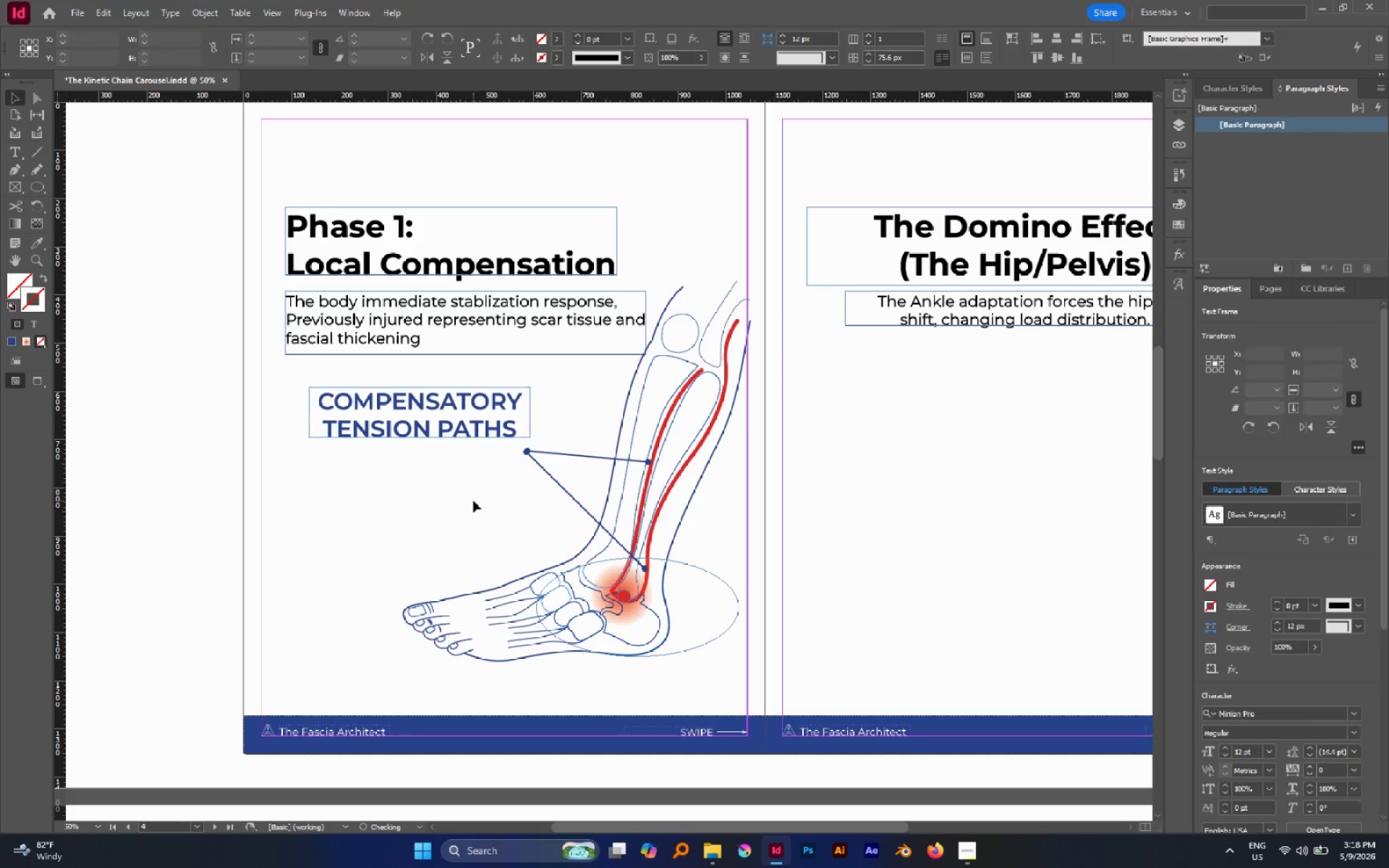 
hold_key(key=ShiftLeft, duration=0.59)
 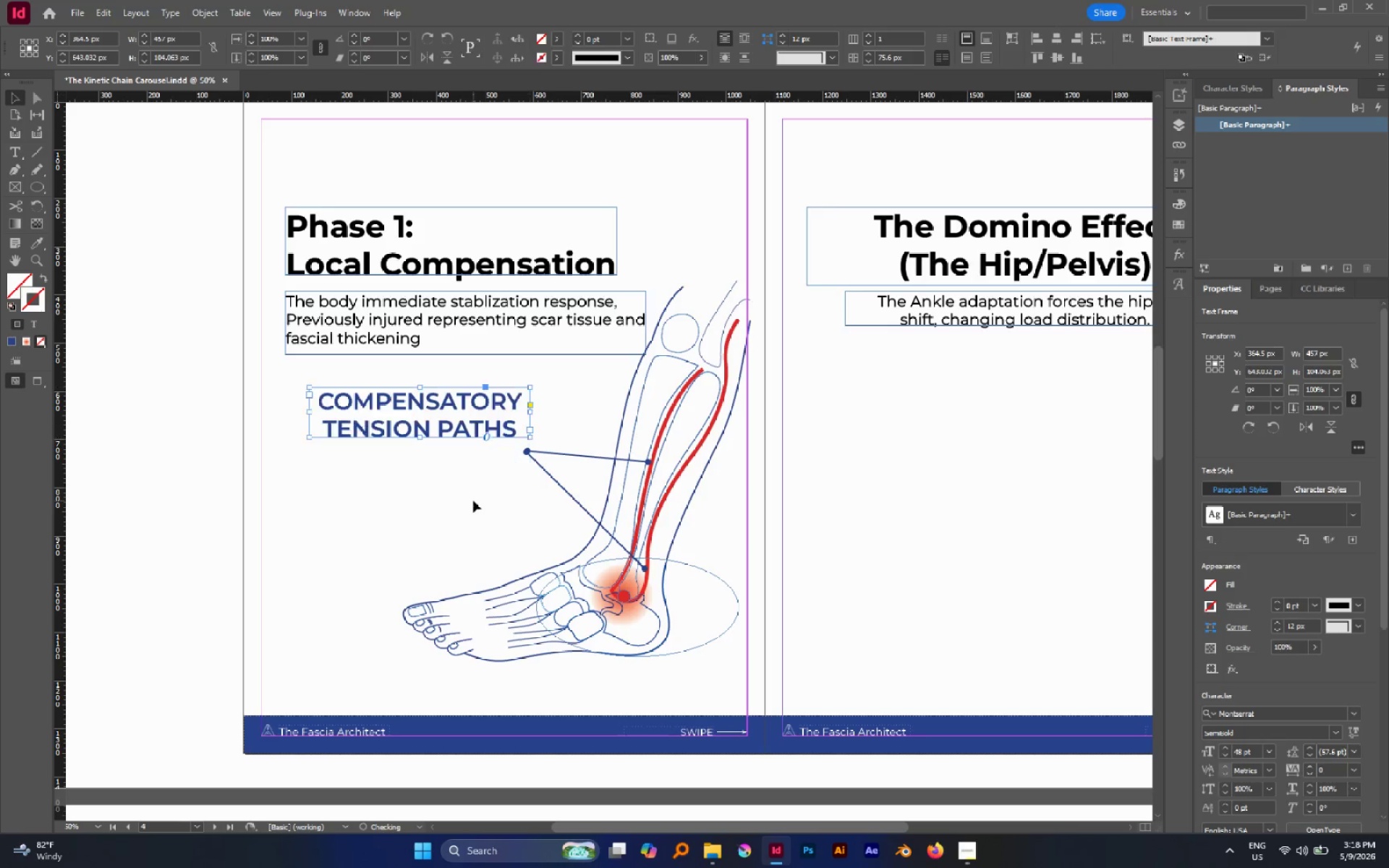 
left_click([473, 501])
 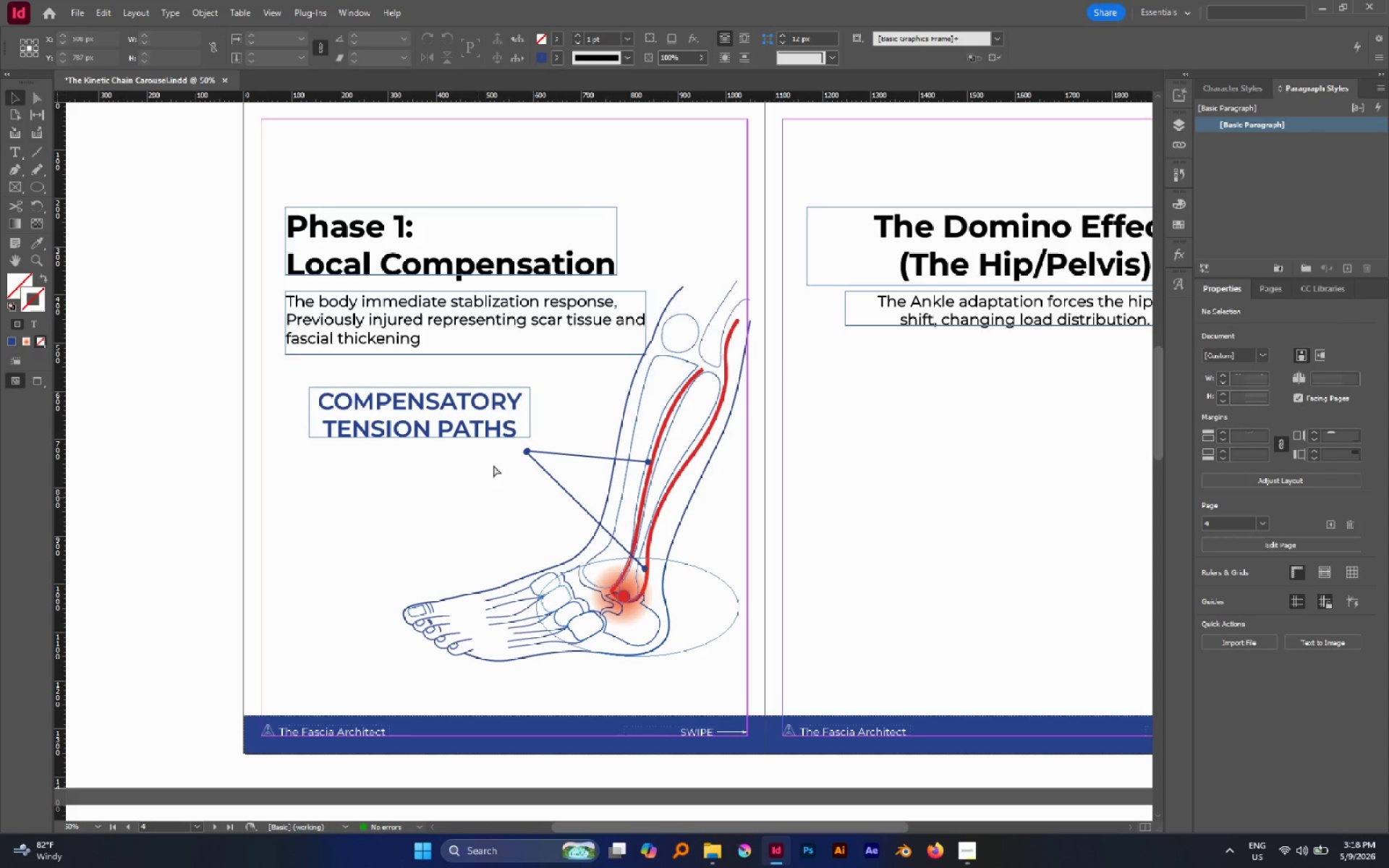 
key(A)
 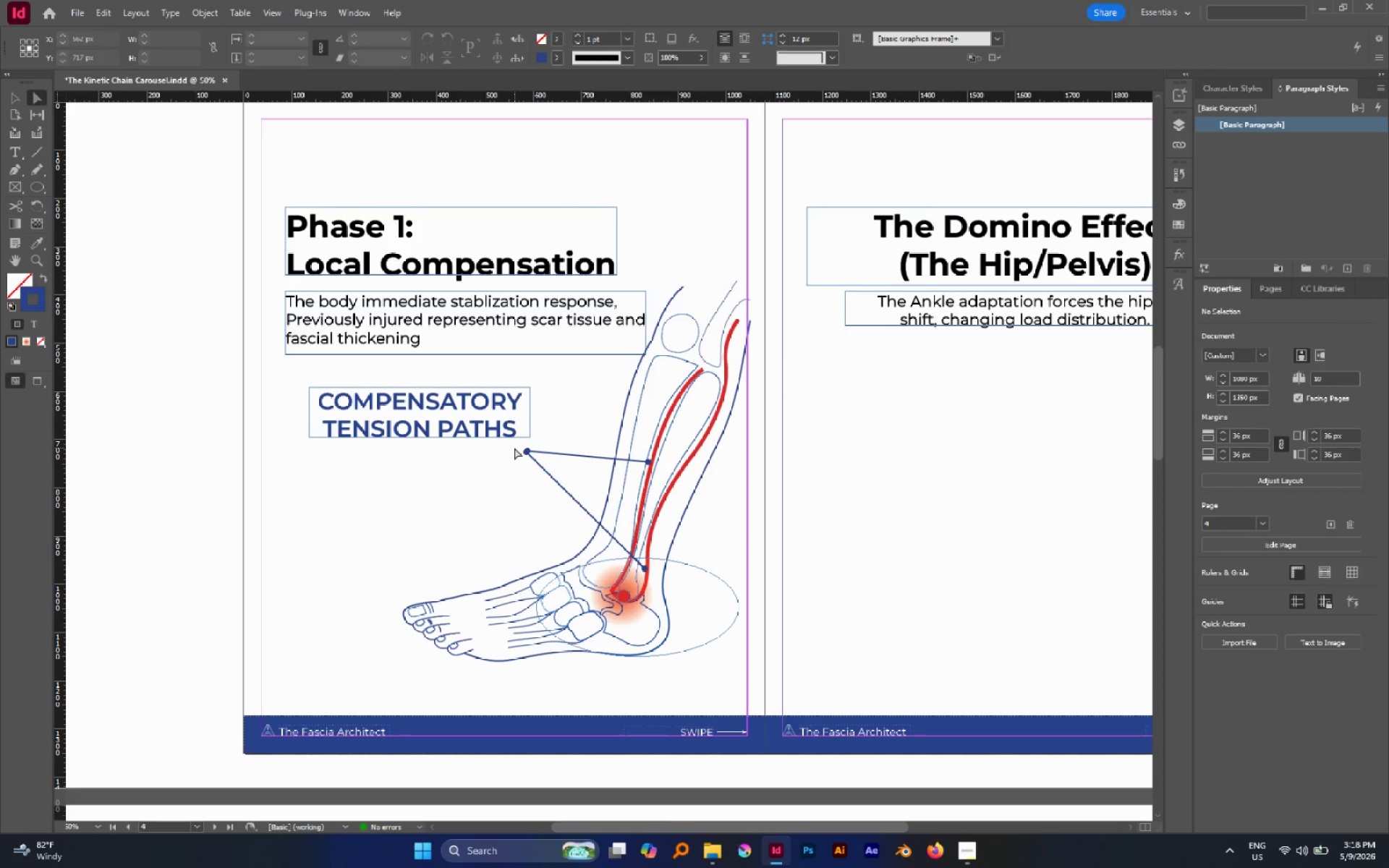 
left_click_drag(start_coordinate=[514, 448], to_coordinate=[535, 463])
 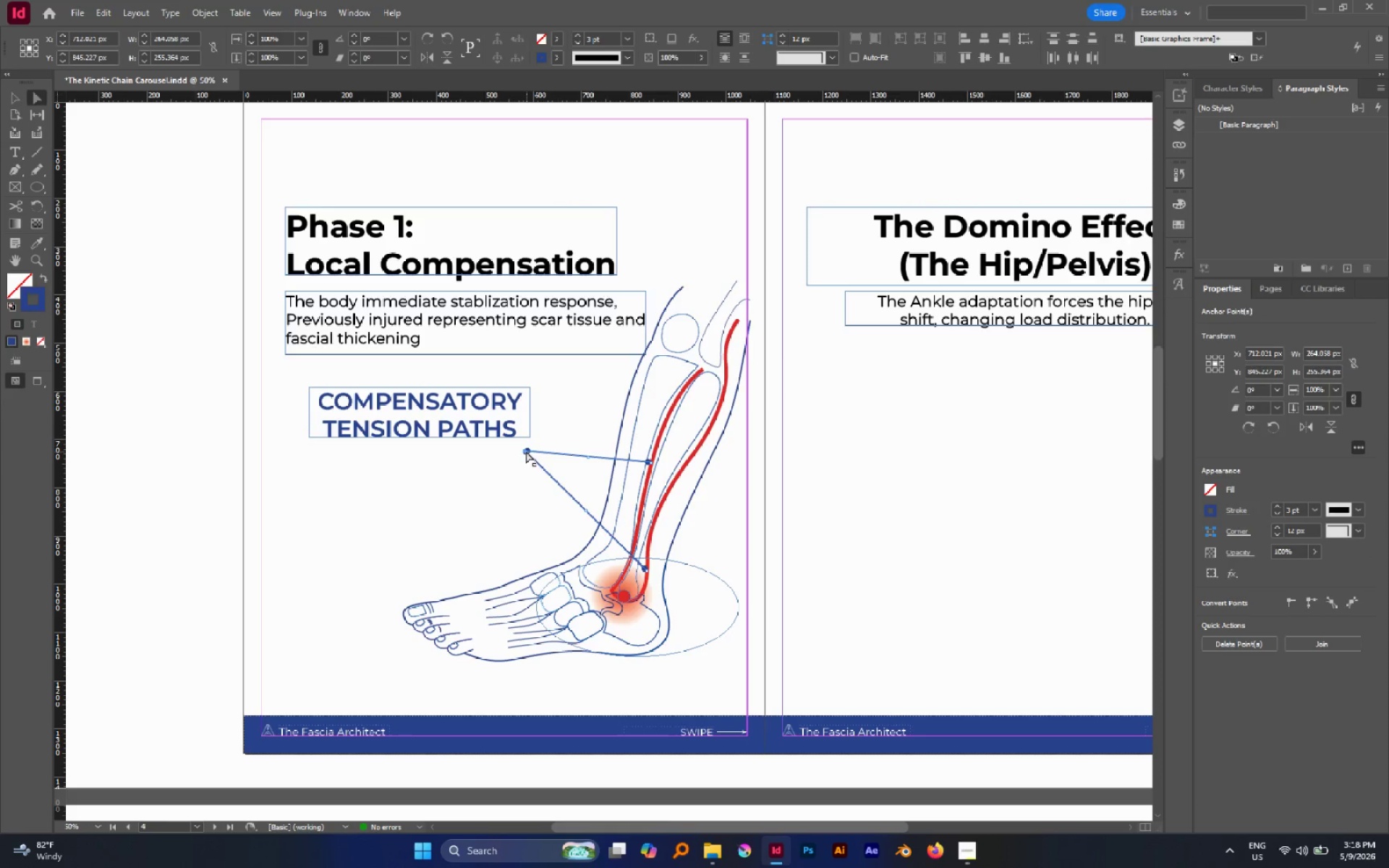 
left_click_drag(start_coordinate=[524, 451], to_coordinate=[522, 418])
 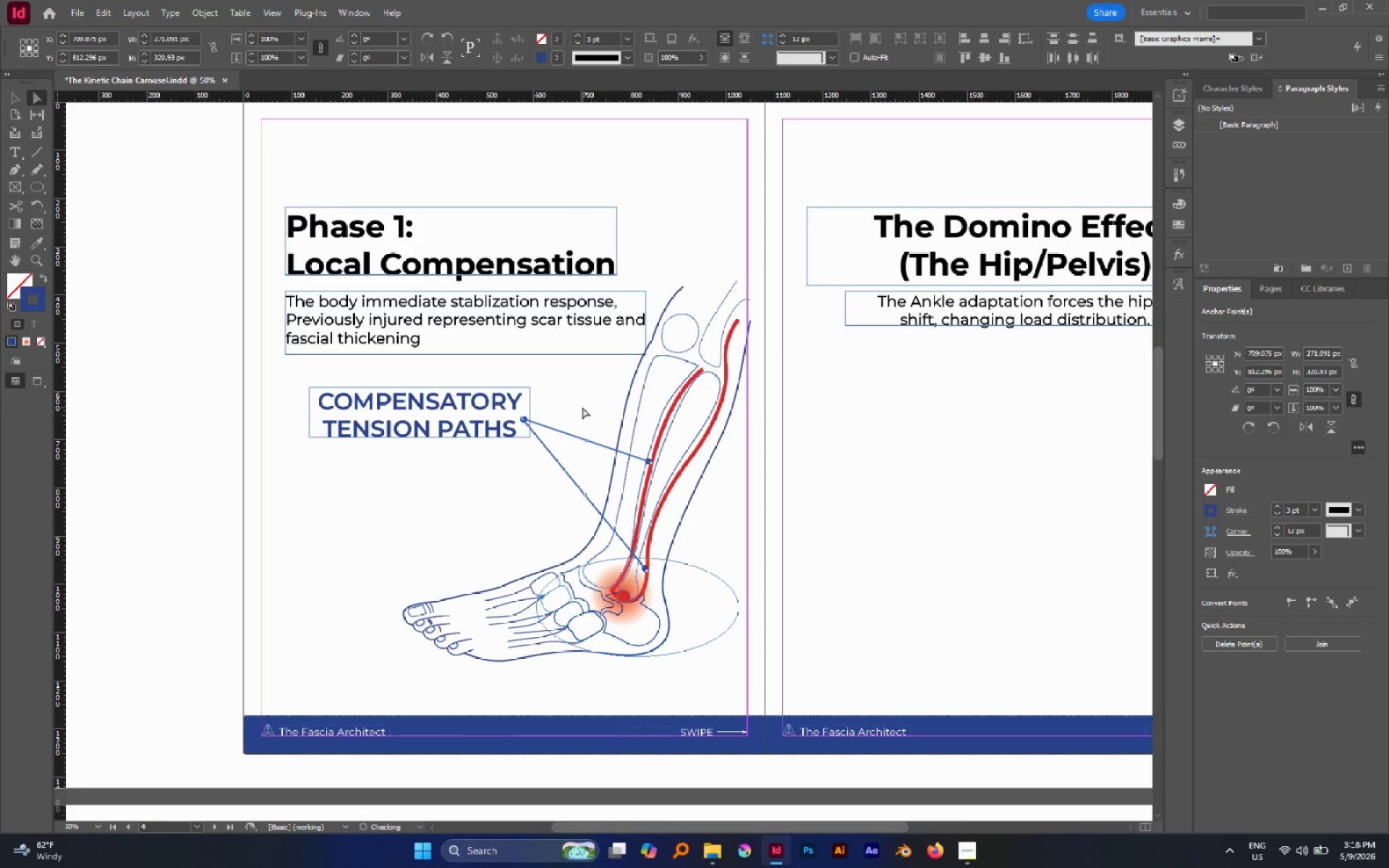 
left_click([582, 407])
 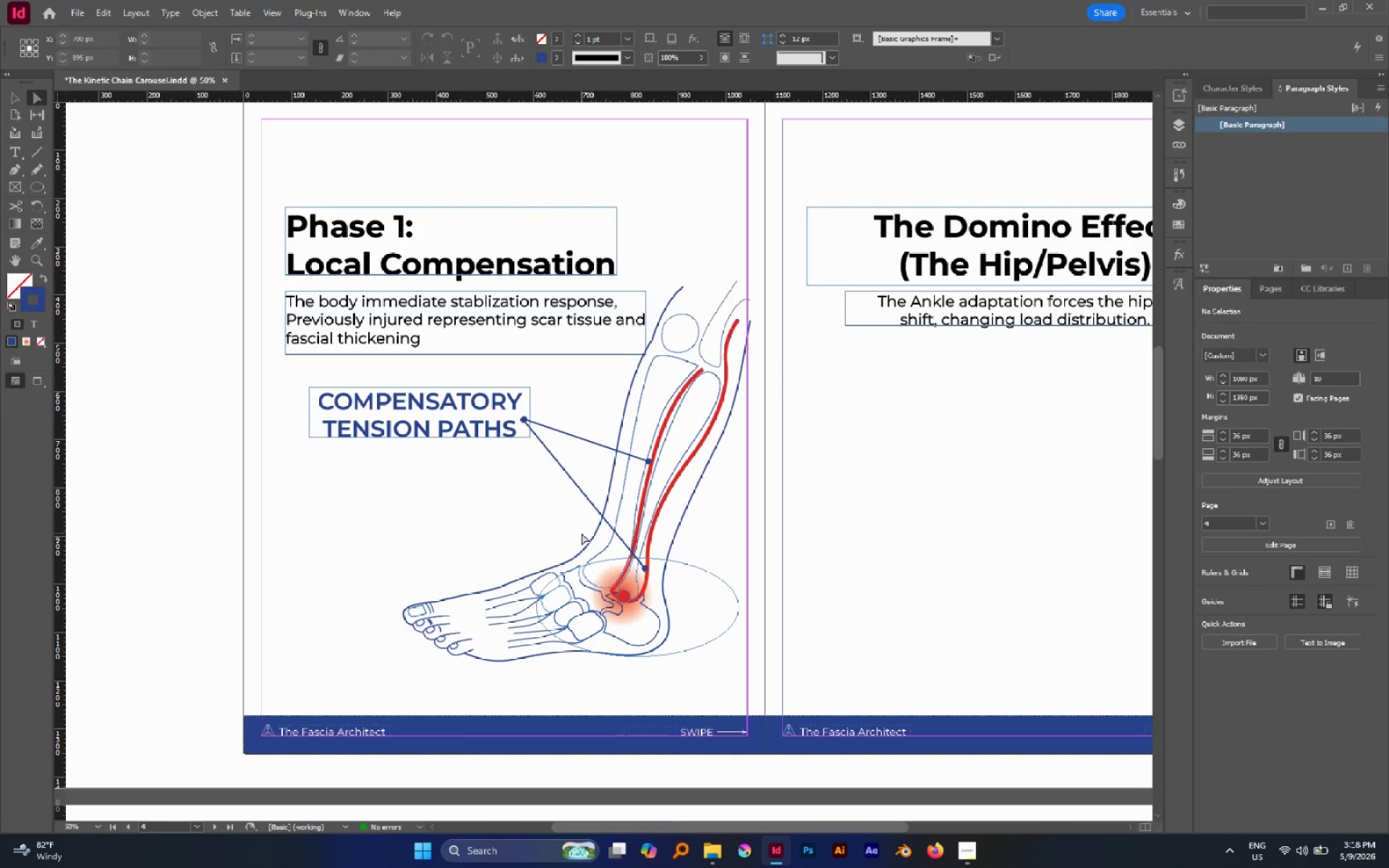 
type(WV)
 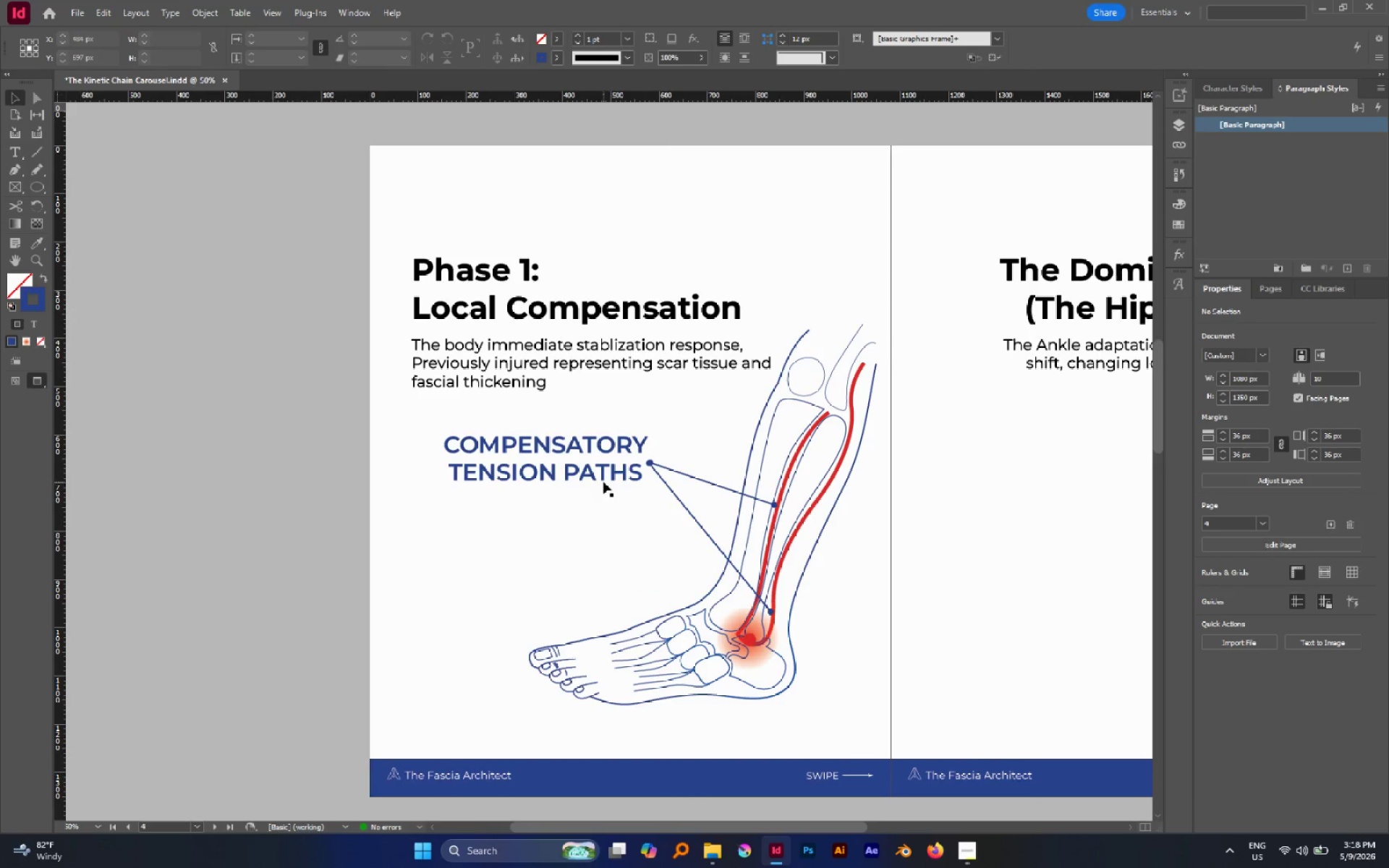 
hold_key(key=Space, duration=0.88)
 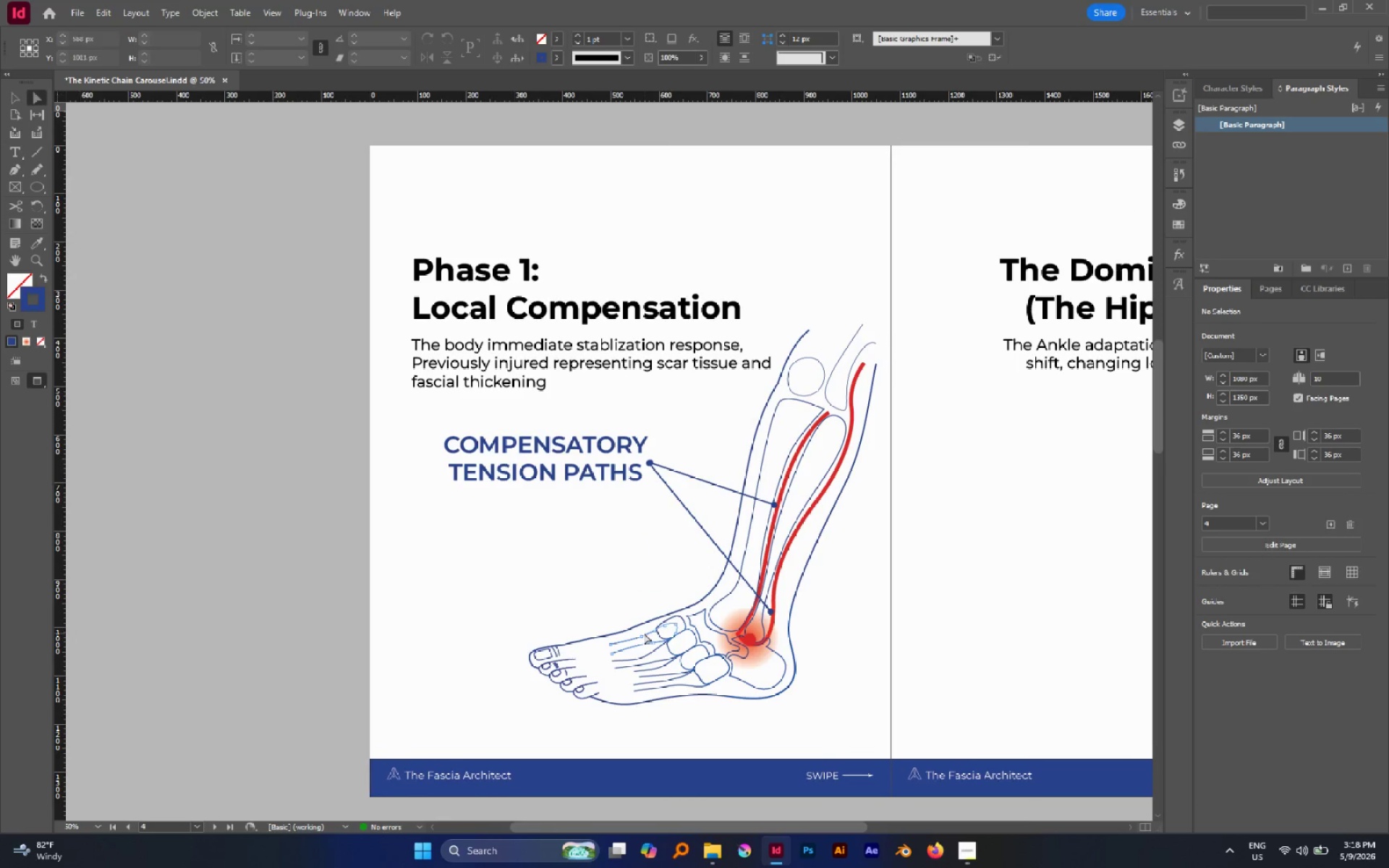 
left_click_drag(start_coordinate=[597, 644], to_coordinate=[723, 688])
 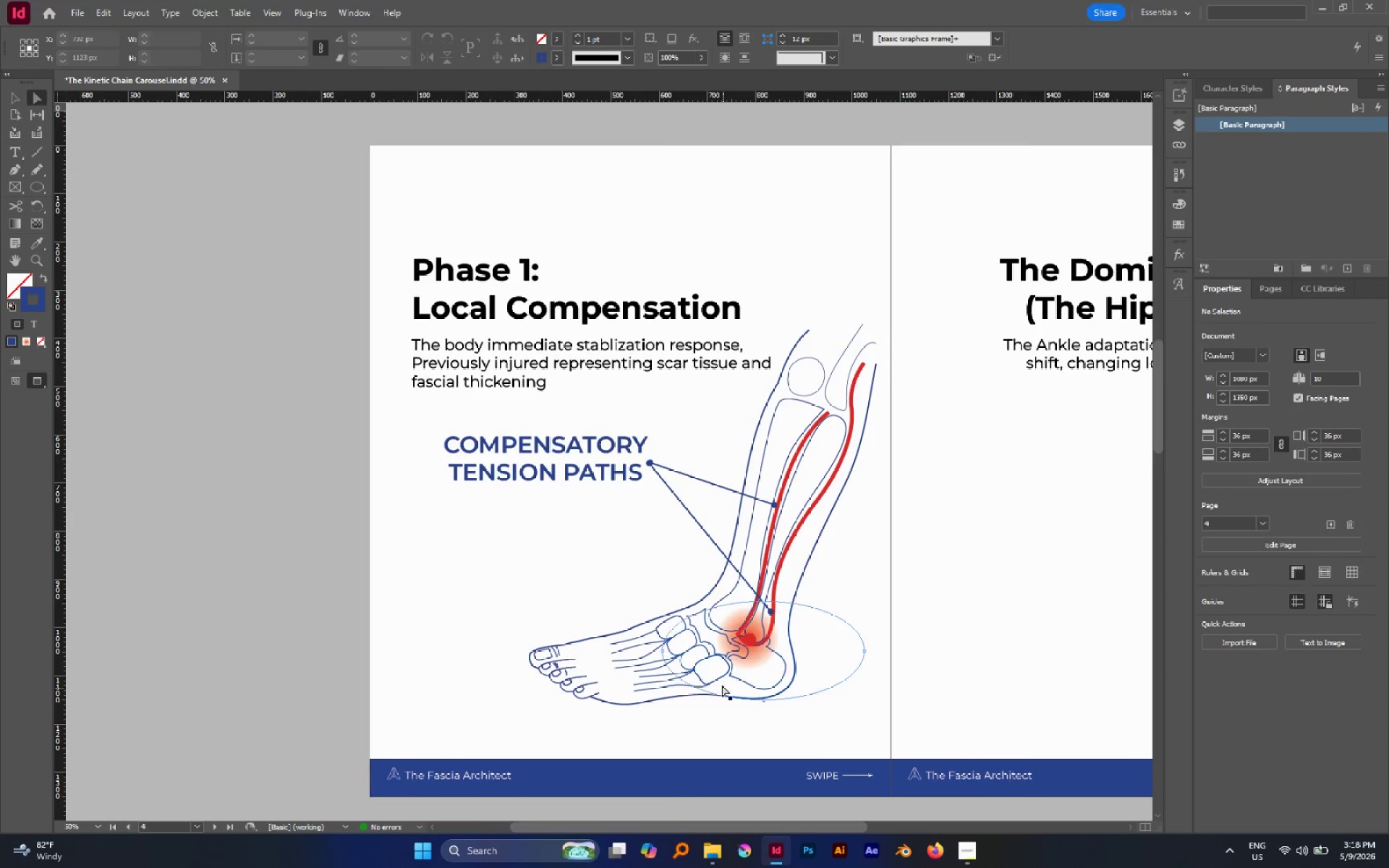 
left_click([598, 476])
 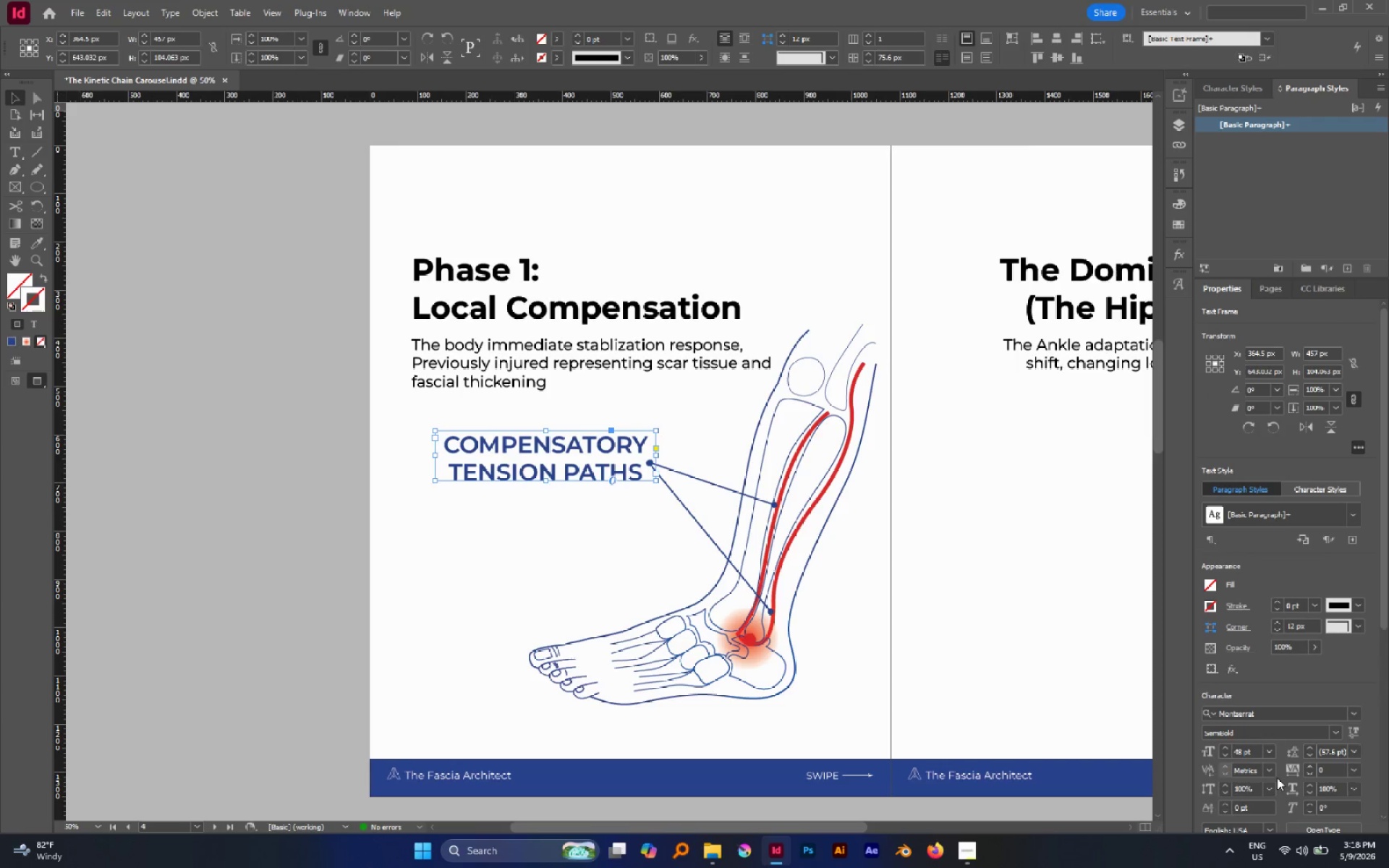 
scroll: coordinate [1278, 778], scroll_direction: down, amount: 1.0
 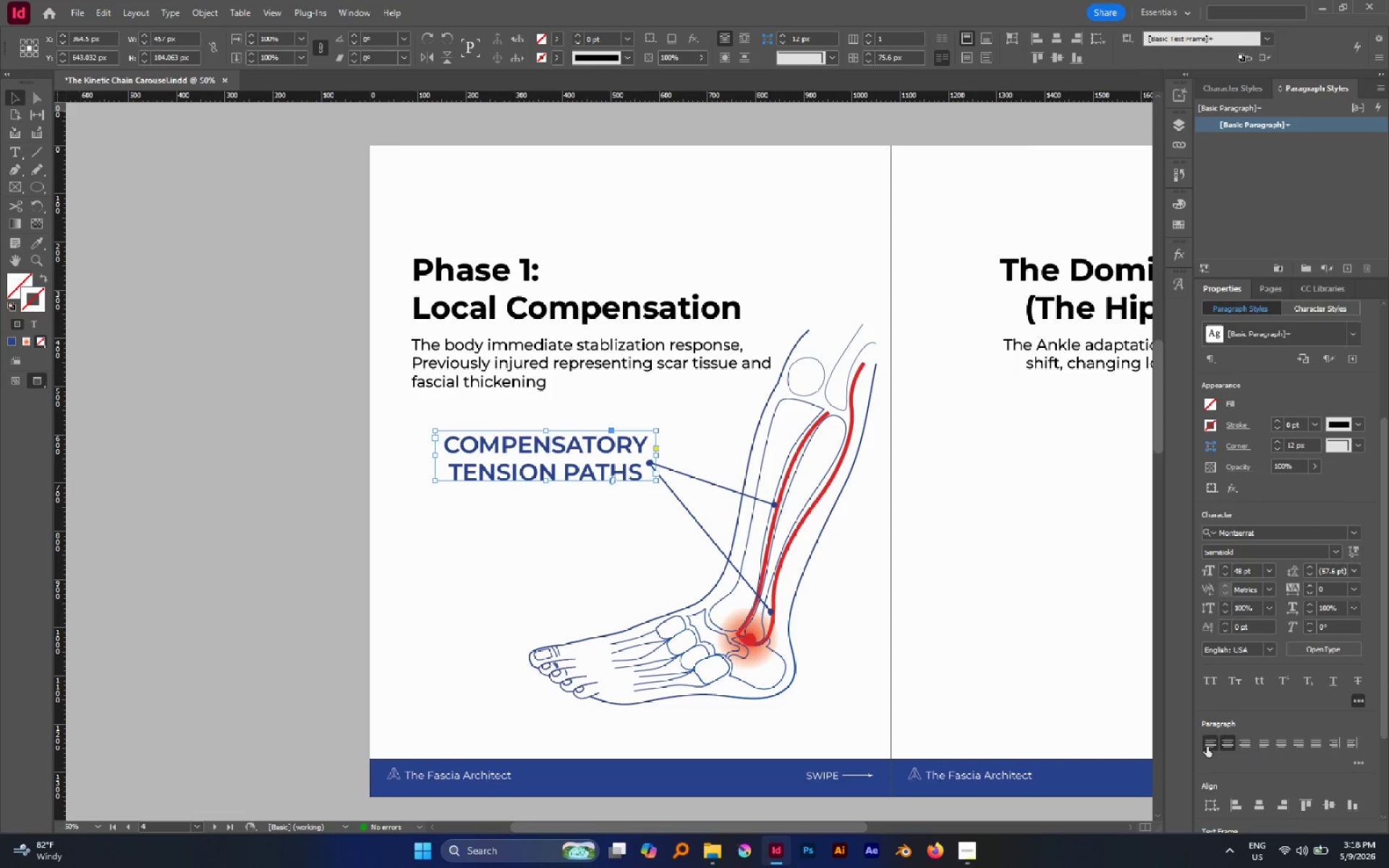 
left_click([1207, 746])
 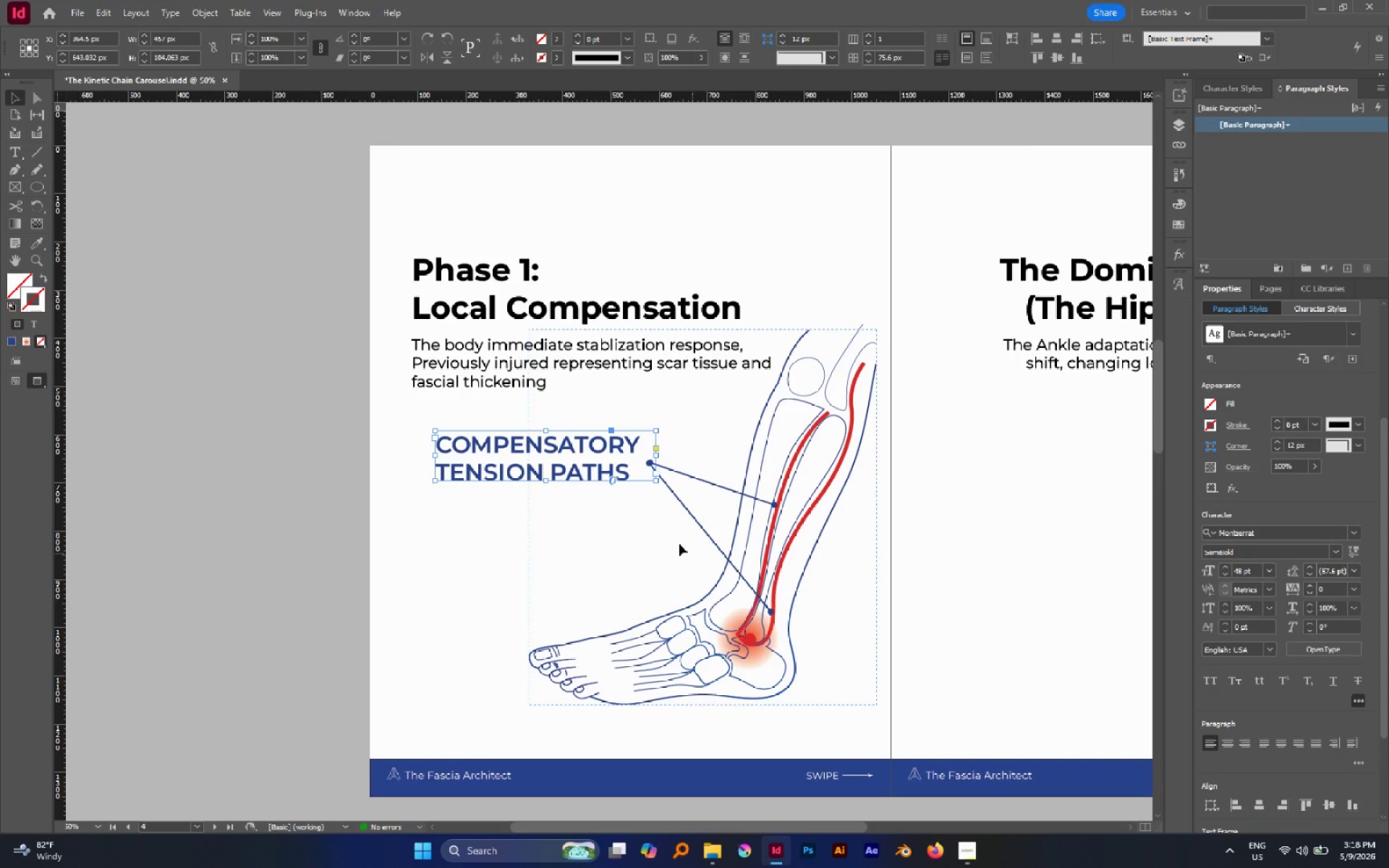 
hold_key(key=AltLeft, duration=0.66)
scroll: coordinate [625, 493], scroll_direction: up, amount: 1.0
 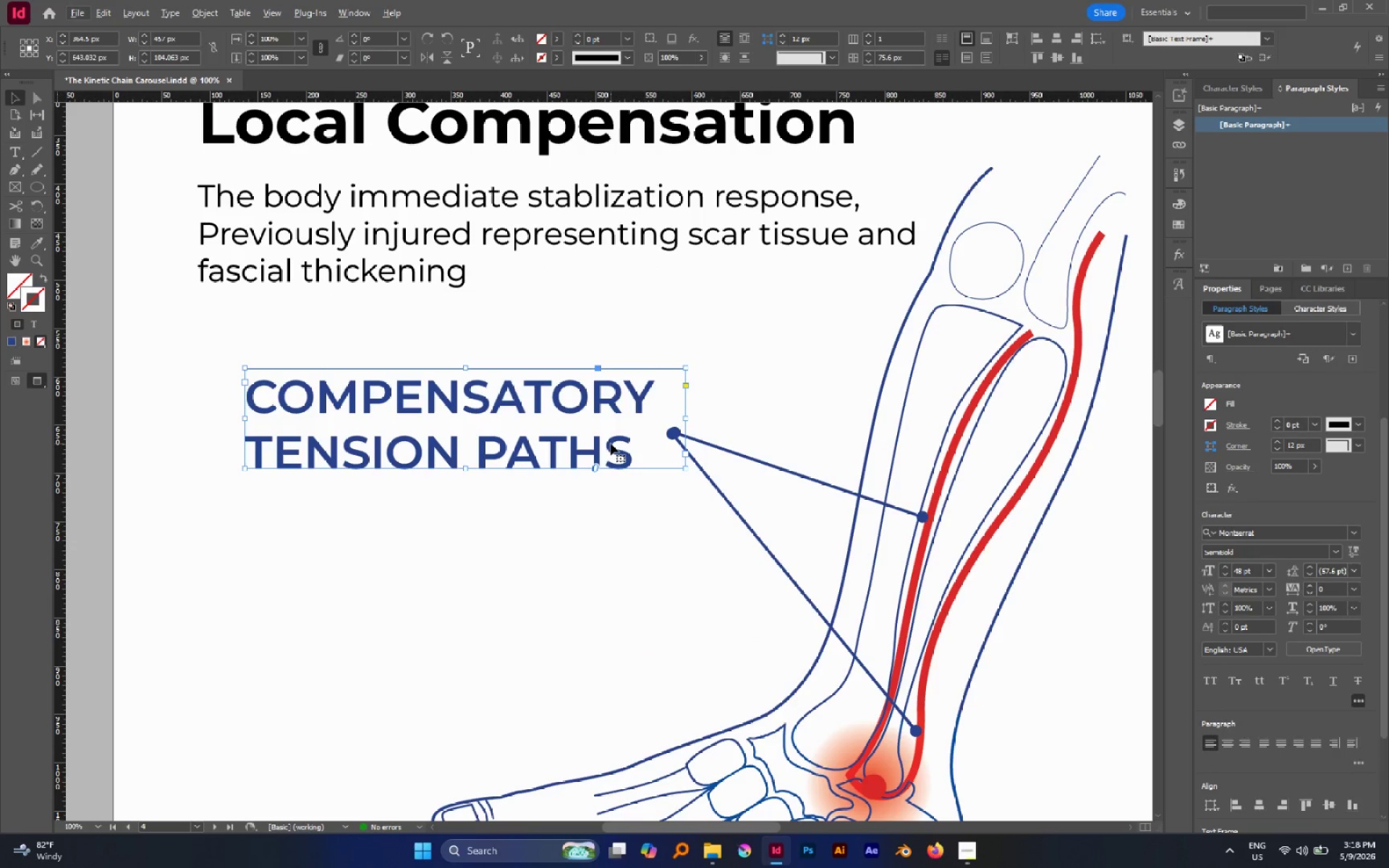 
left_click_drag(start_coordinate=[611, 443], to_coordinate=[626, 435])
 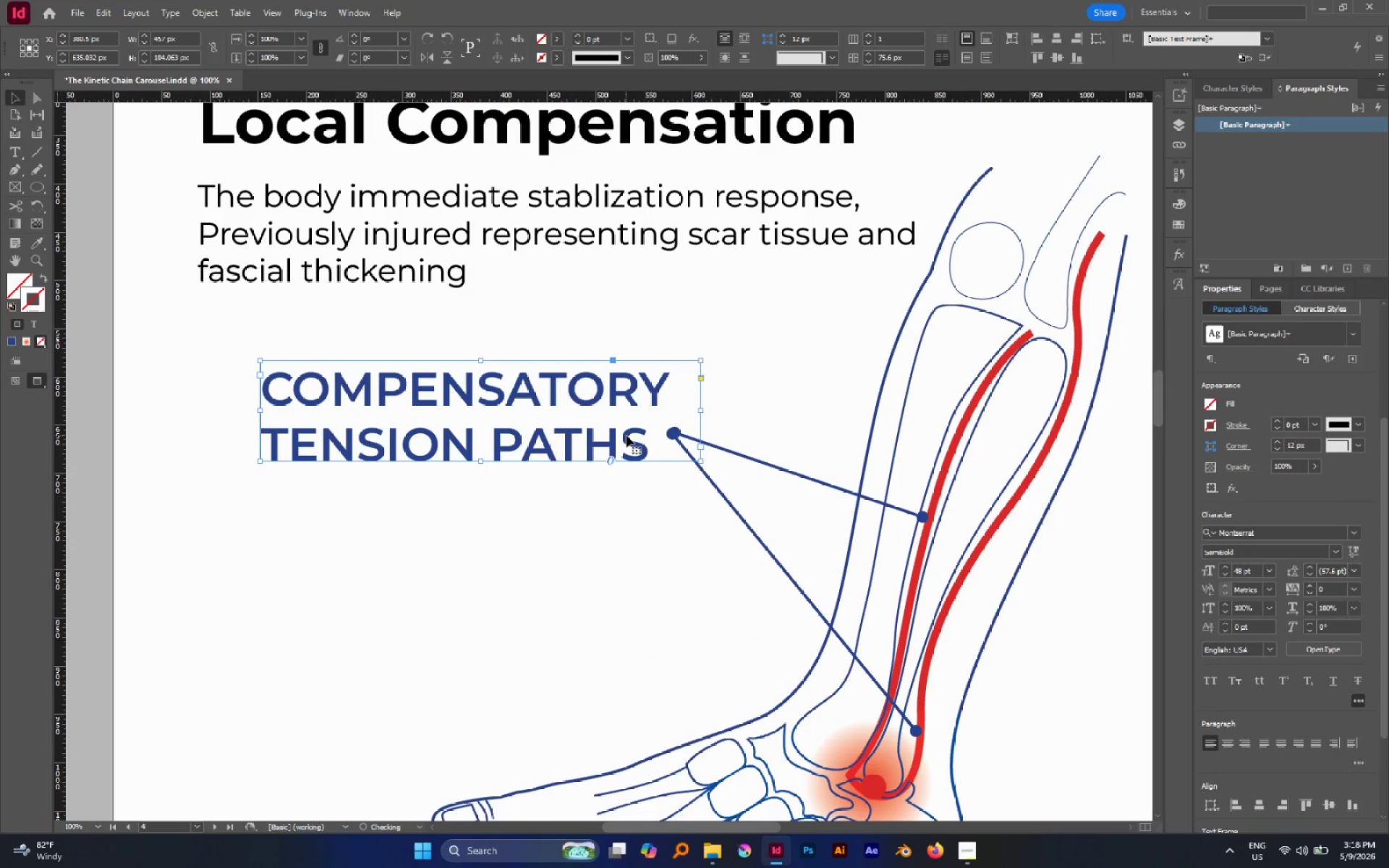 
left_click_drag(start_coordinate=[626, 435], to_coordinate=[640, 442])
 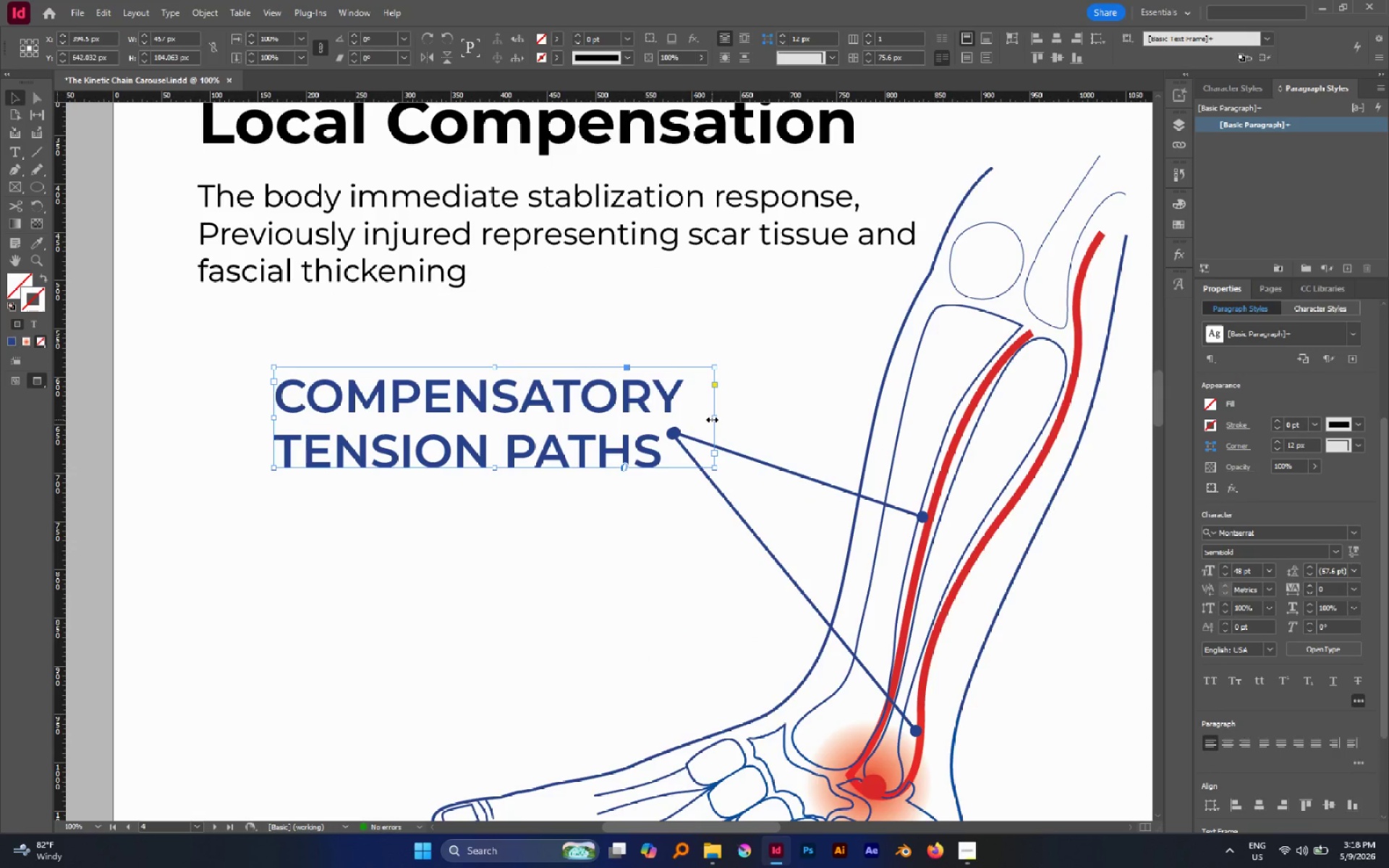 
left_click_drag(start_coordinate=[712, 420], to_coordinate=[689, 420])
 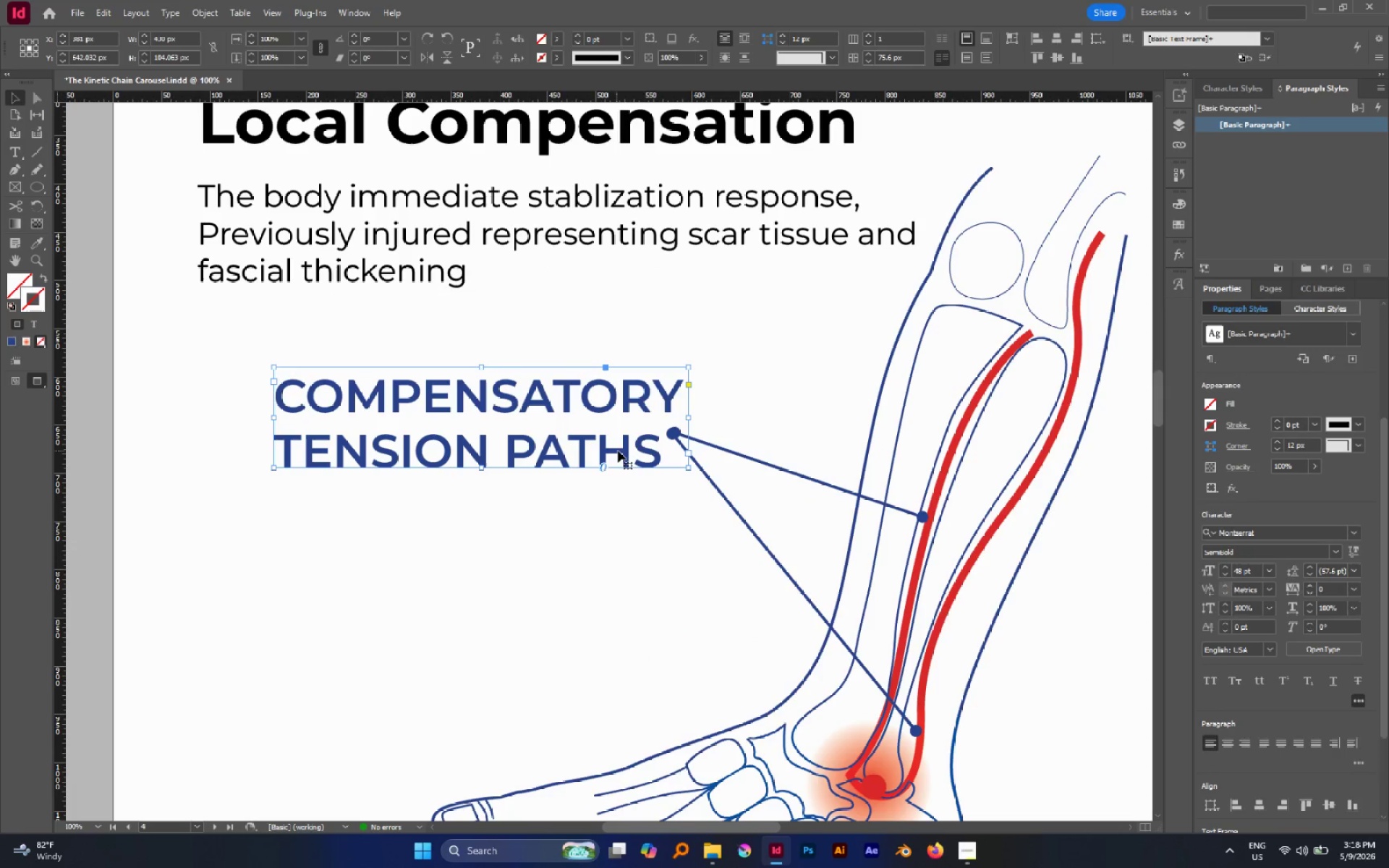 
left_click_drag(start_coordinate=[618, 451], to_coordinate=[619, 446])
 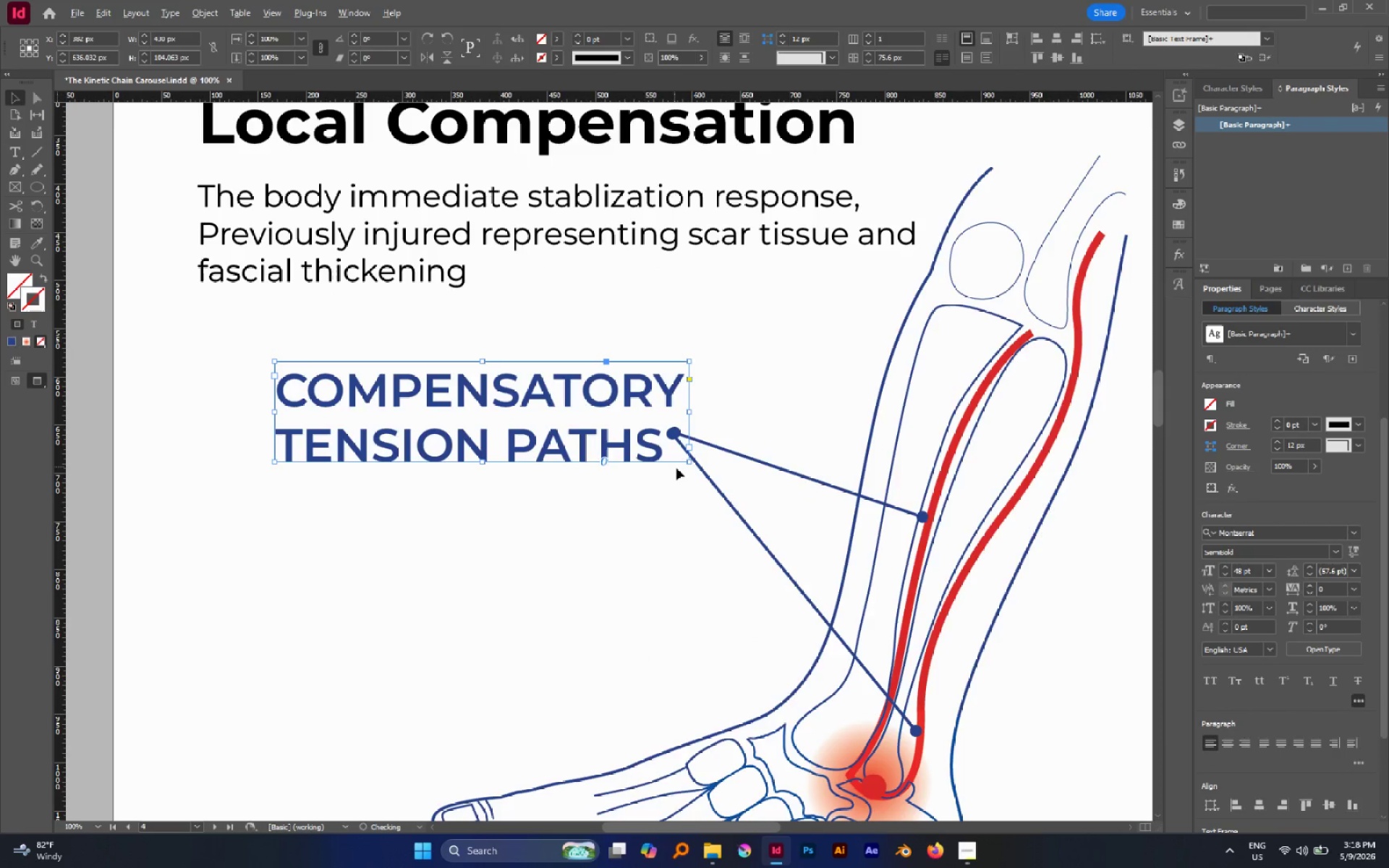 
hold_key(key=AltLeft, duration=0.48)
scroll: coordinate [676, 468], scroll_direction: down, amount: 1.0
 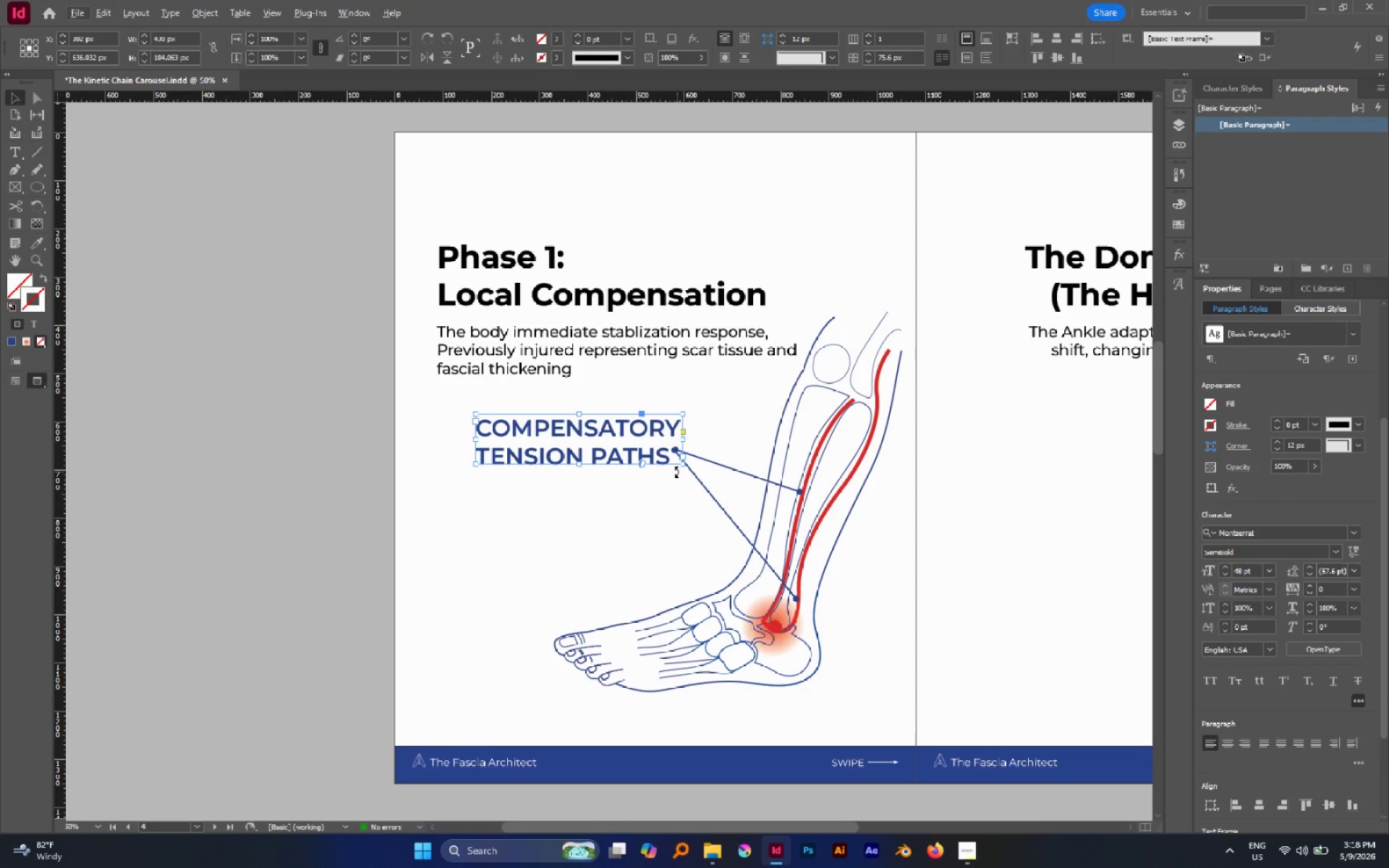 
key(ArrowDown)
 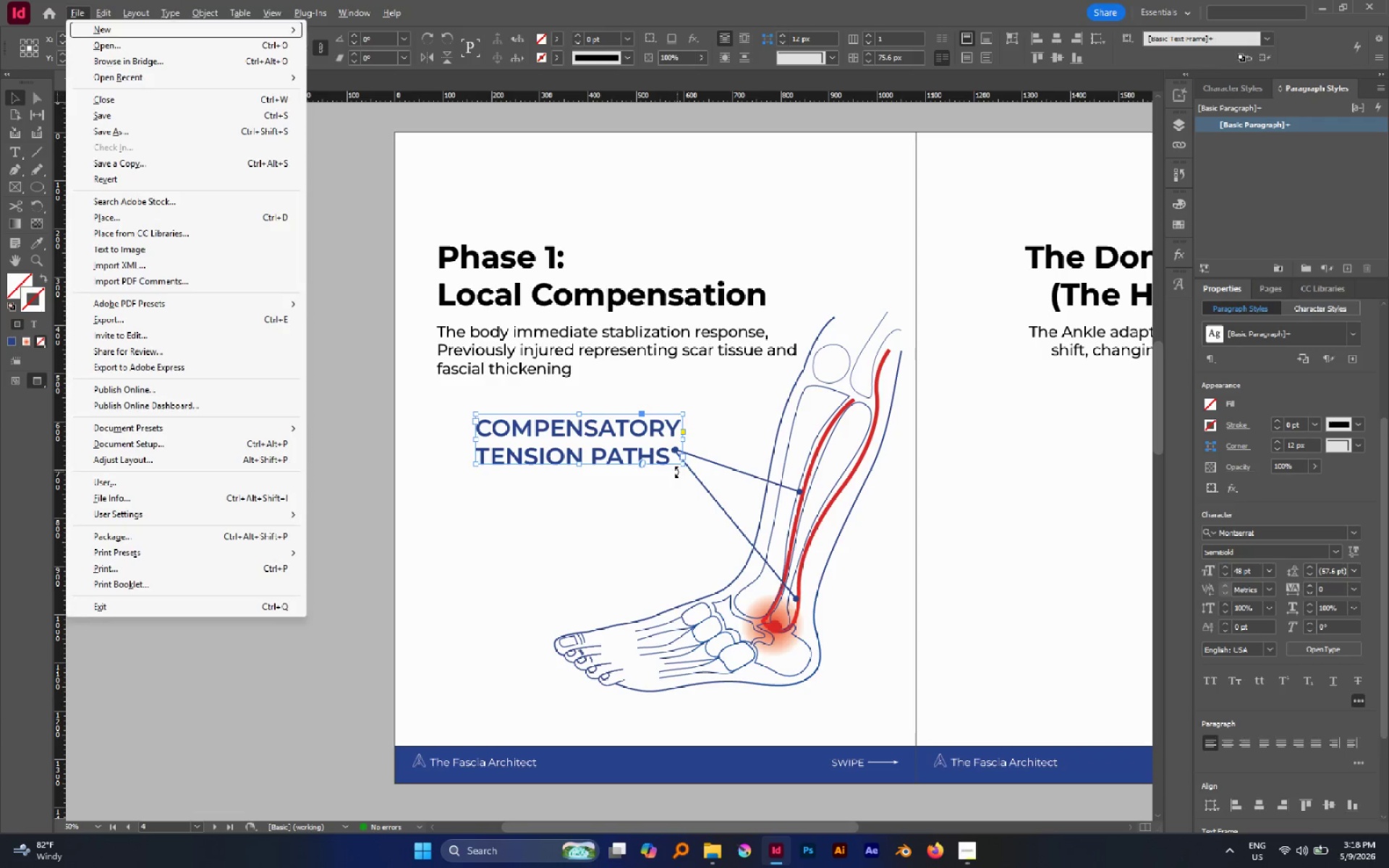 
key(ArrowDown)
 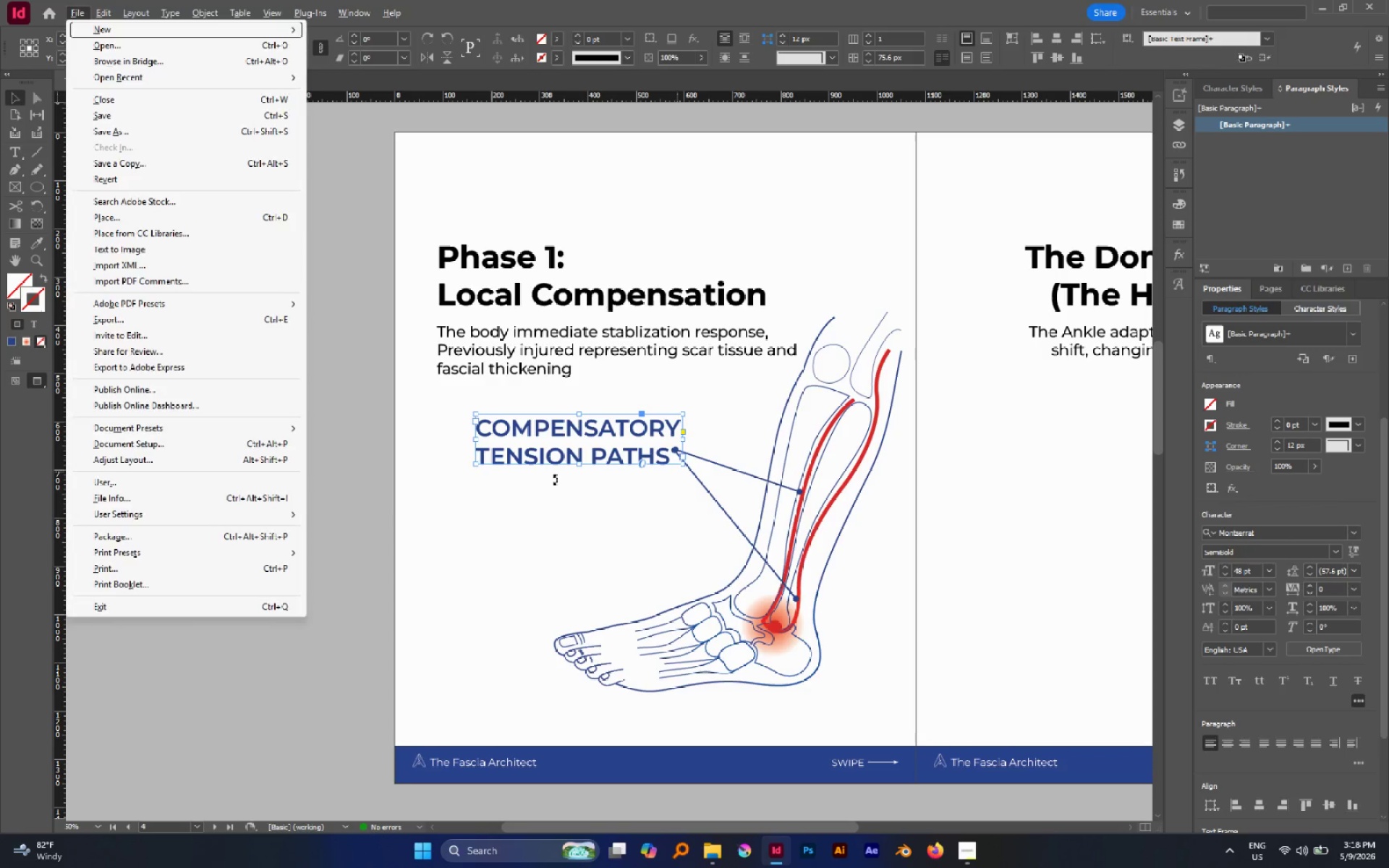 
left_click([404, 506])
 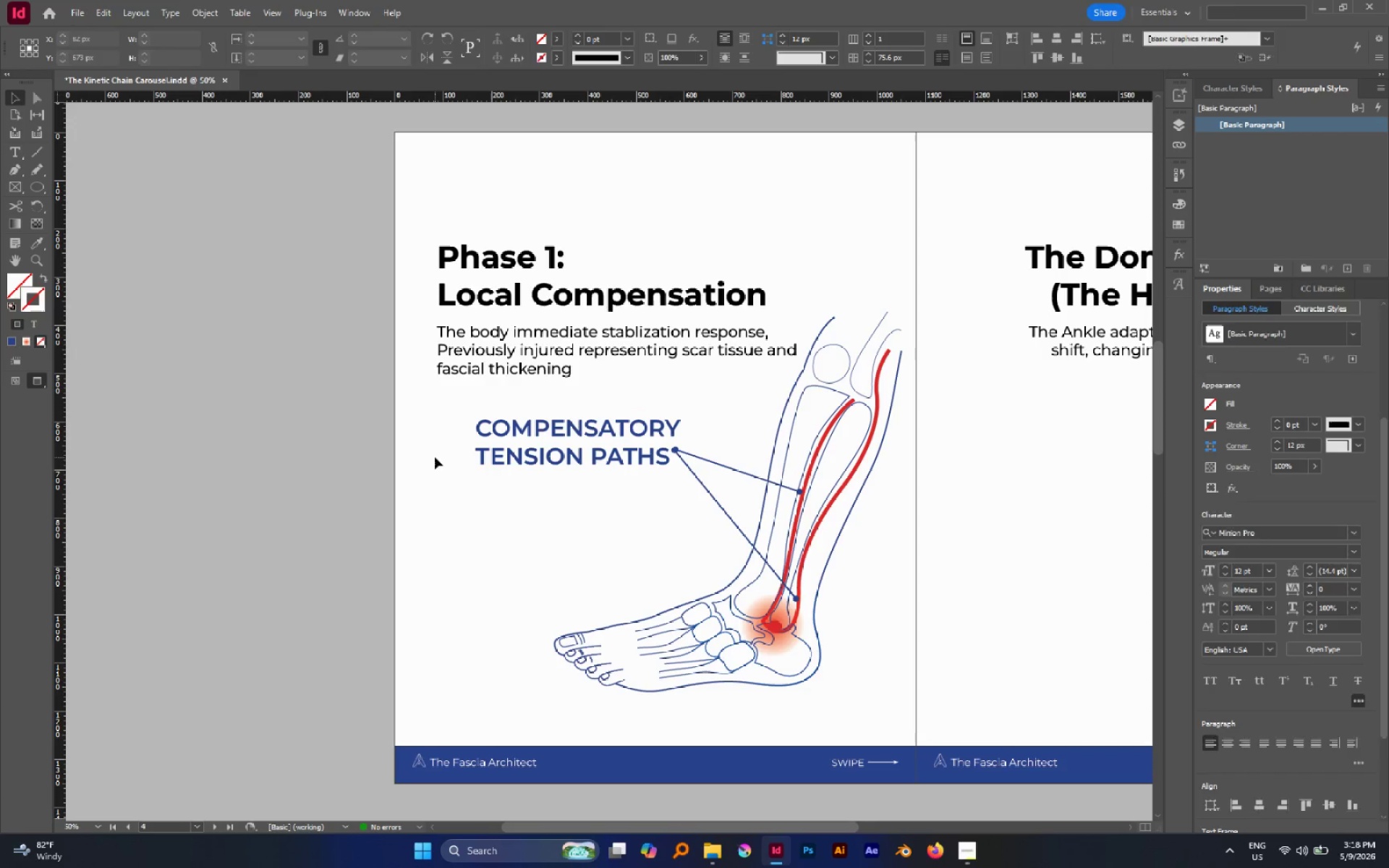 
left_click_drag(start_coordinate=[435, 457], to_coordinate=[567, 513])
 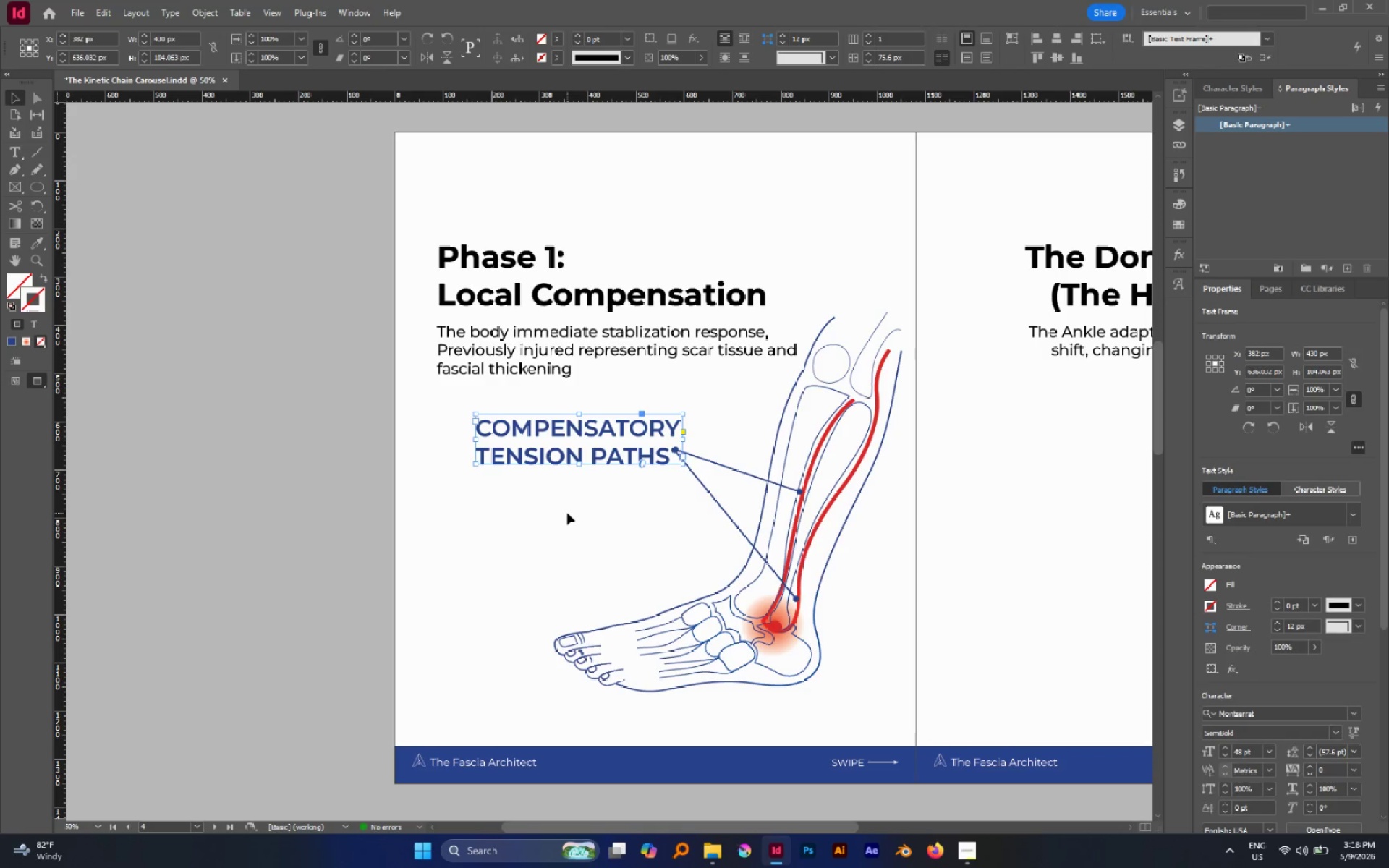 
key(ArrowDown)
 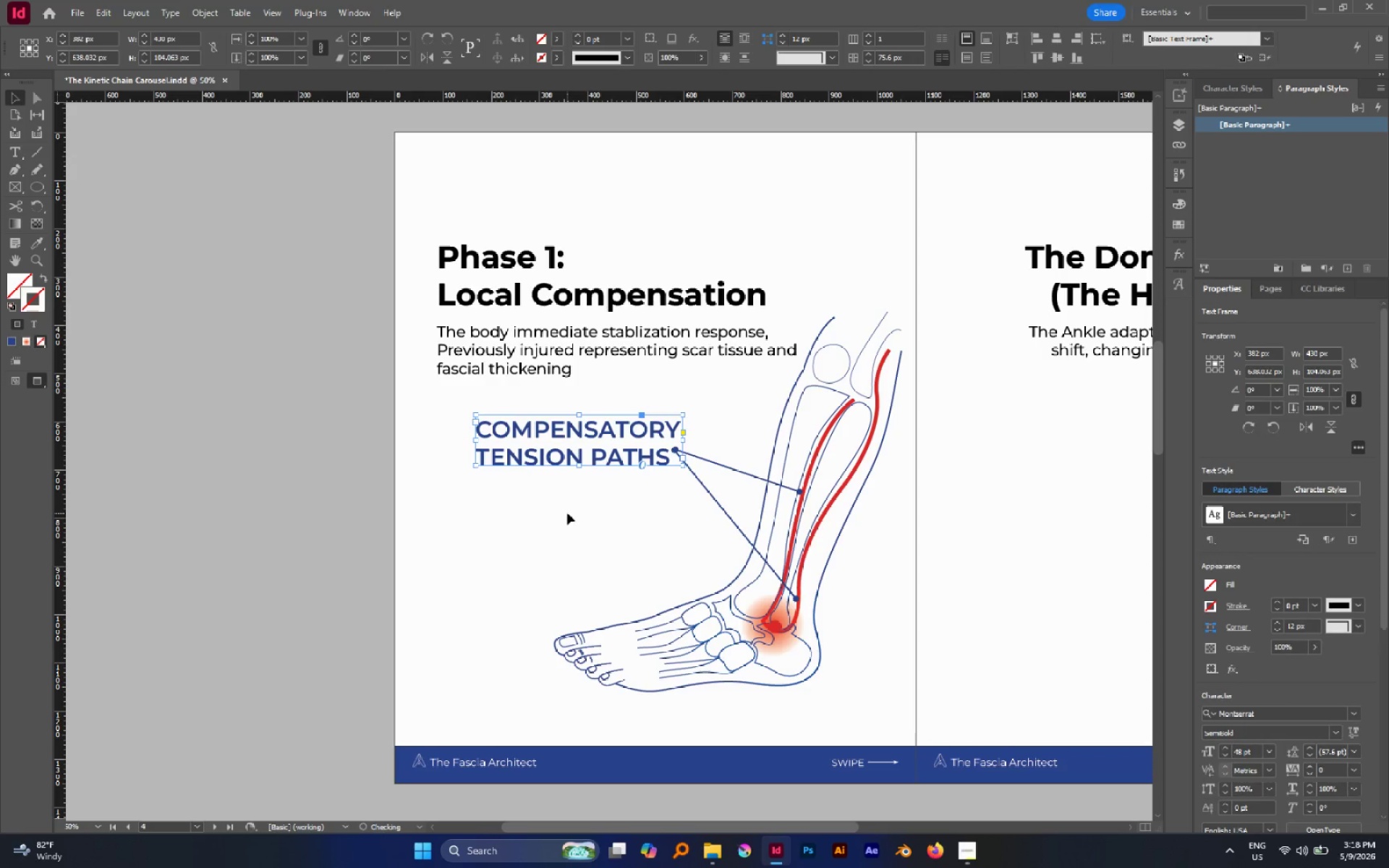 
key(ArrowDown)
 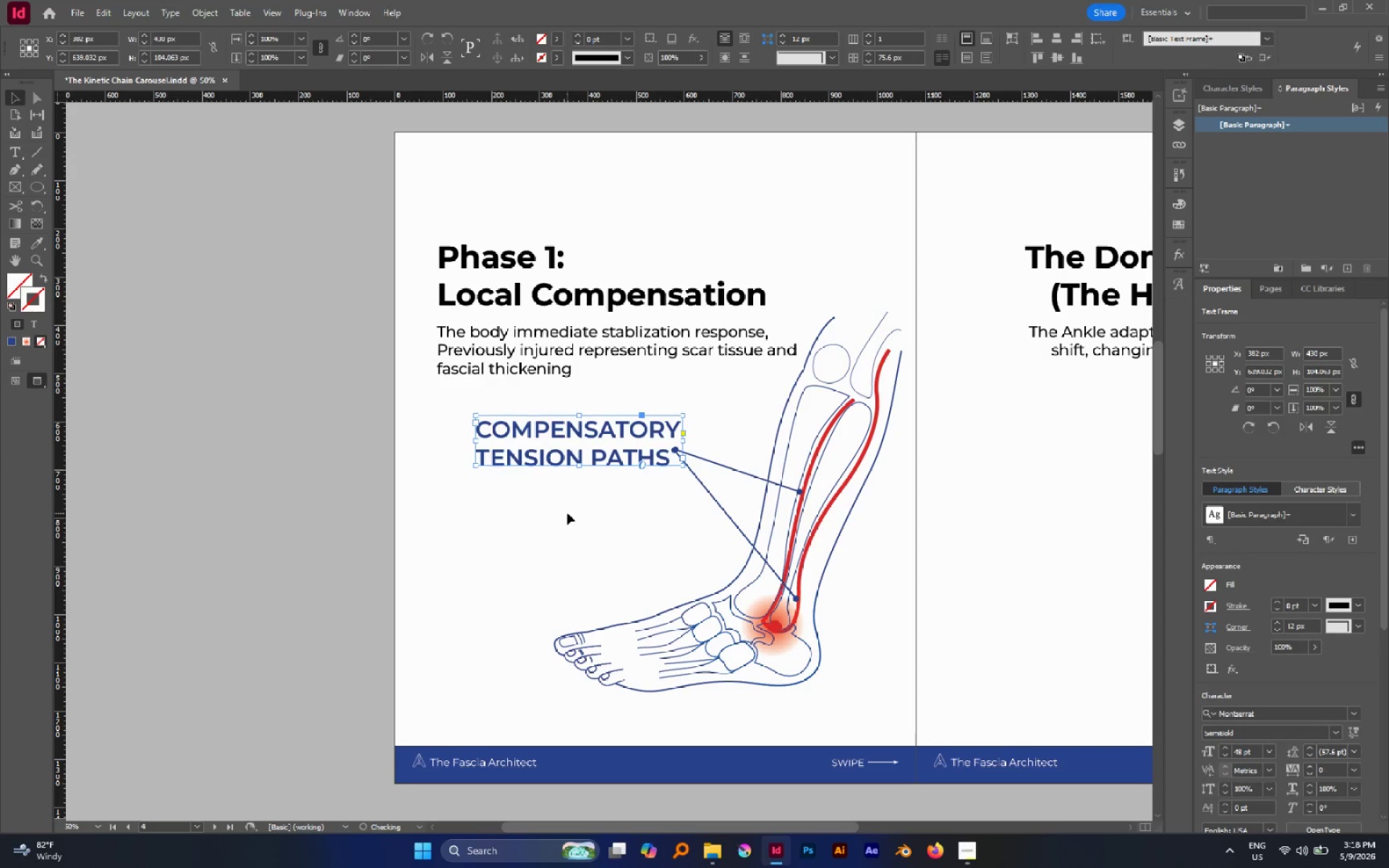 
key(ArrowDown)
 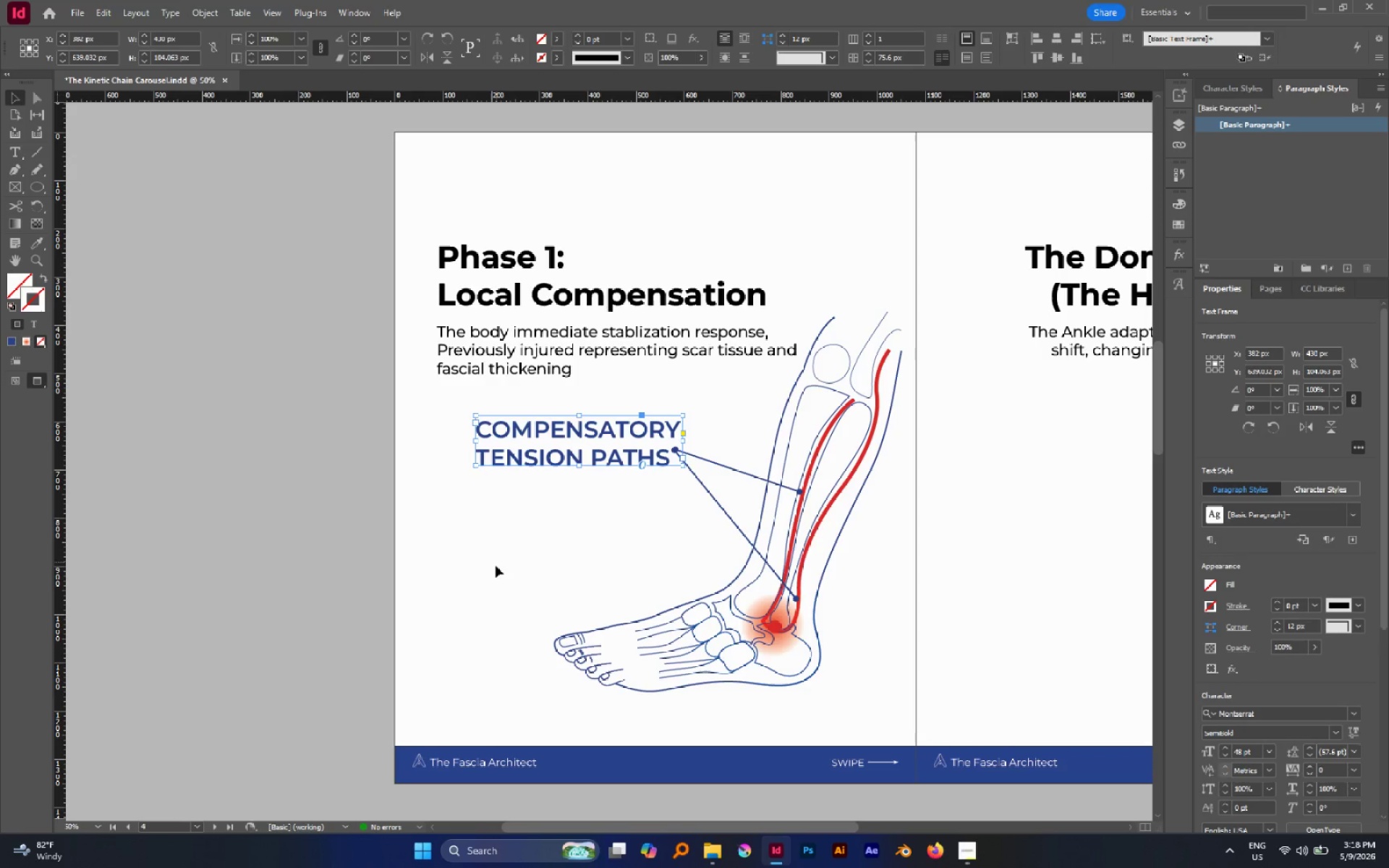 
left_click([499, 587])
 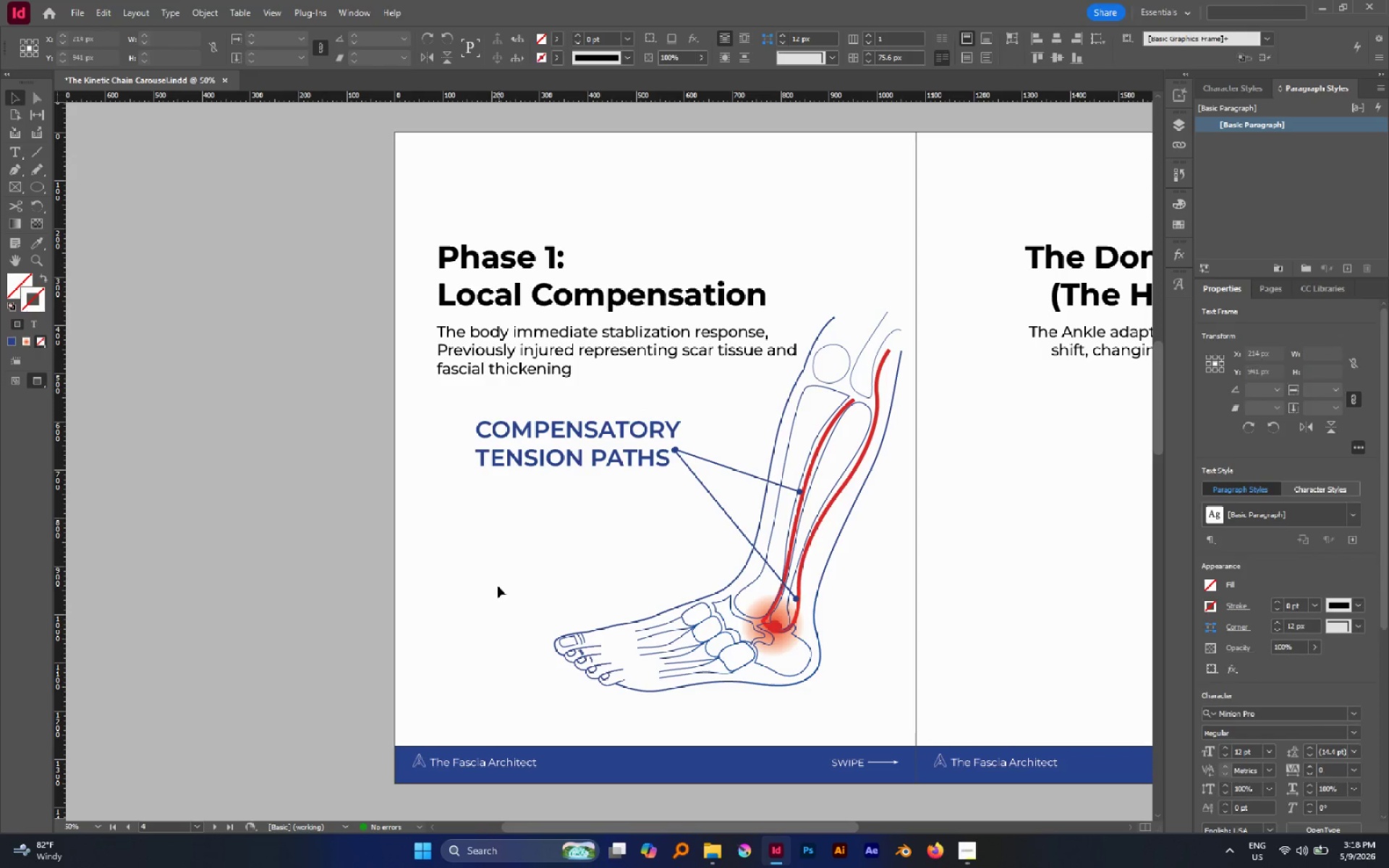 
hold_key(key=AltLeft, duration=0.7)
scroll: coordinate [498, 586], scroll_direction: none, amount: 0.0
 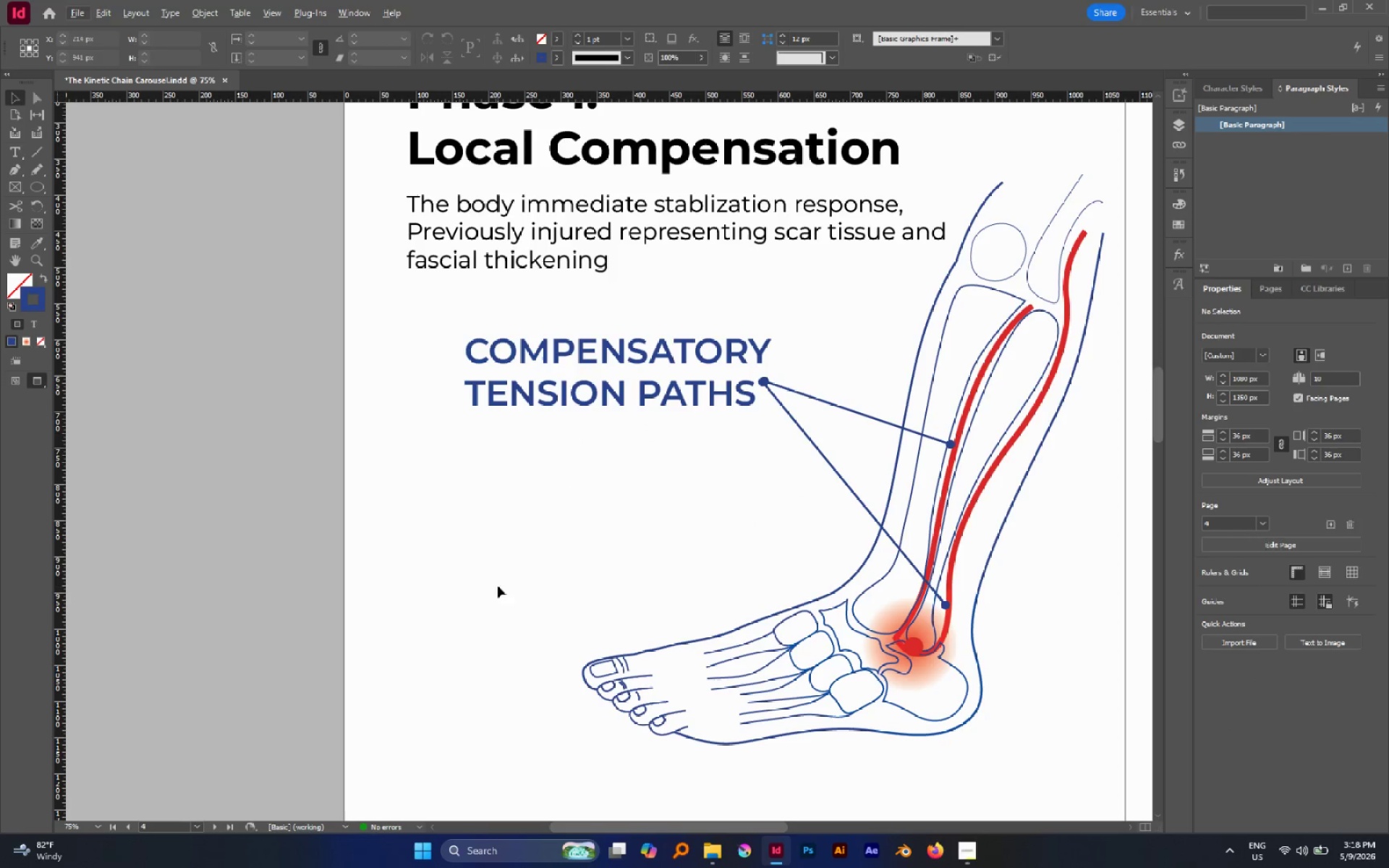 
key(M)
 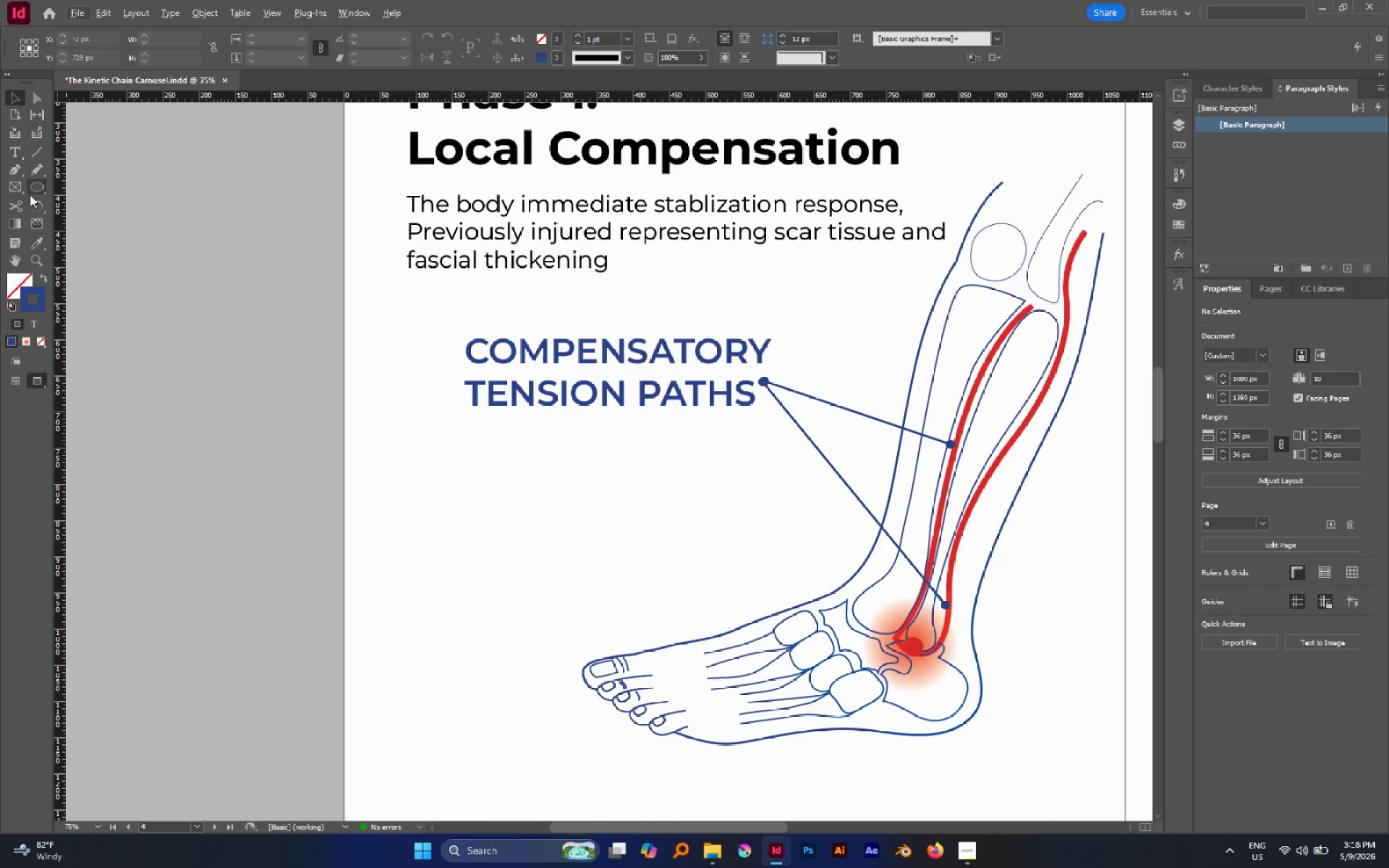 
right_click([33, 182])
 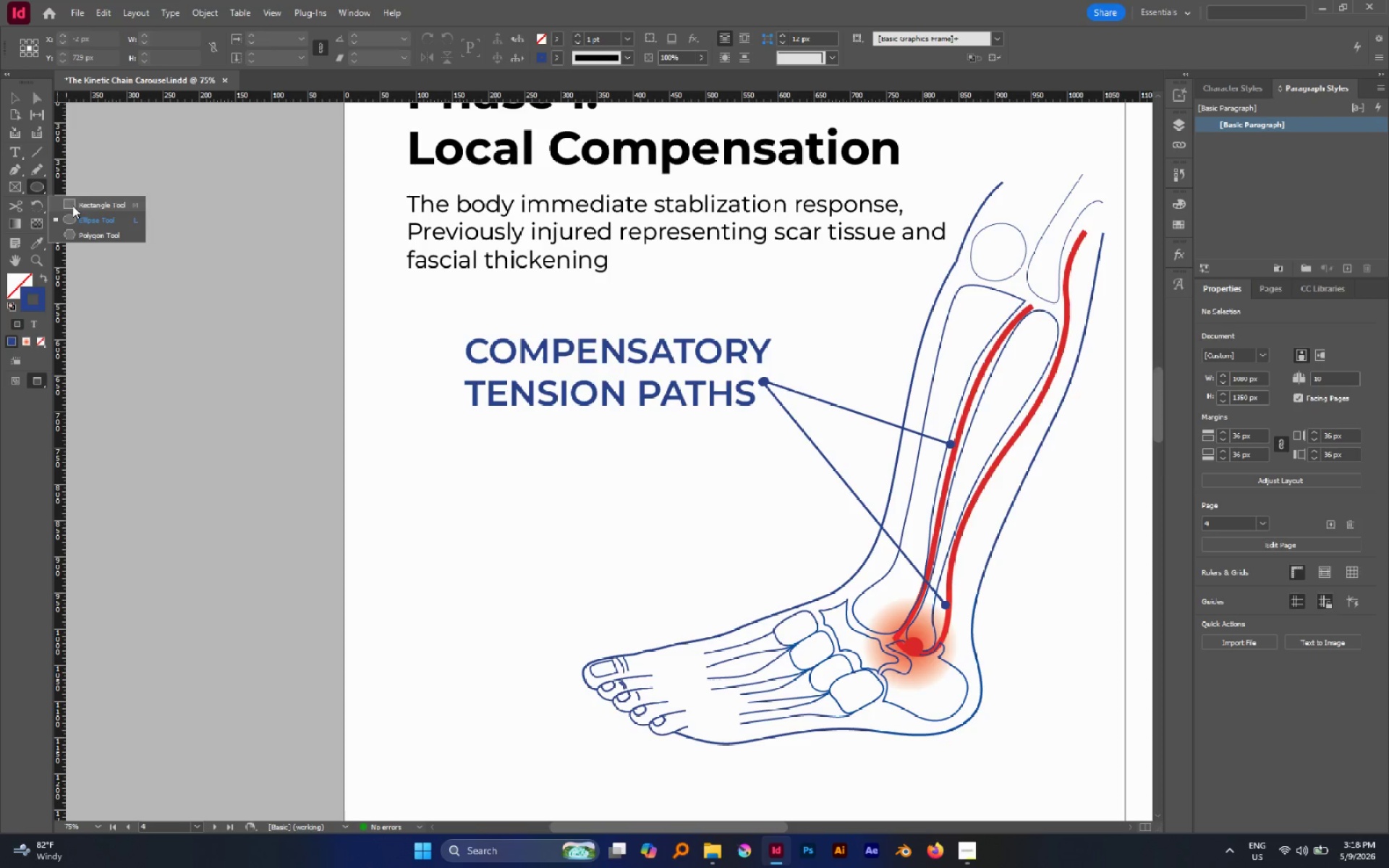 
left_click([72, 205])
 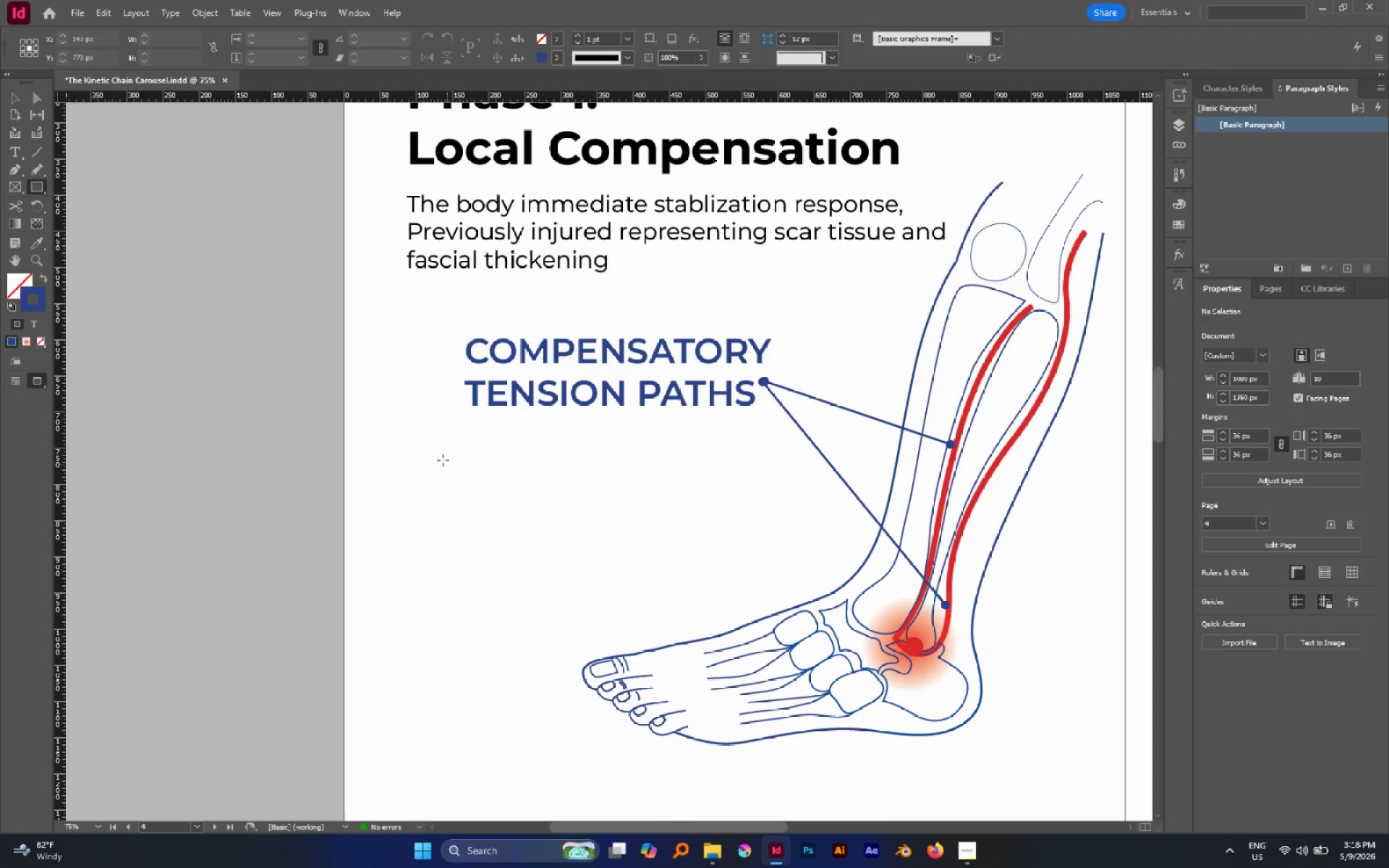 
left_click_drag(start_coordinate=[436, 456], to_coordinate=[706, 601])
 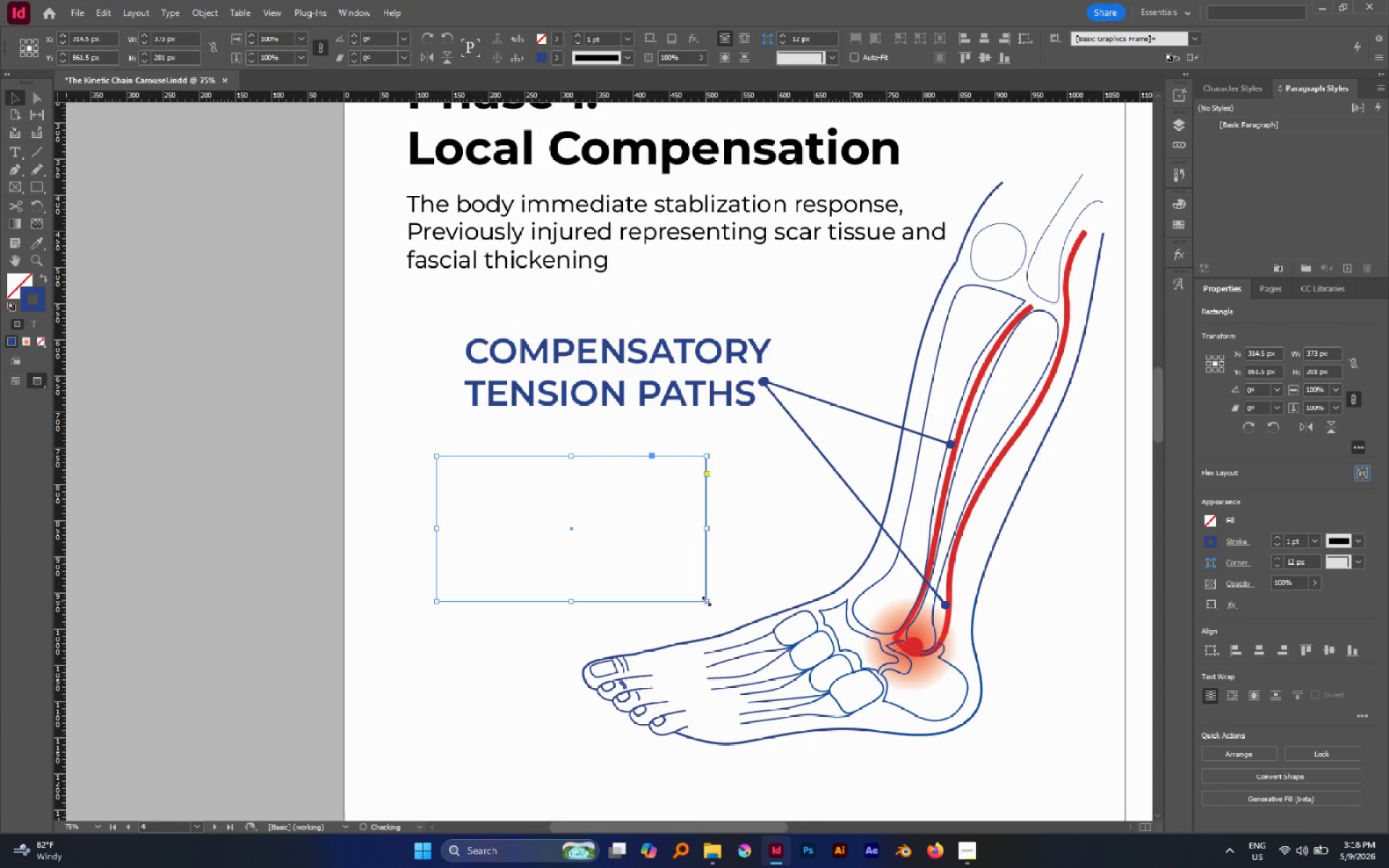 
key(V)
 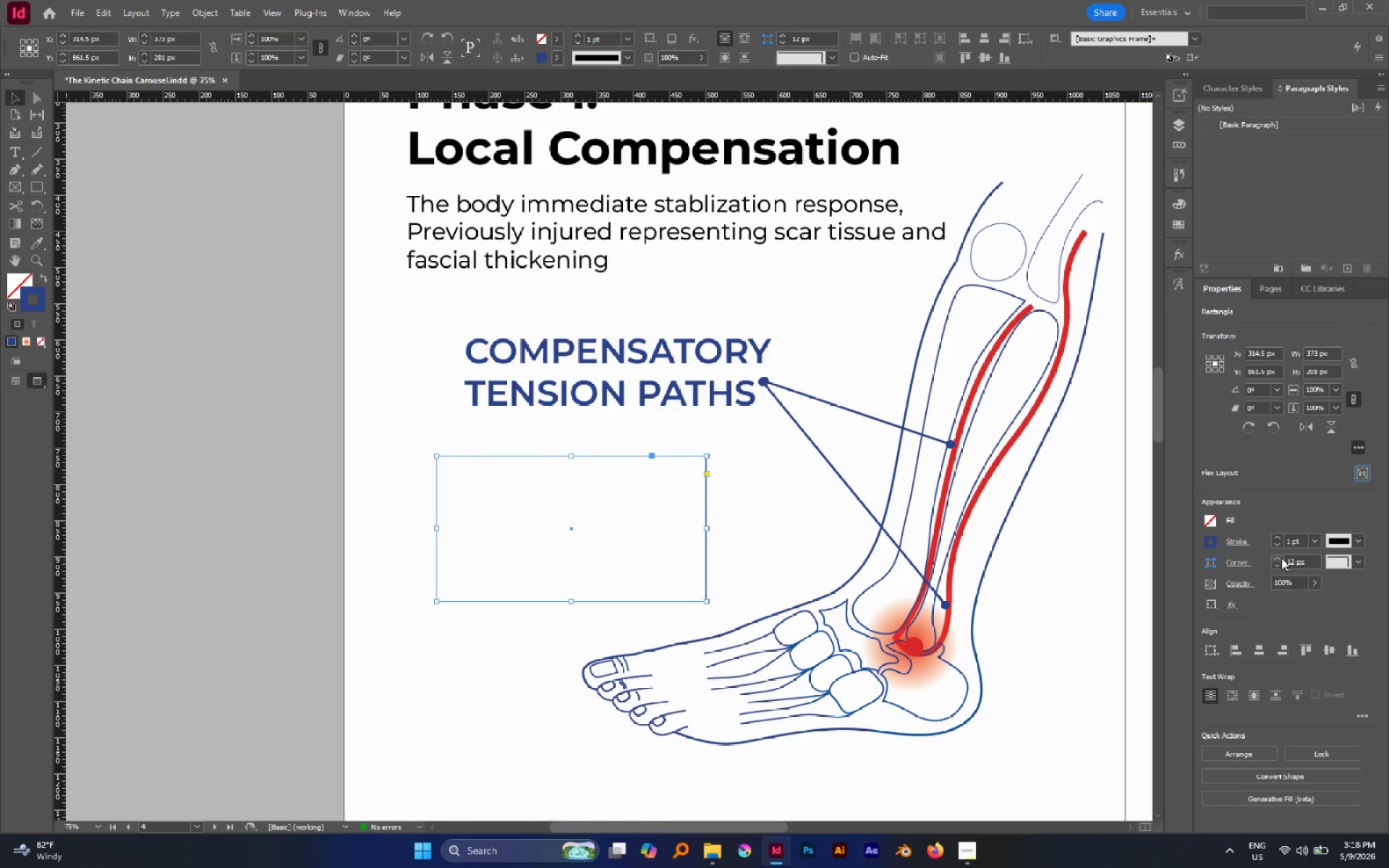 
double_click([1280, 558])
 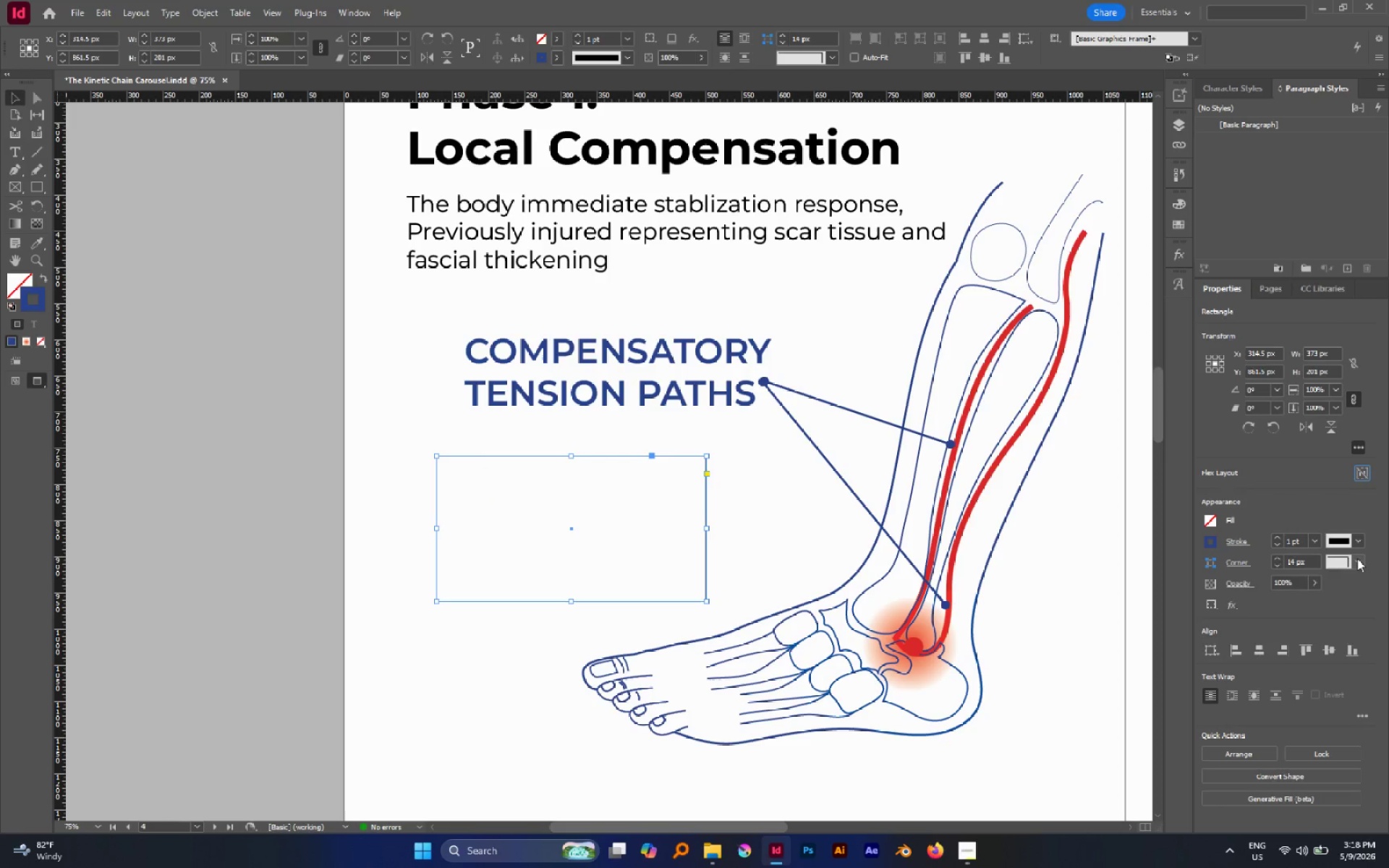 
left_click([1359, 558])
 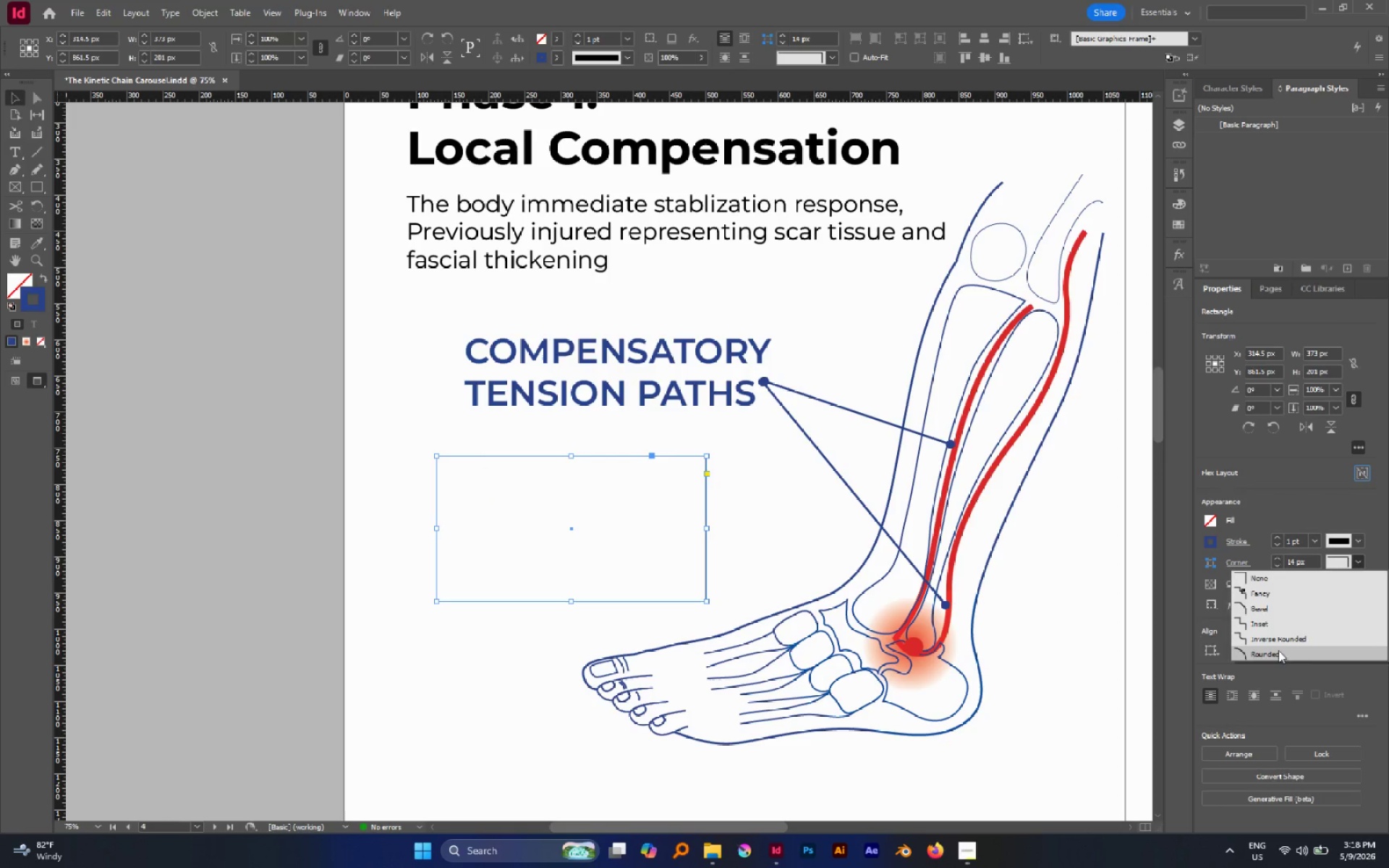 
left_click([1278, 650])
 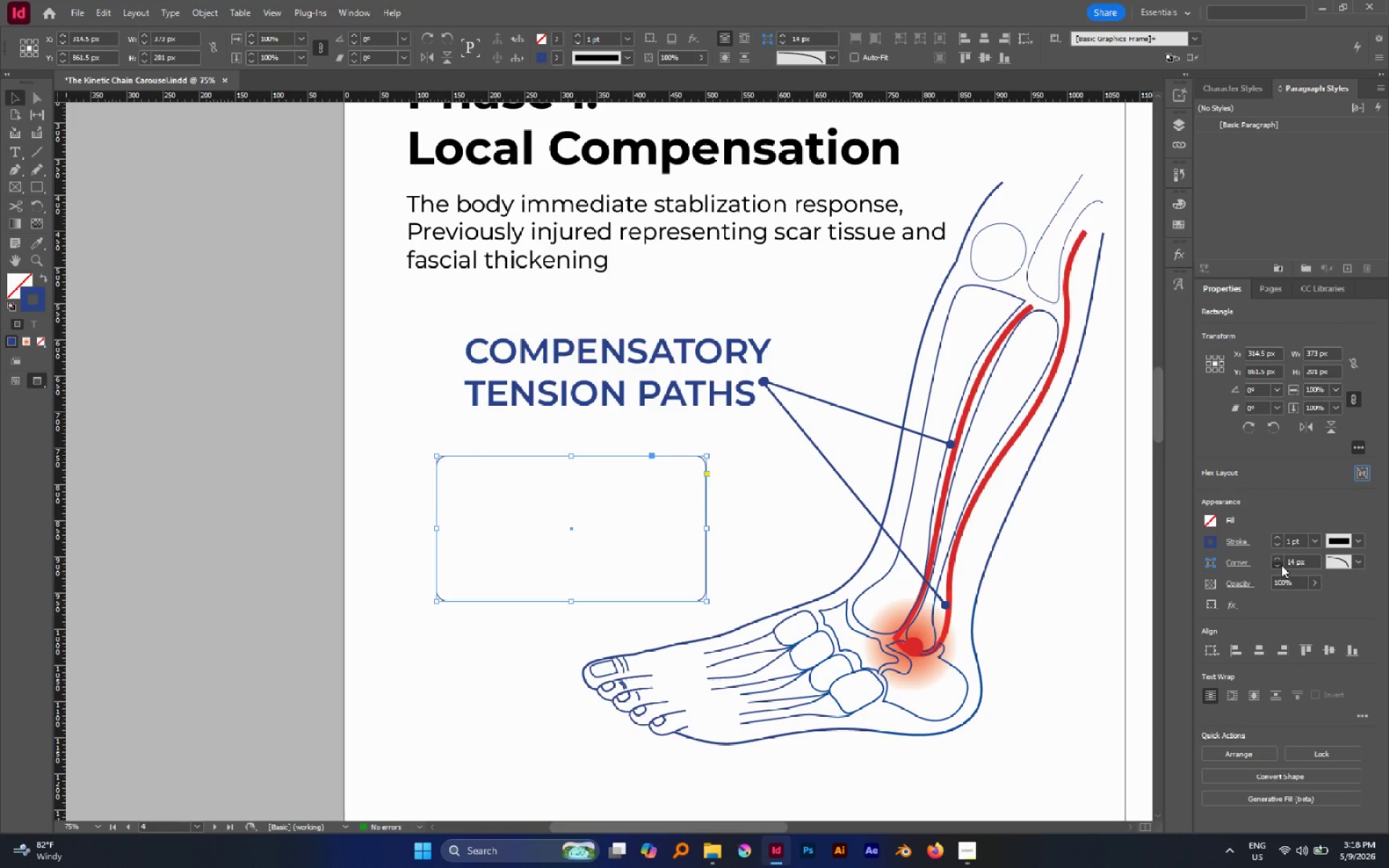 
double_click([1281, 565])
 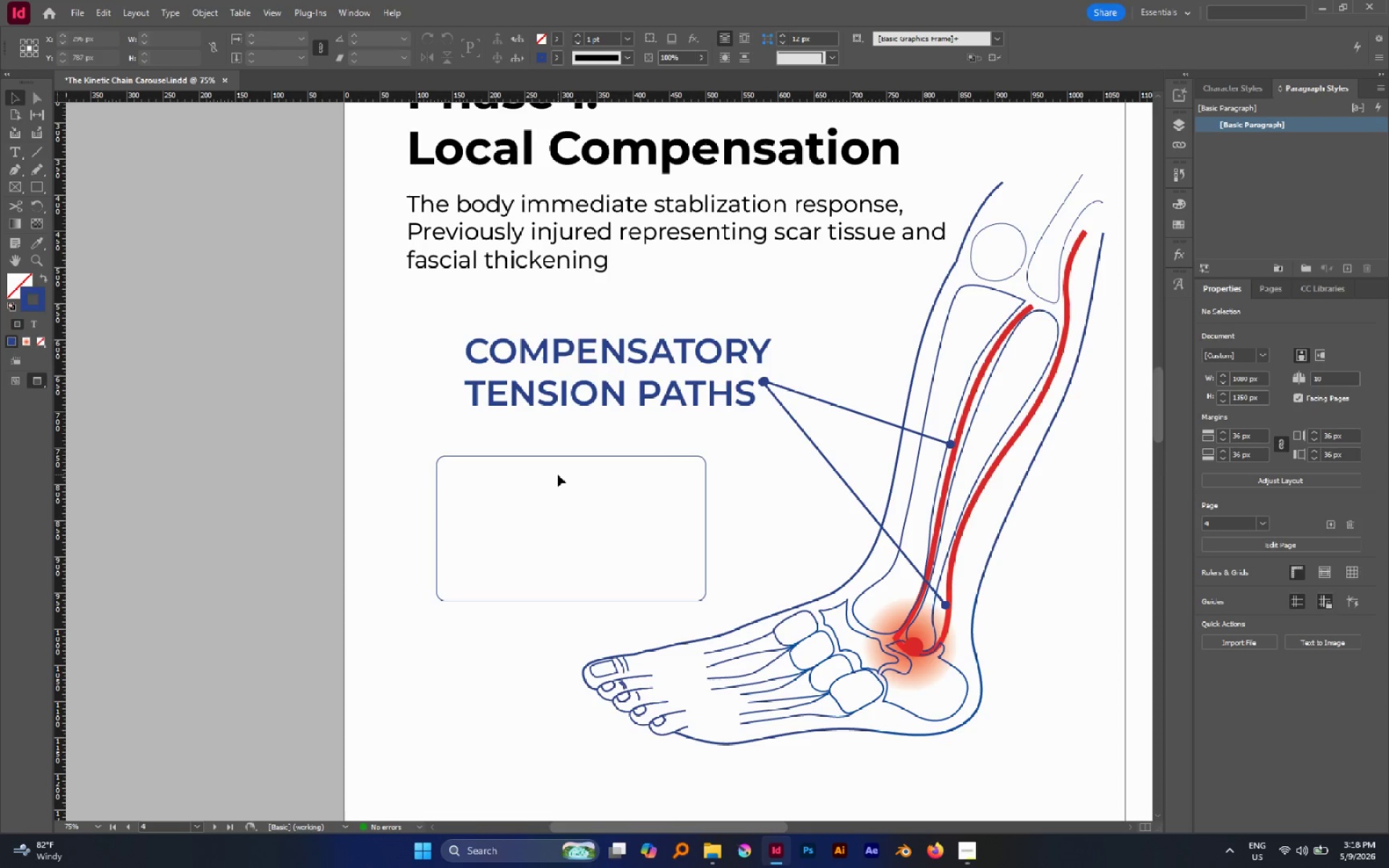 
left_click([463, 457])
 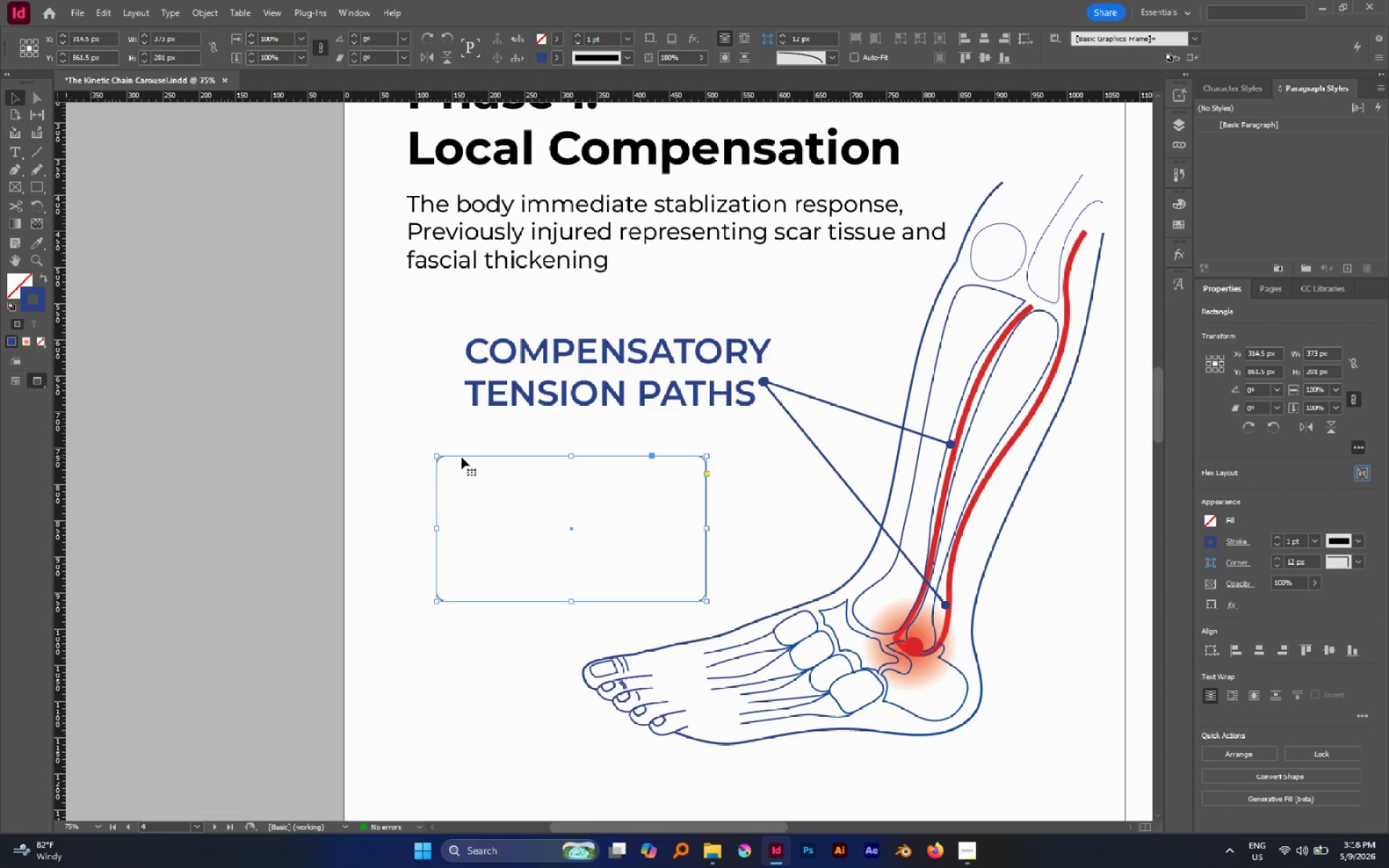 
key(Control+C)
 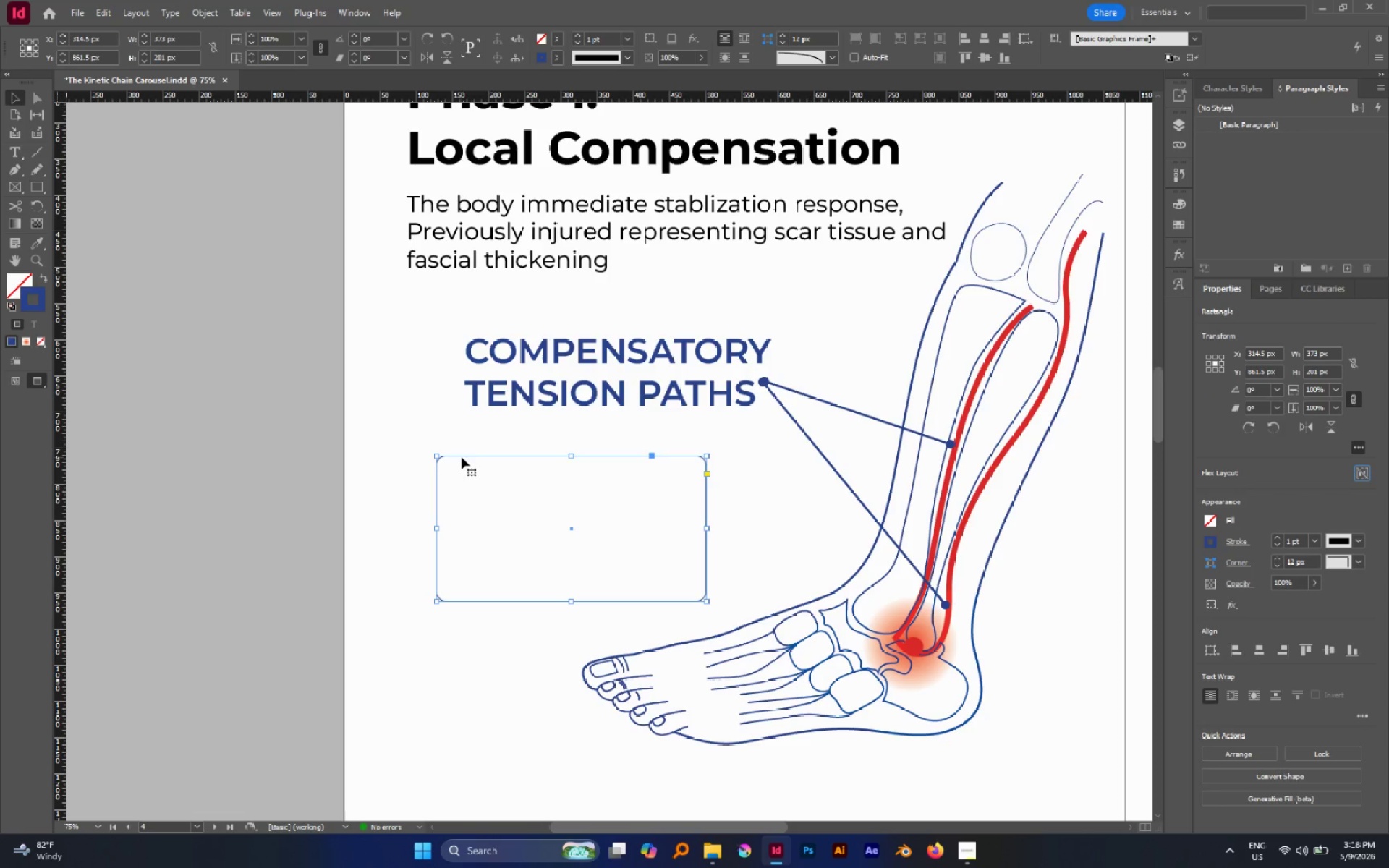 
key(Alt+Control+Shift+V)
 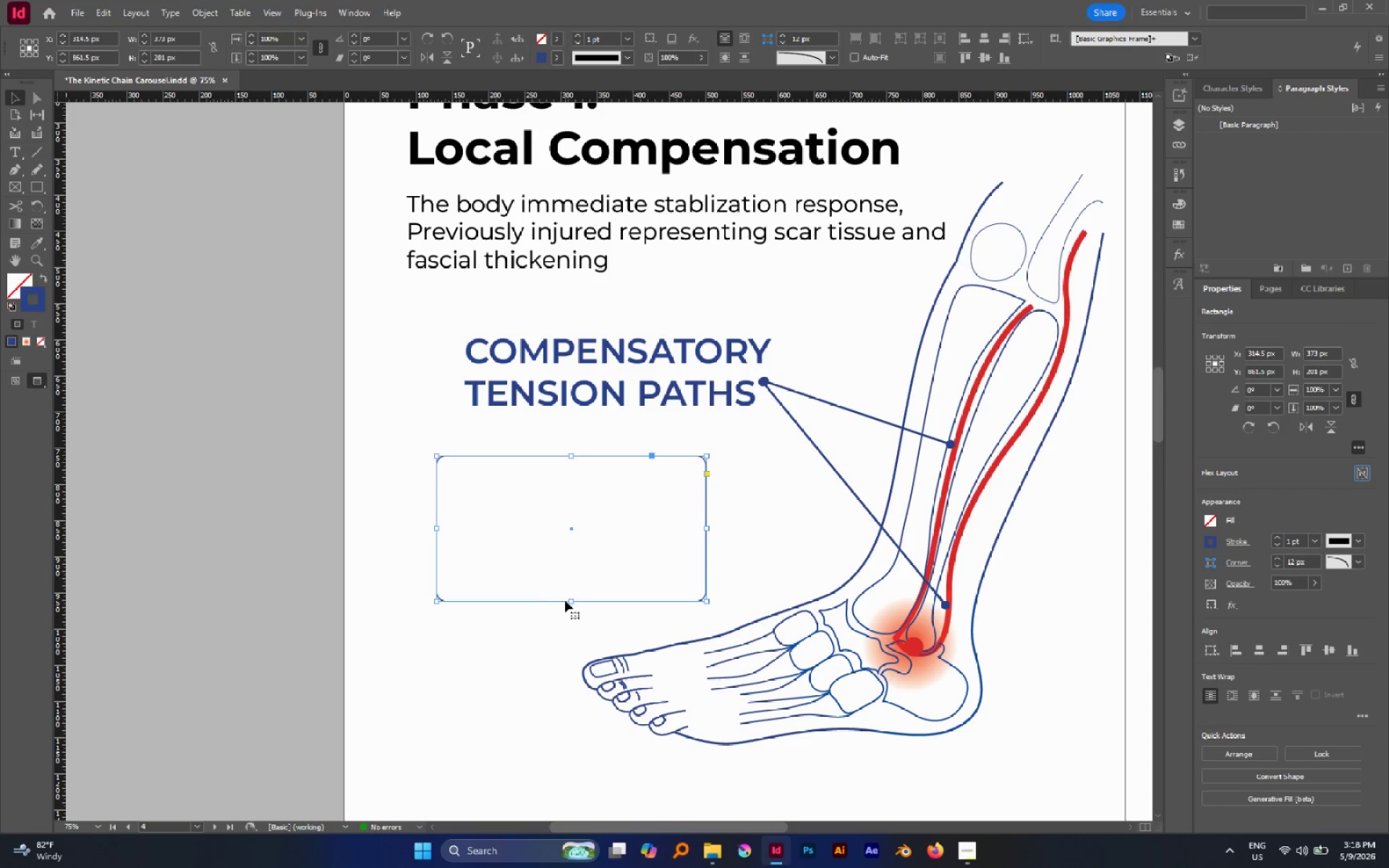 
left_click_drag(start_coordinate=[570, 601], to_coordinate=[566, 497])
 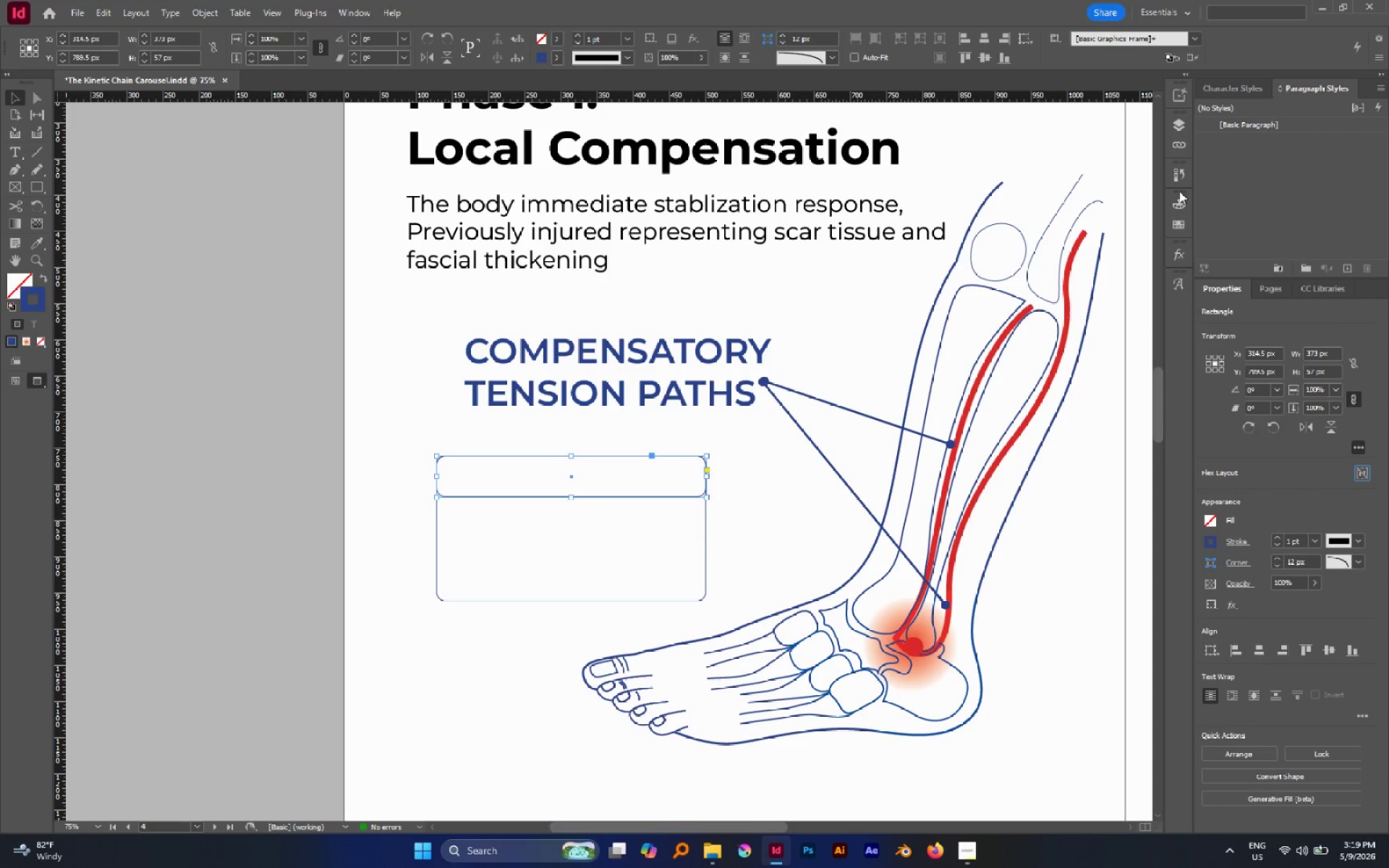 
left_click([1182, 222])
 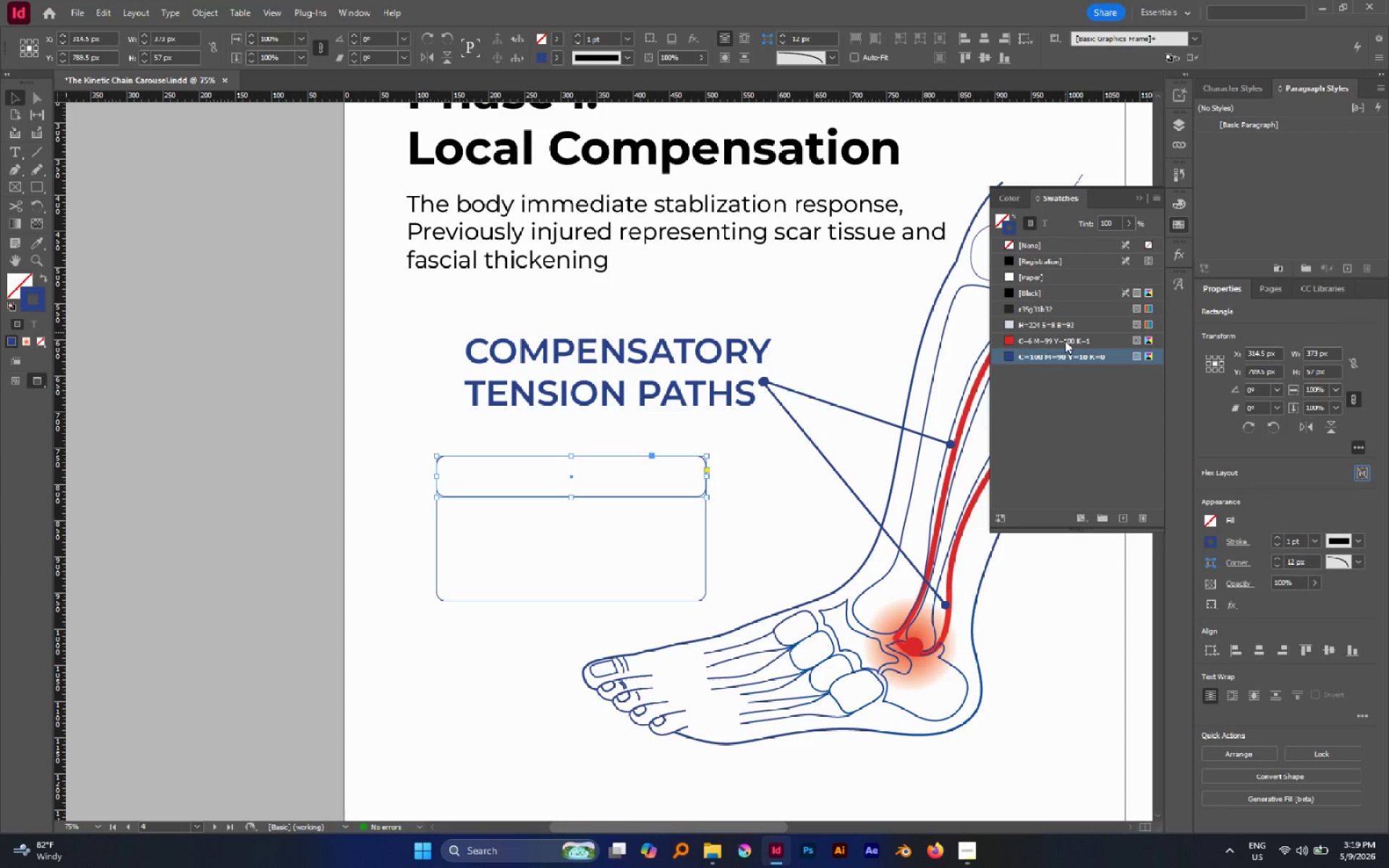 
left_click([1066, 356])
 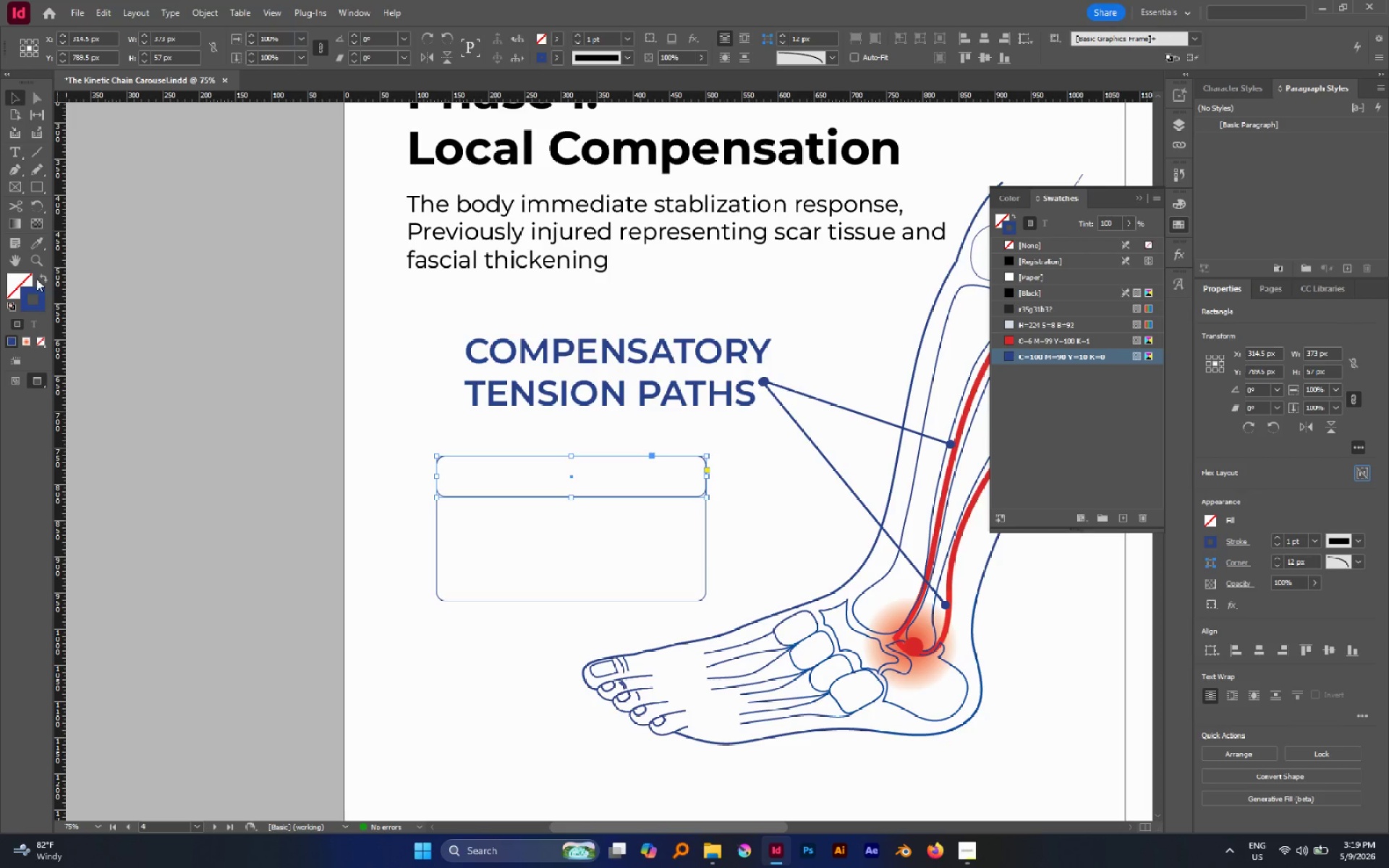 
left_click([39, 276])
 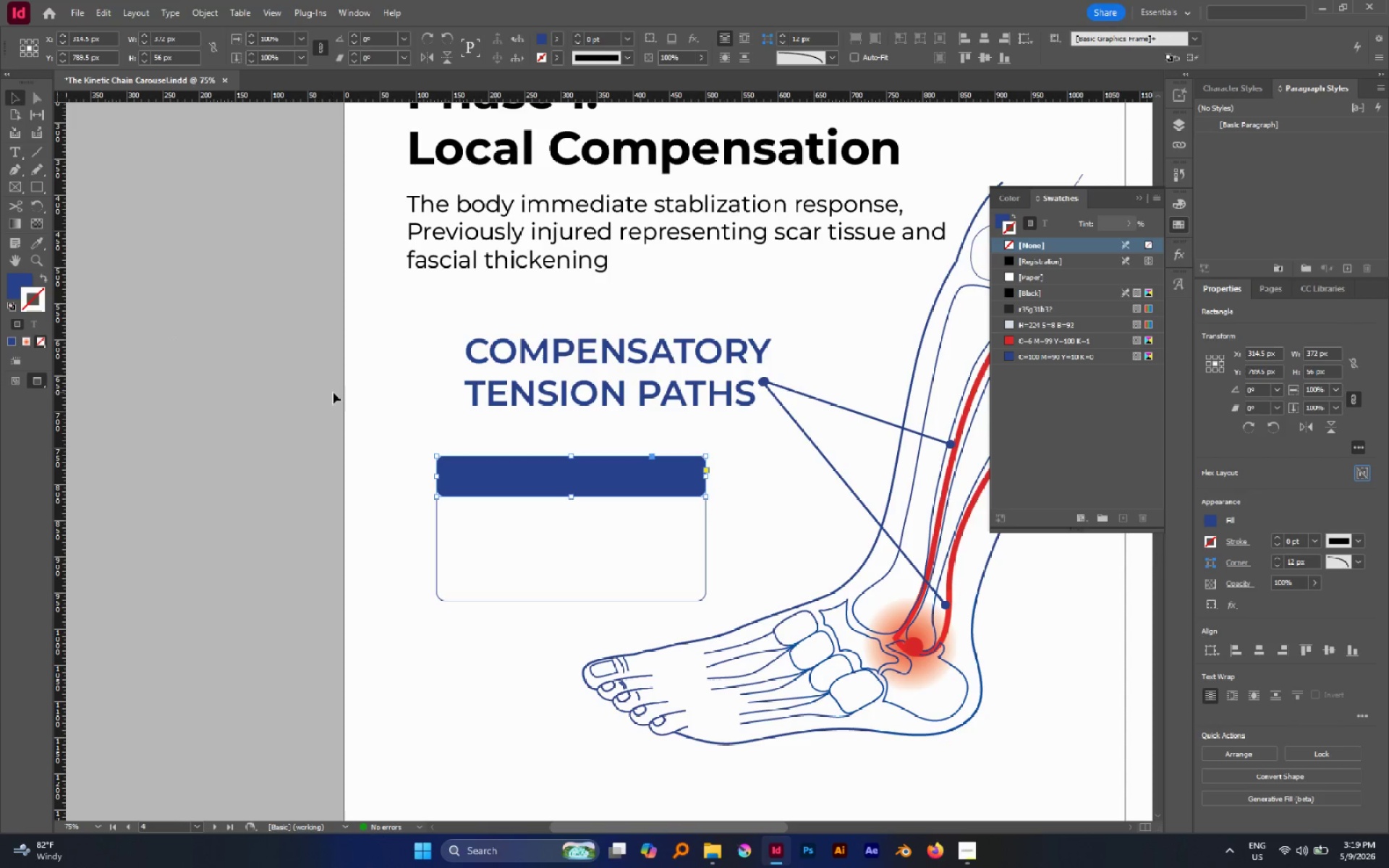 
left_click([333, 392])
 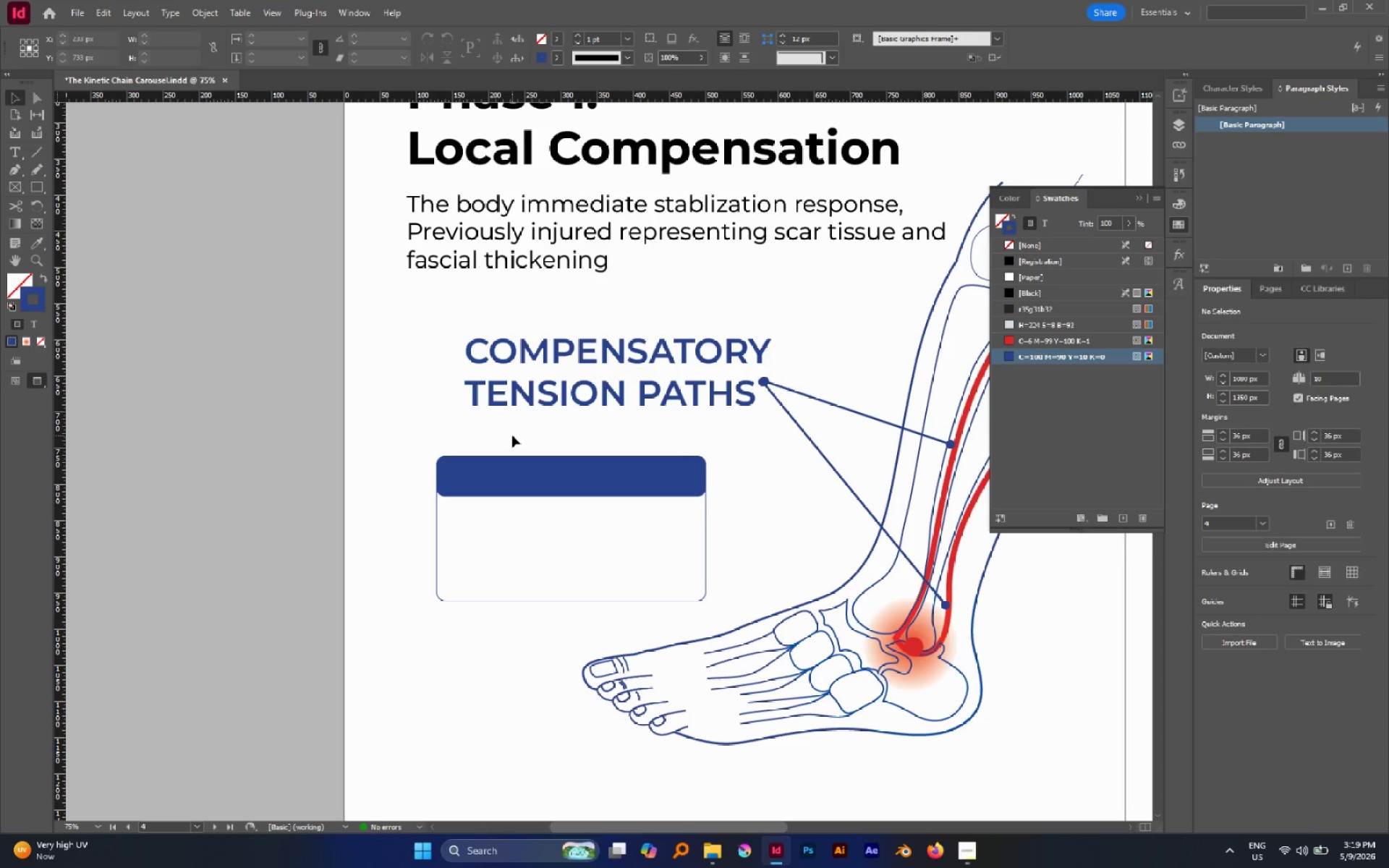 
left_click([518, 467])
 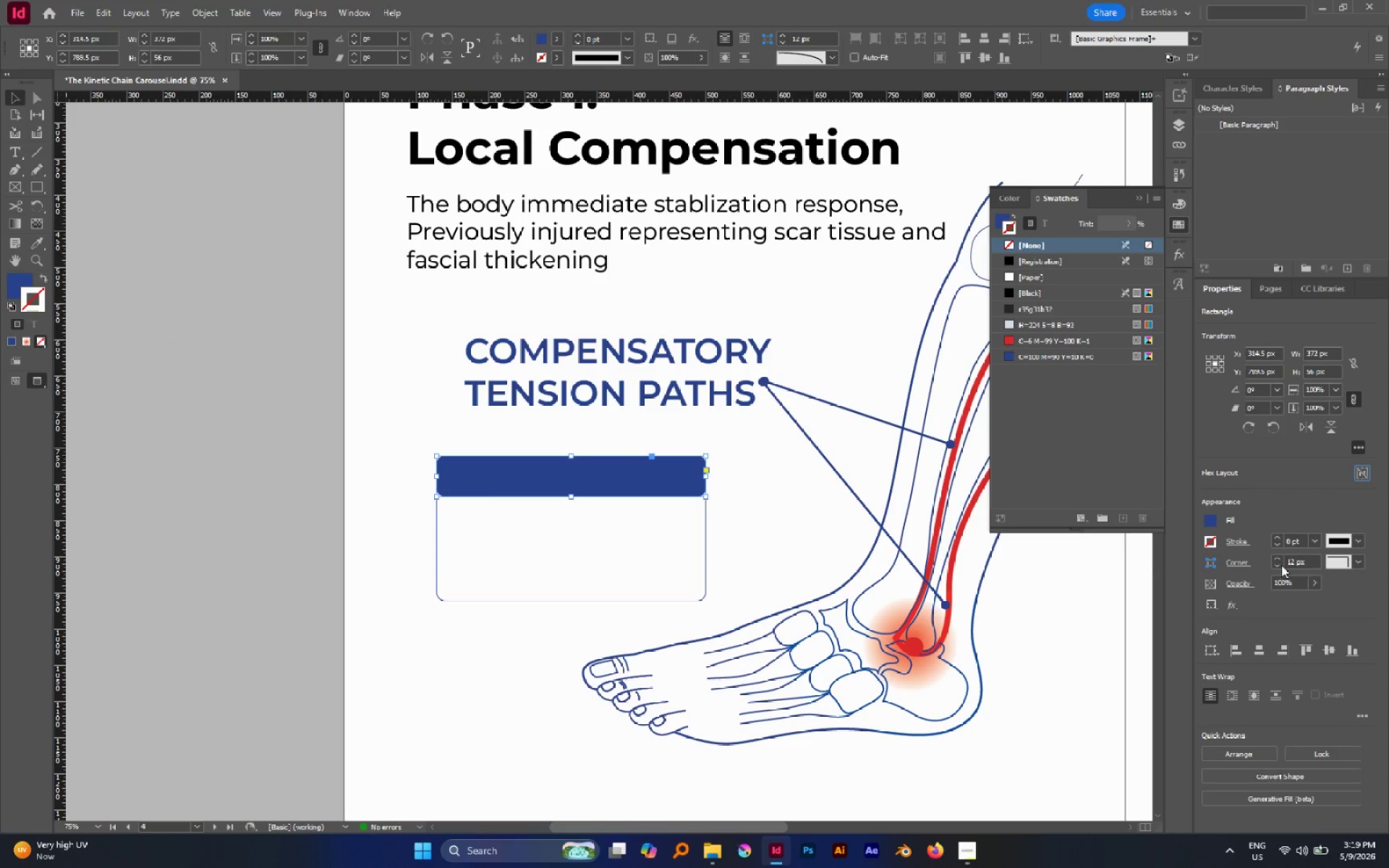 
left_click([1241, 563])
 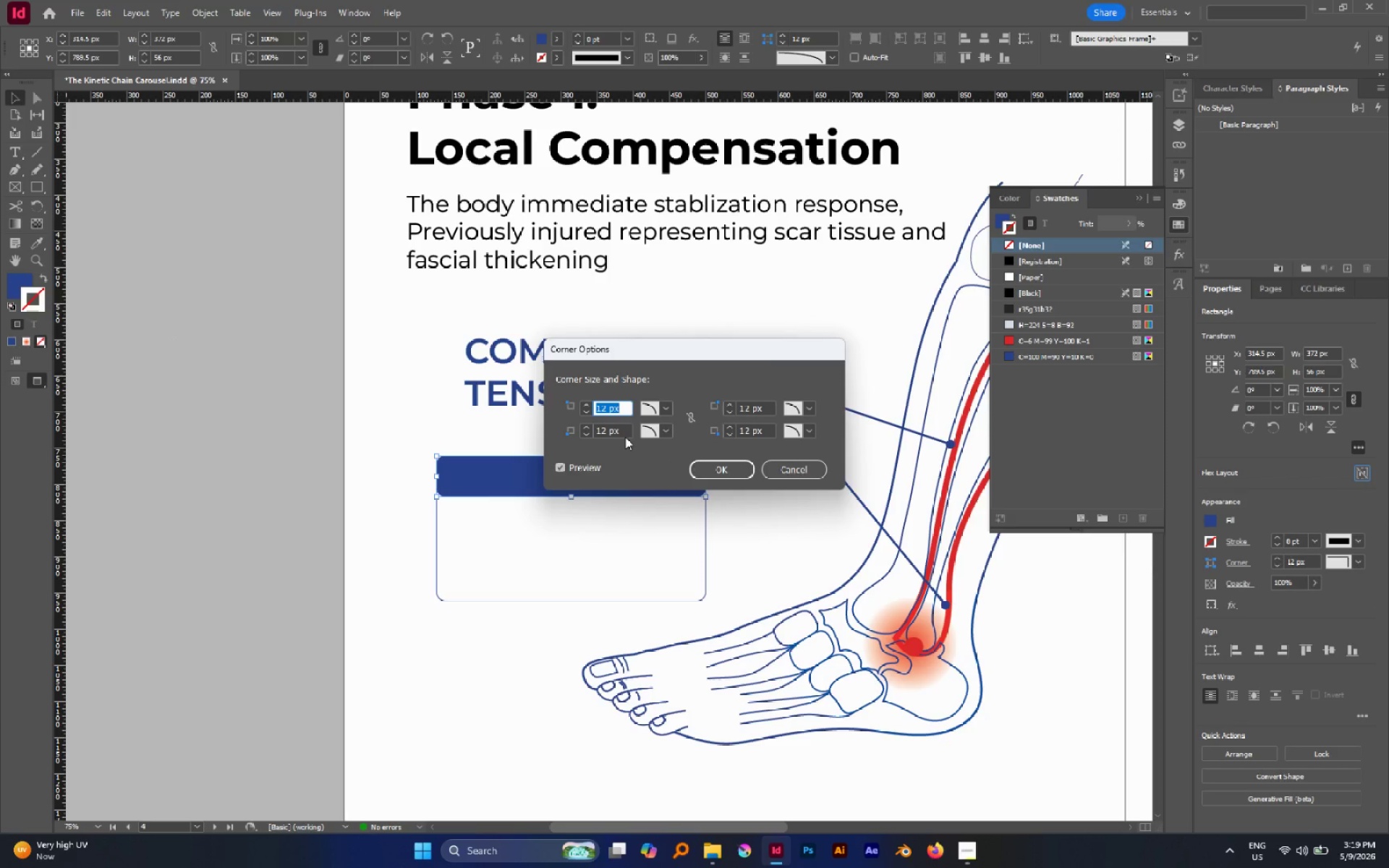 
left_click_drag(start_coordinate=[623, 433], to_coordinate=[531, 414])
 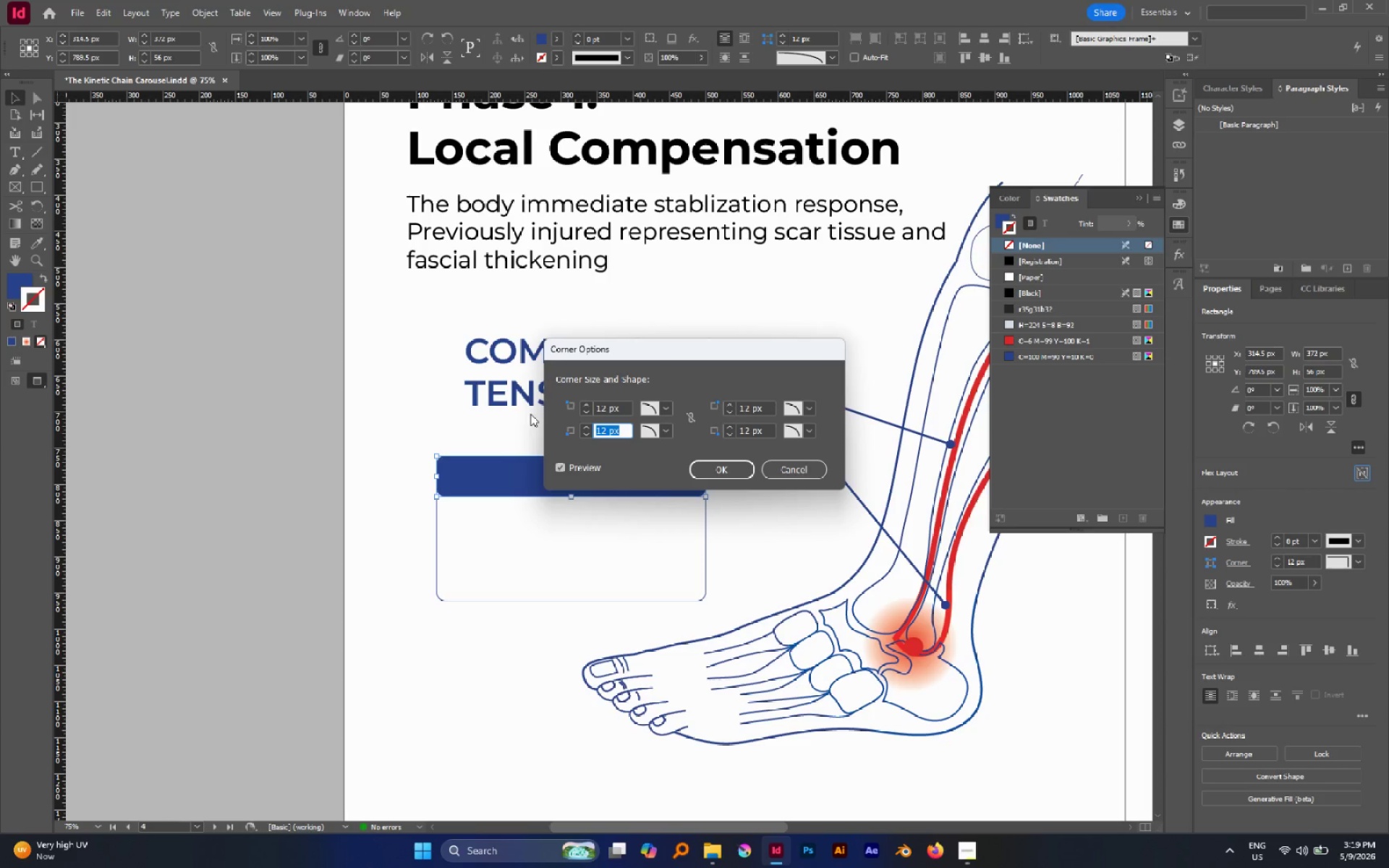 
type(00)
 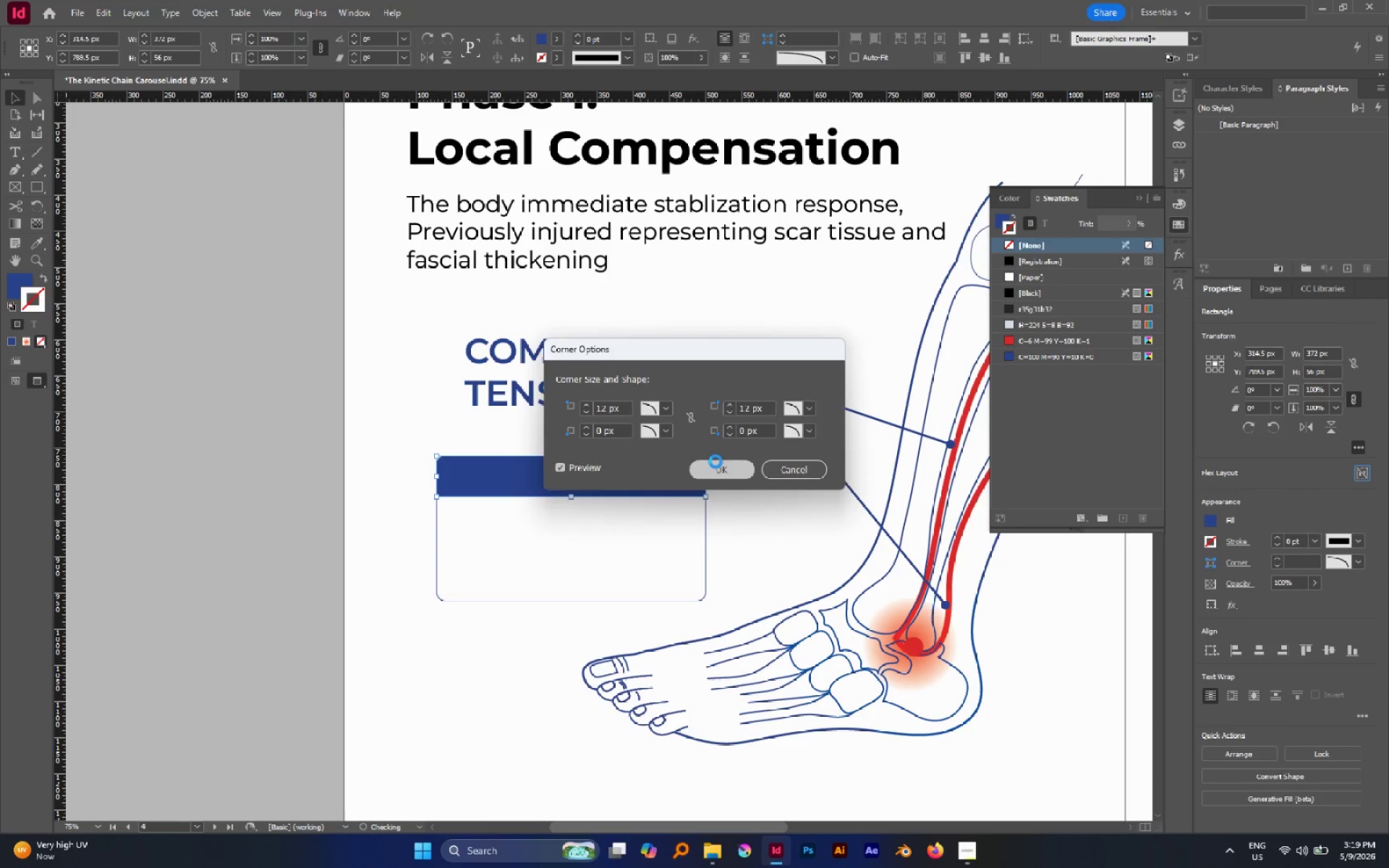 
left_click_drag(start_coordinate=[772, 433], to_coordinate=[672, 417])
 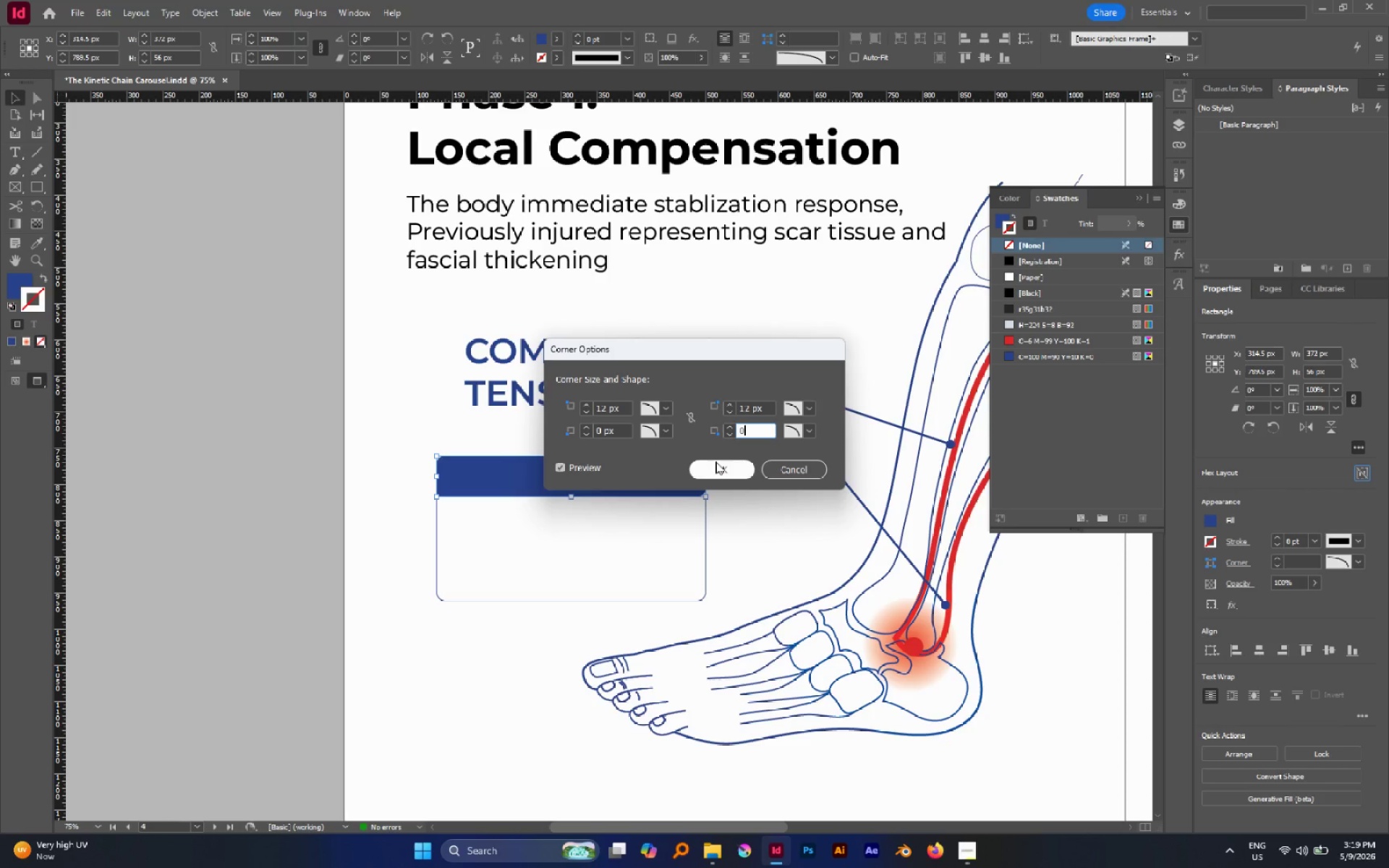 
left_click([715, 461])
 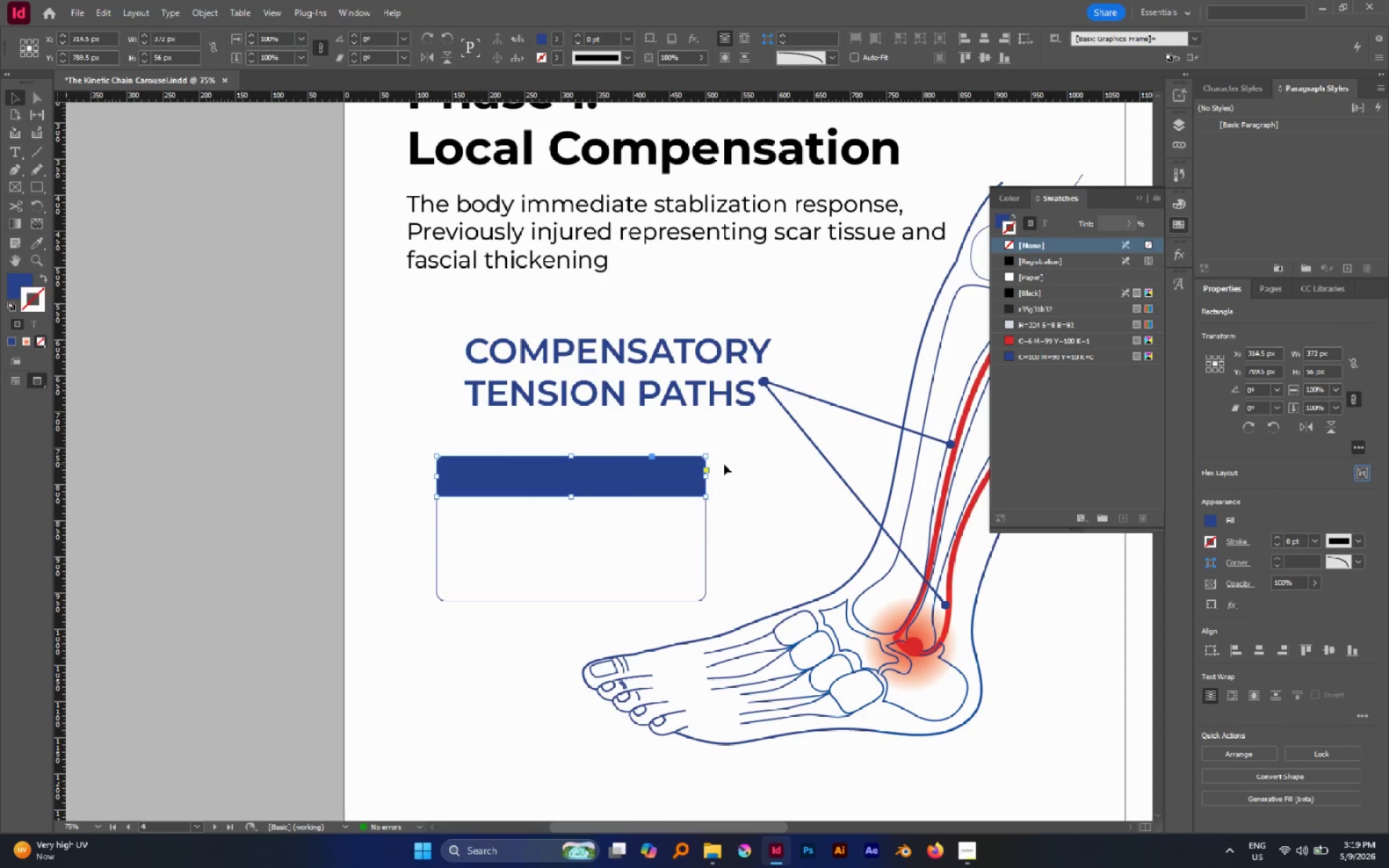 
left_click([723, 464])
 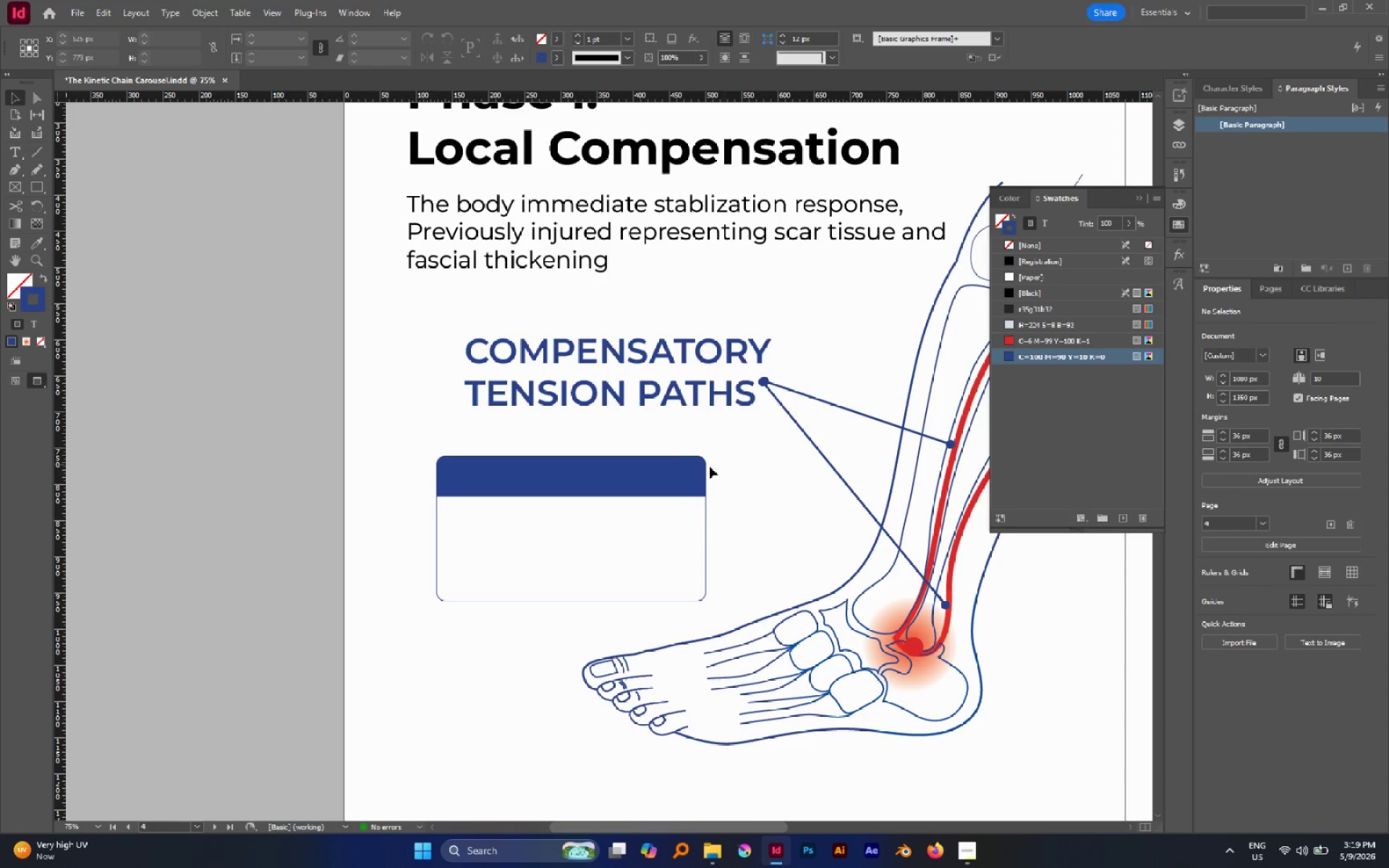 
left_click([616, 472])
 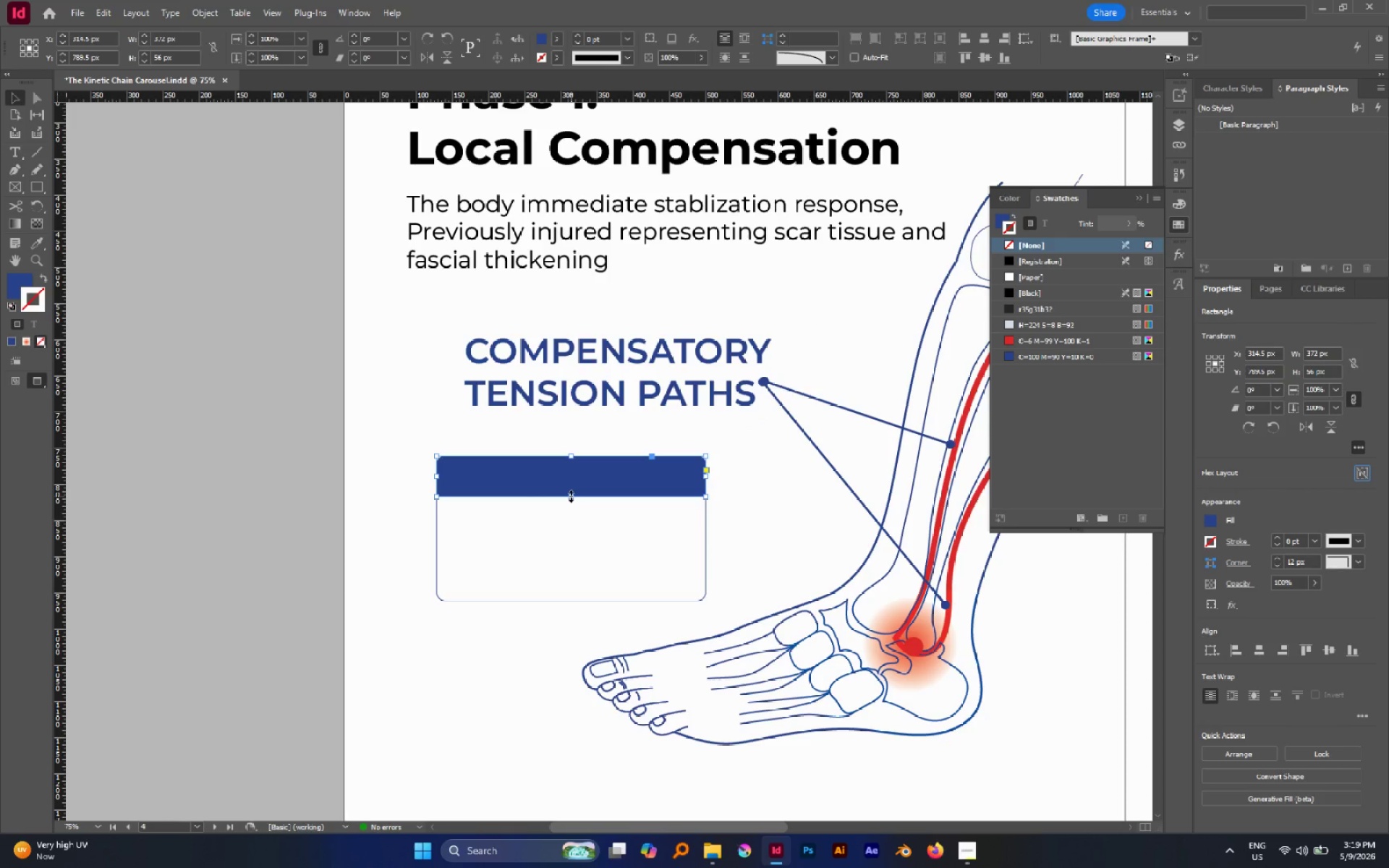 
left_click_drag(start_coordinate=[571, 496], to_coordinate=[569, 511])
 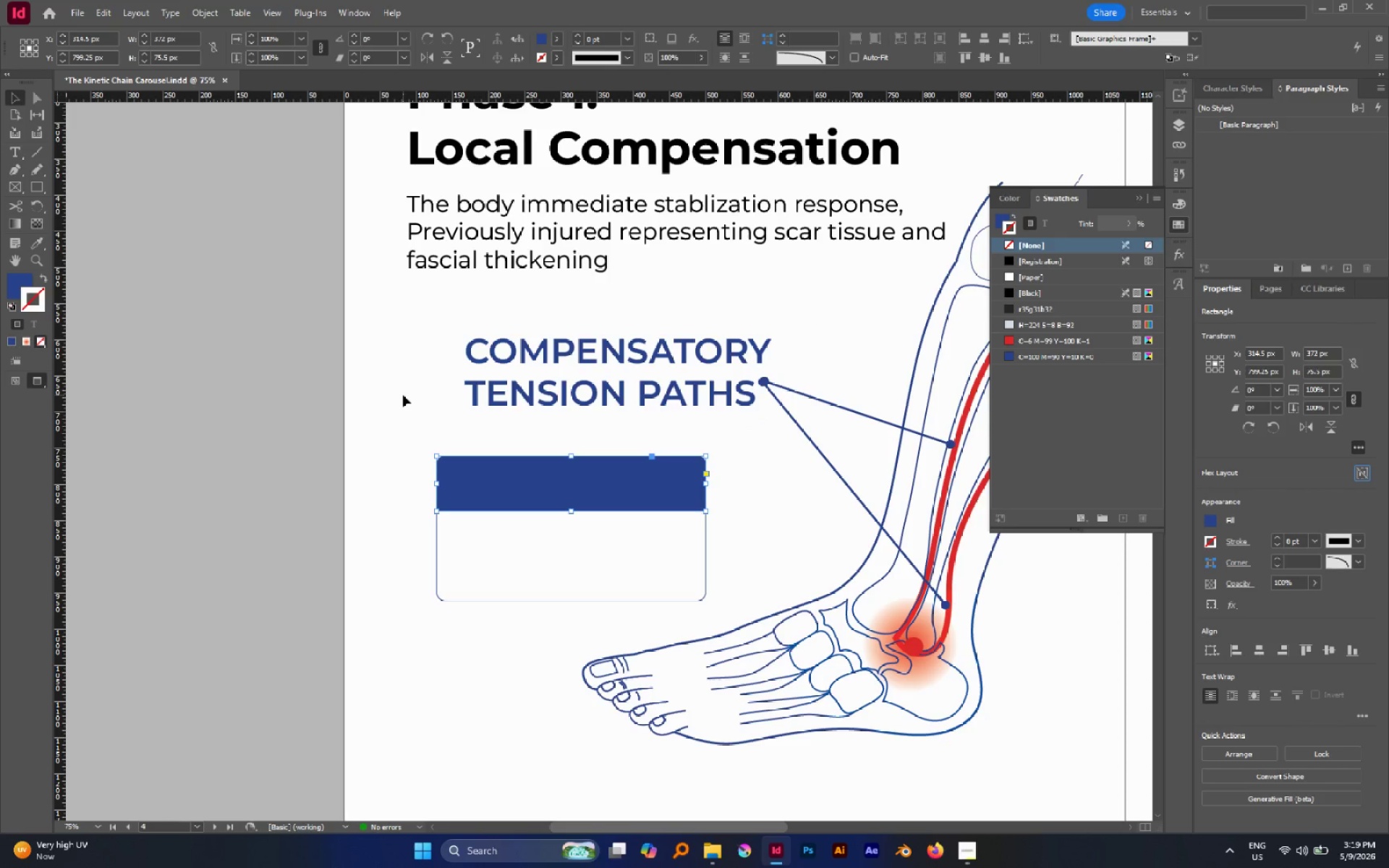 
left_click([403, 395])
 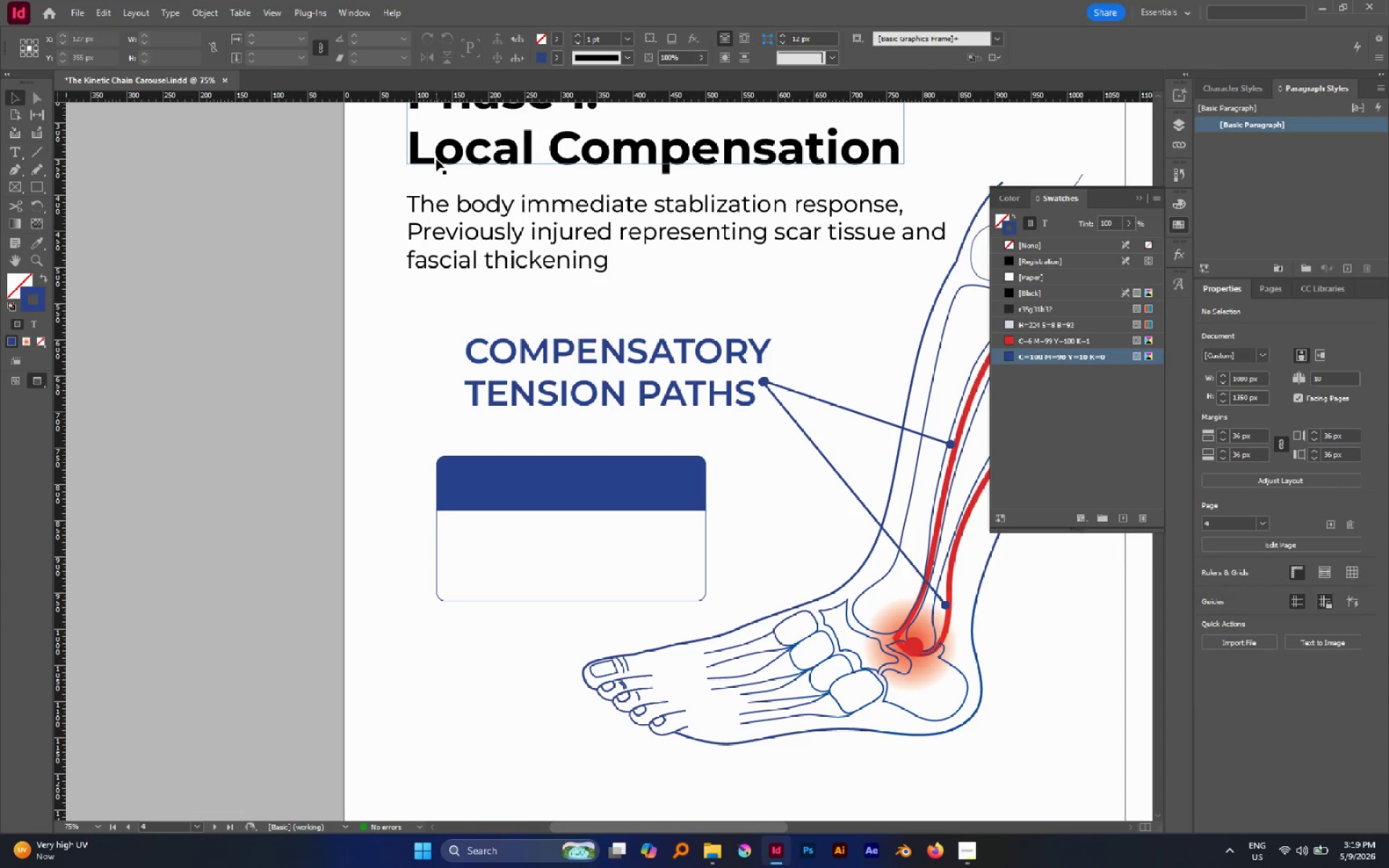 
hold_key(key=AltLeft, duration=1.59)
left_click_drag(start_coordinate=[436, 157], to_coordinate=[430, 532])
 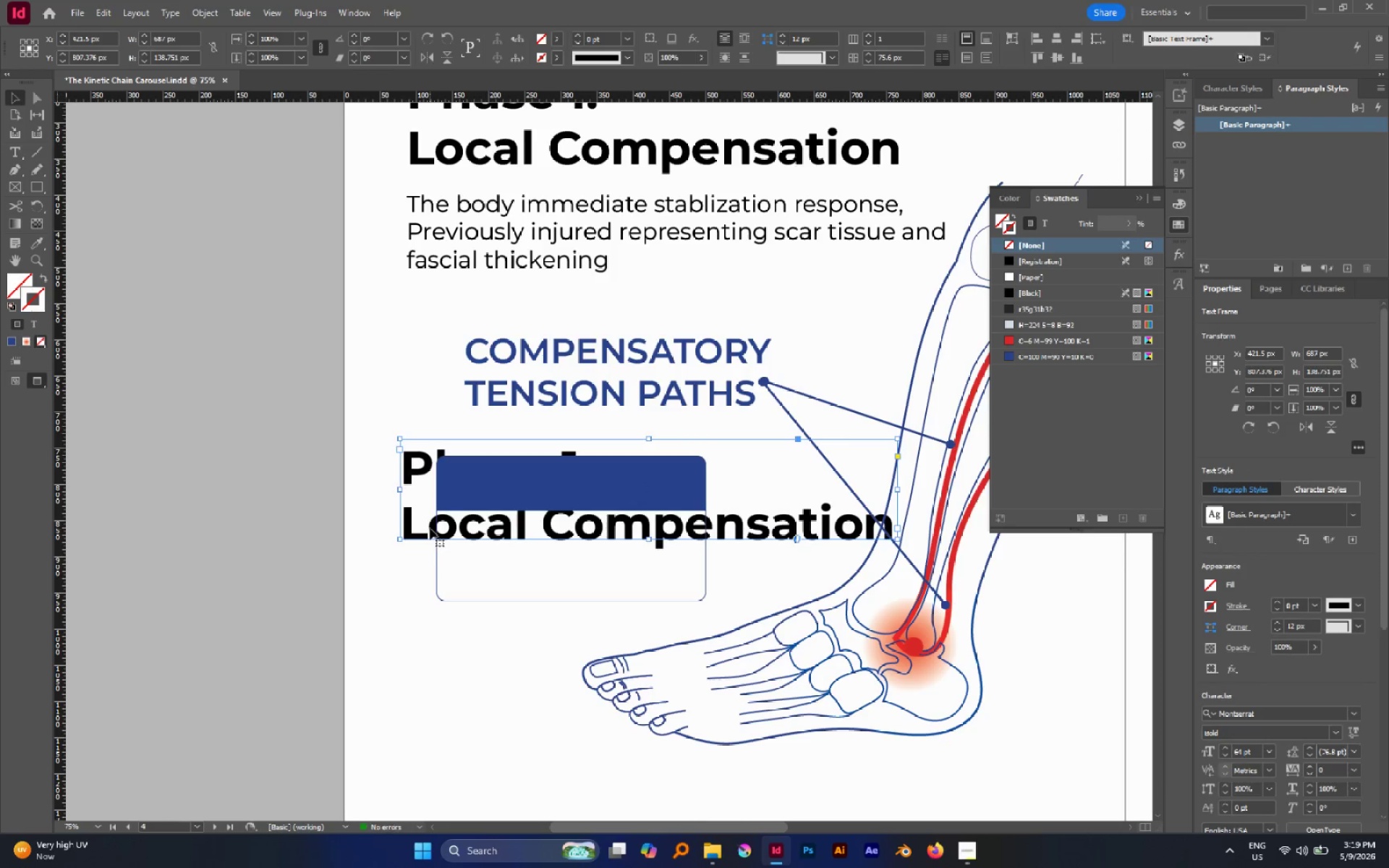 
key(Control+Shift+BracketRight)
 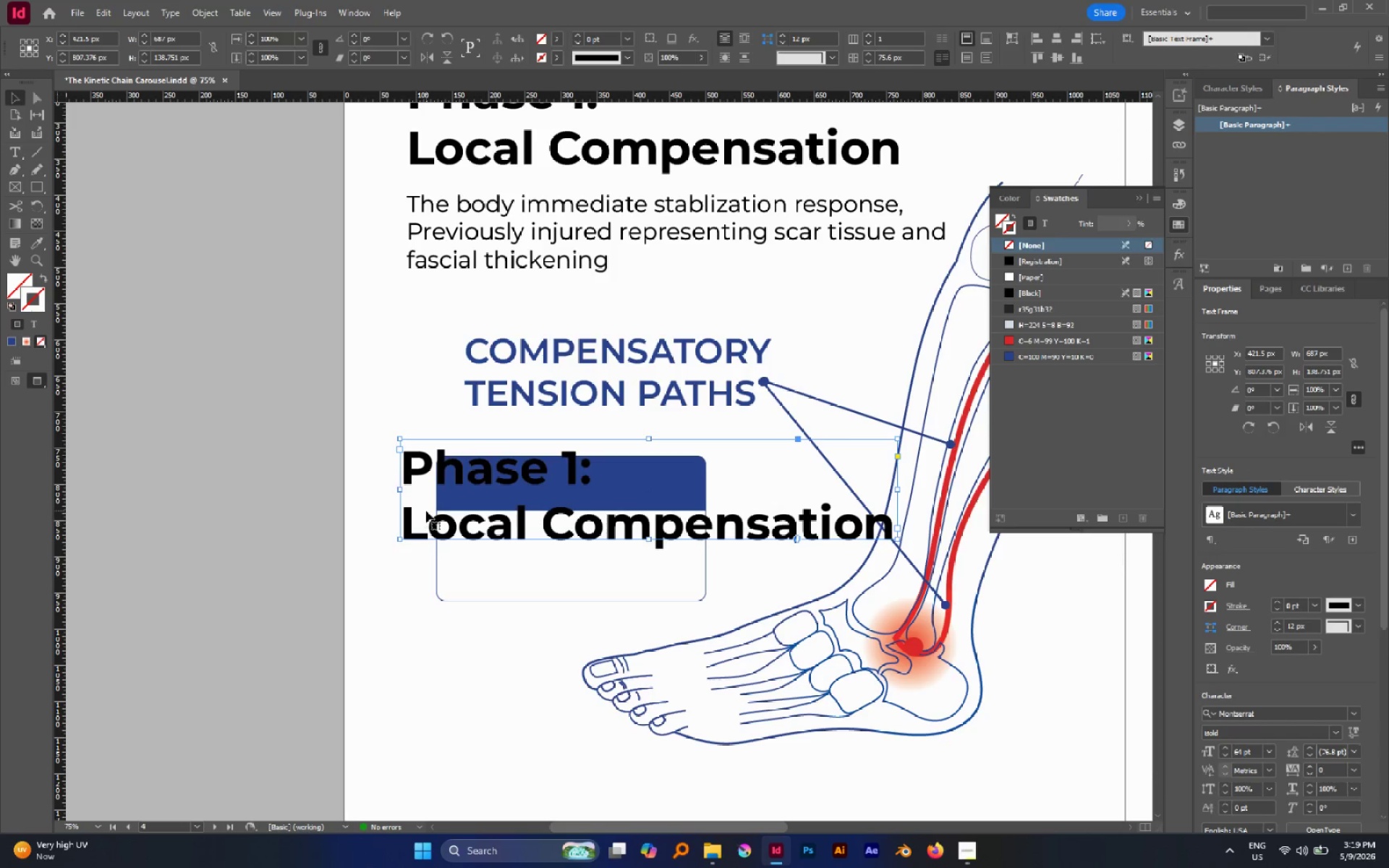 
double_click([426, 511])
 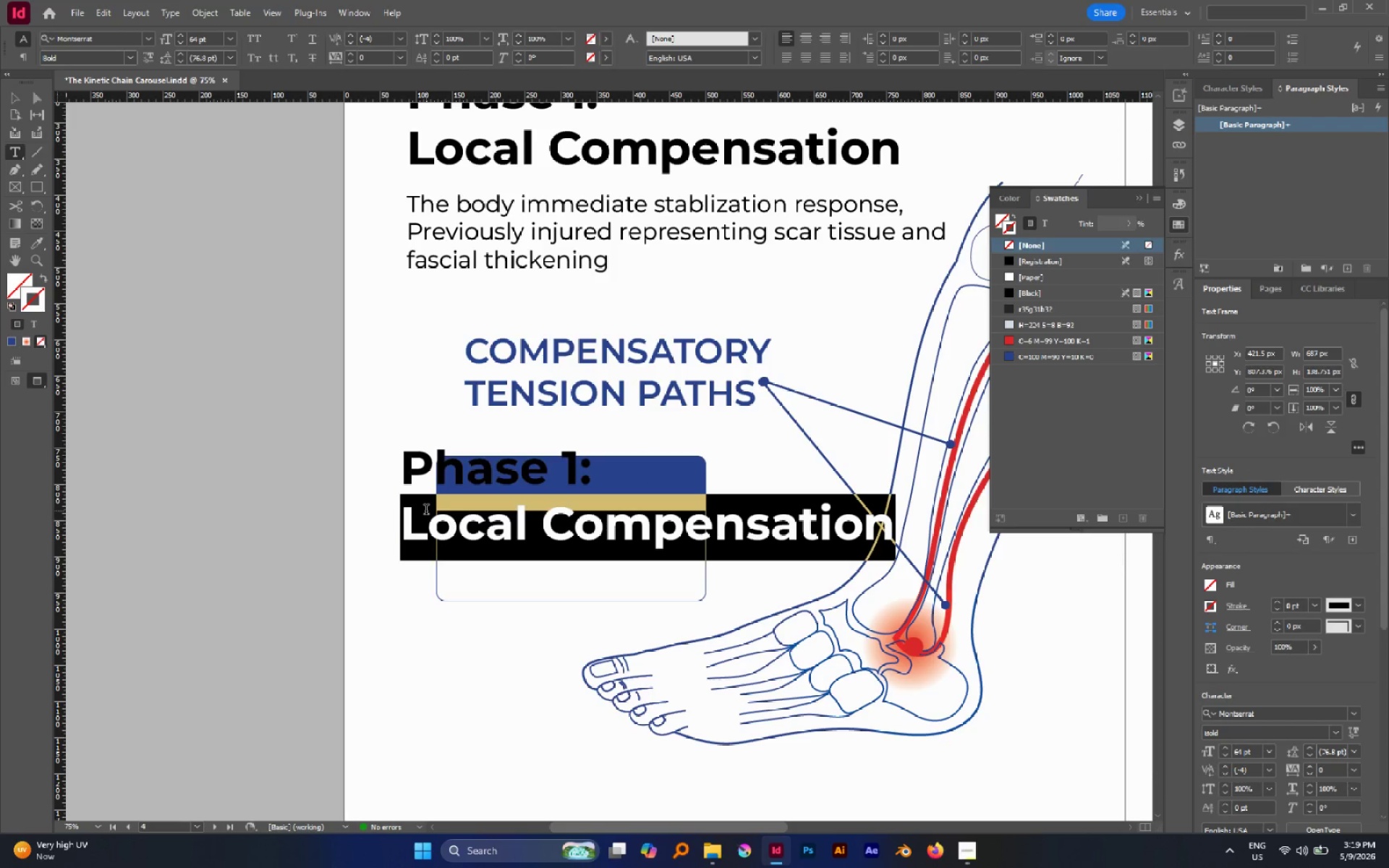 
triple_click([426, 511])
 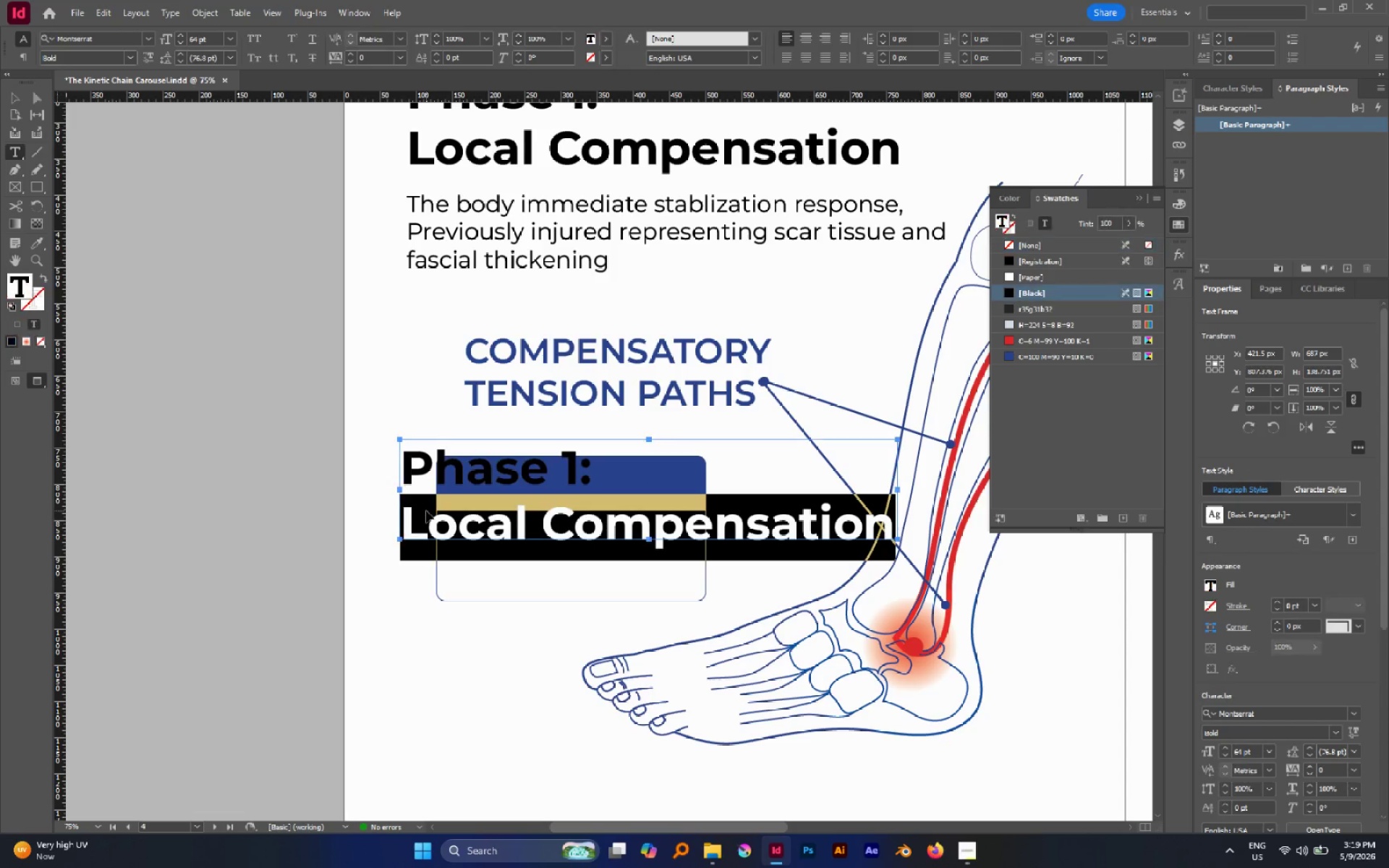 
key(Control+A)
 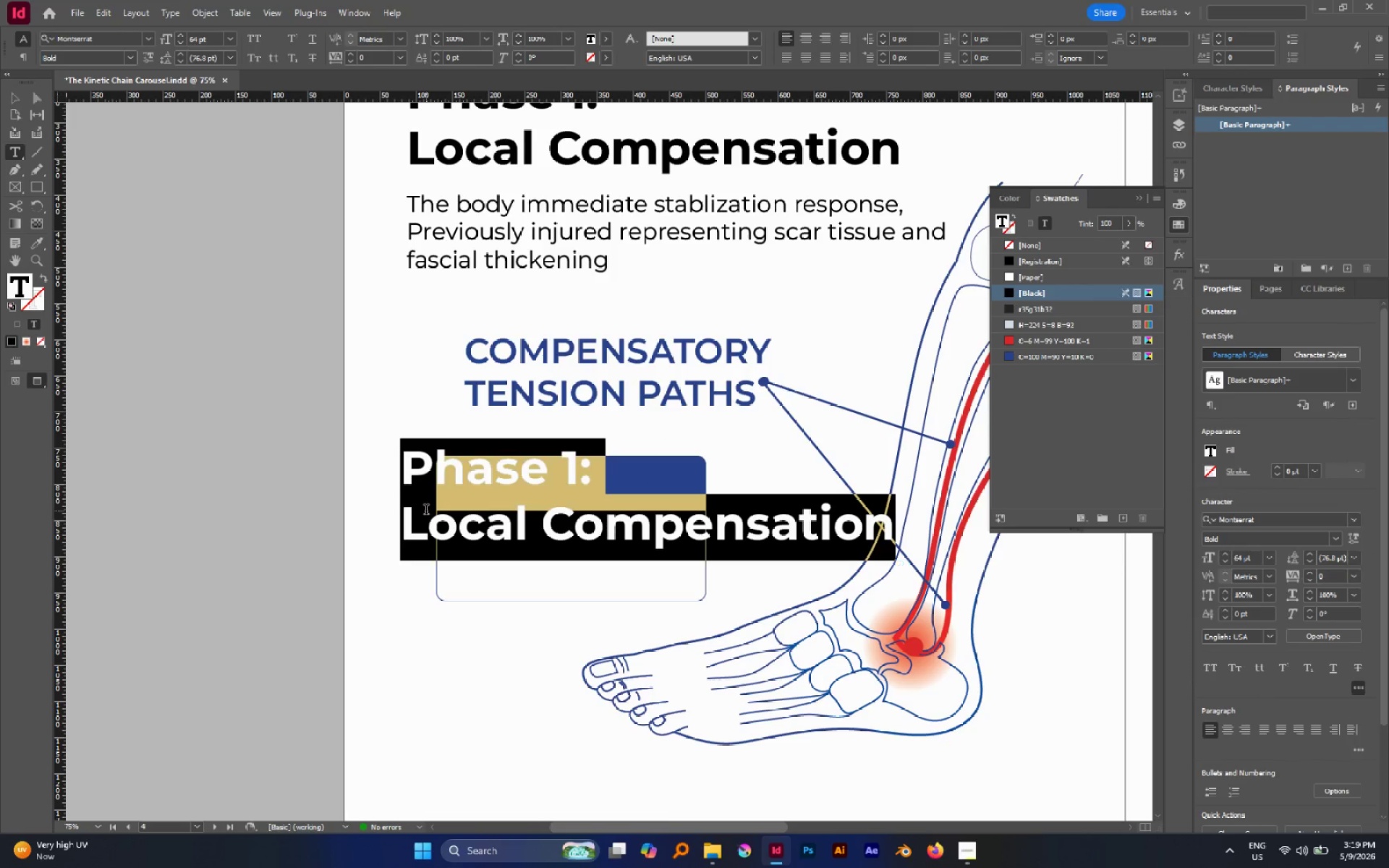 
type(pA)
key(Backspace)
type(atient Acto)
key(Backspace)
type(ion)
key(Escape)
 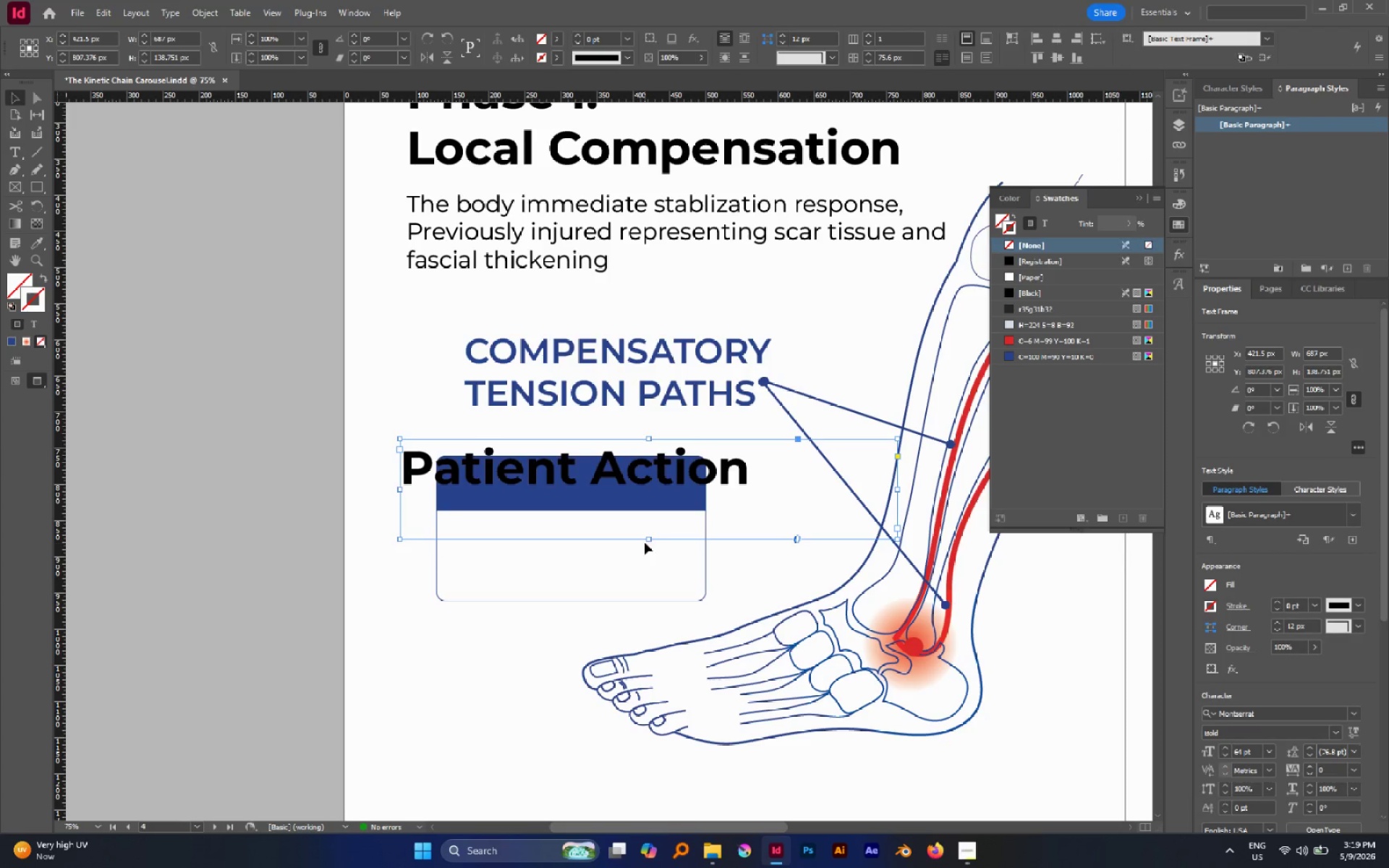 
double_click([646, 540])
 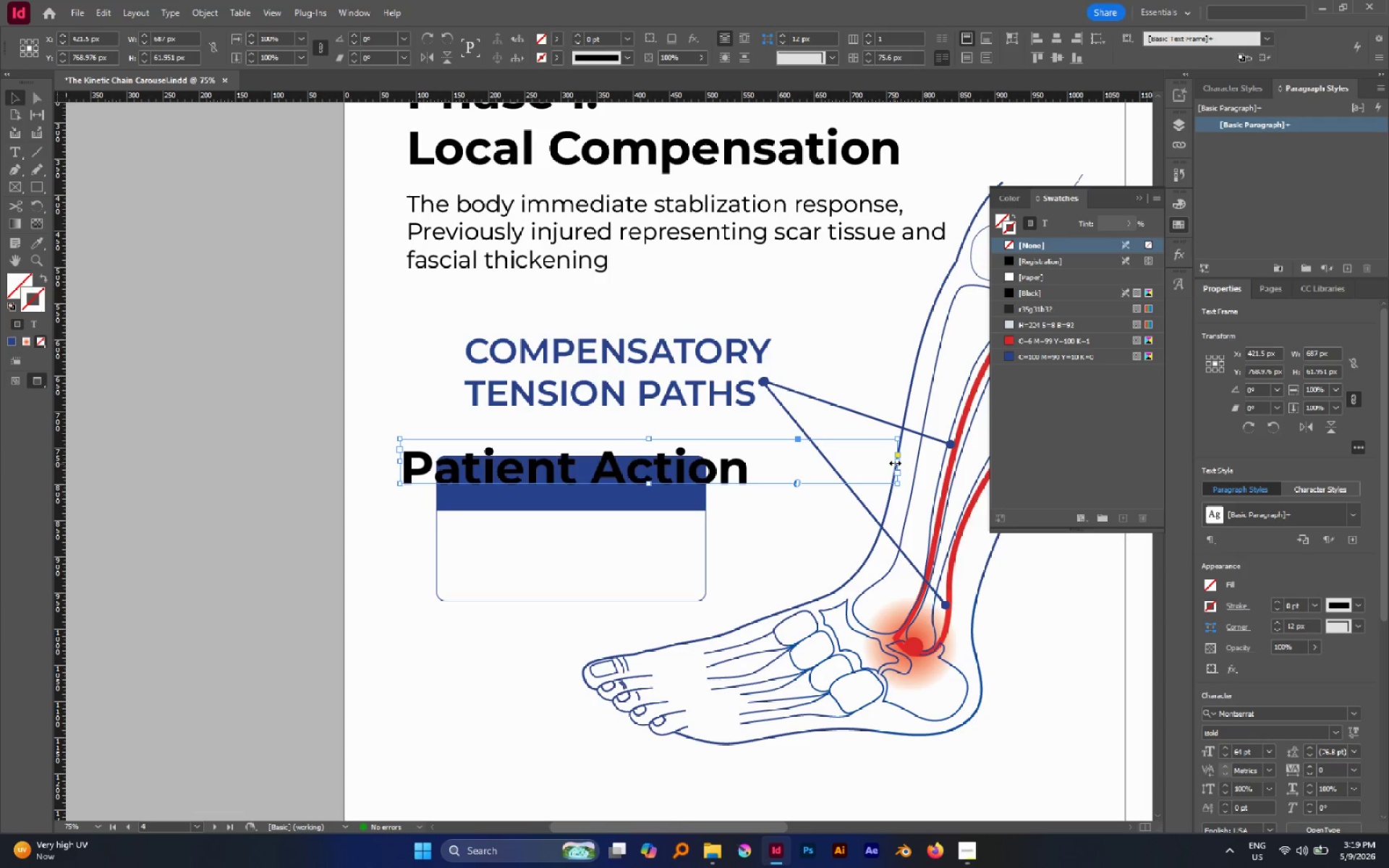 
double_click([895, 462])
 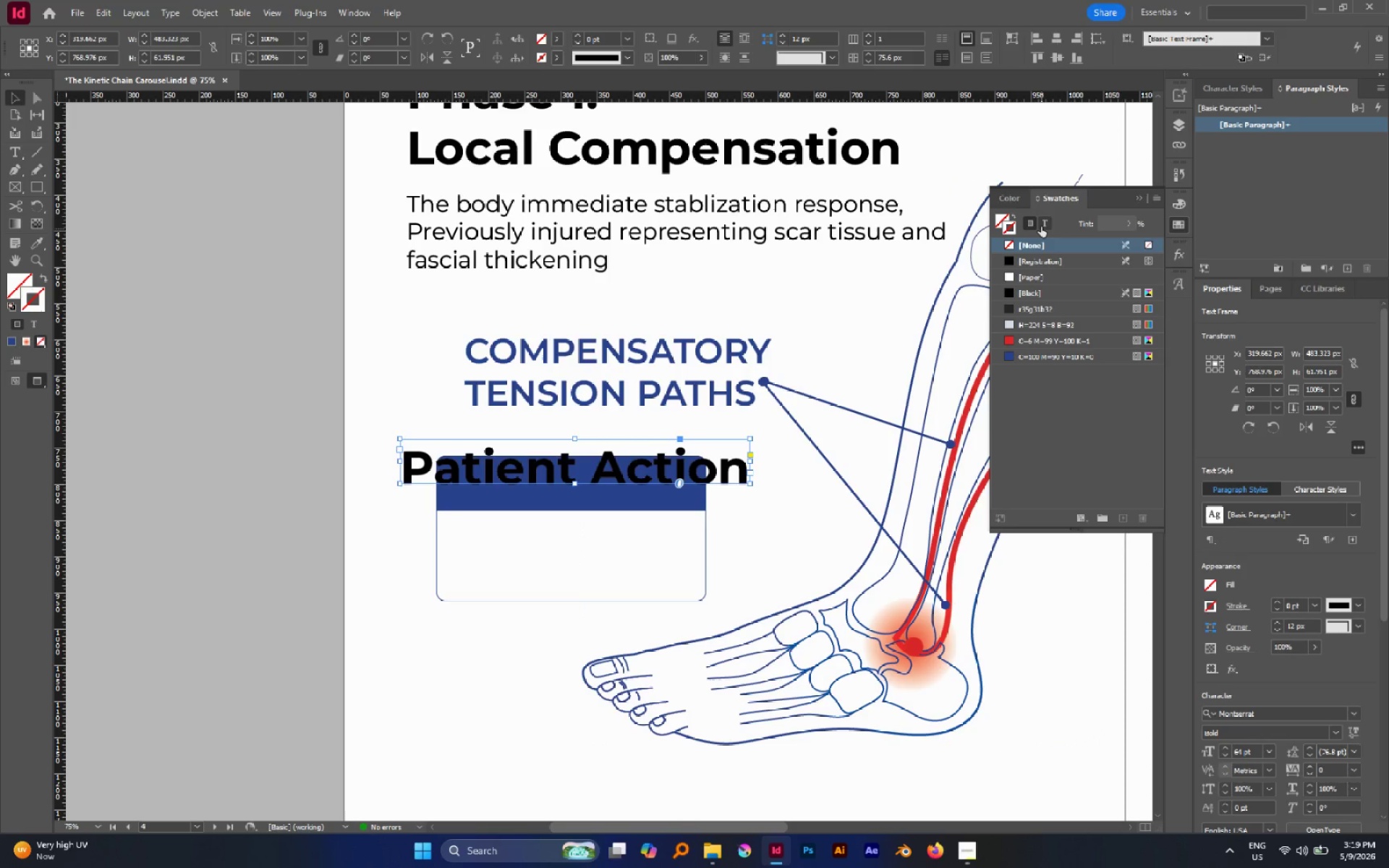 
left_click([1041, 226])
 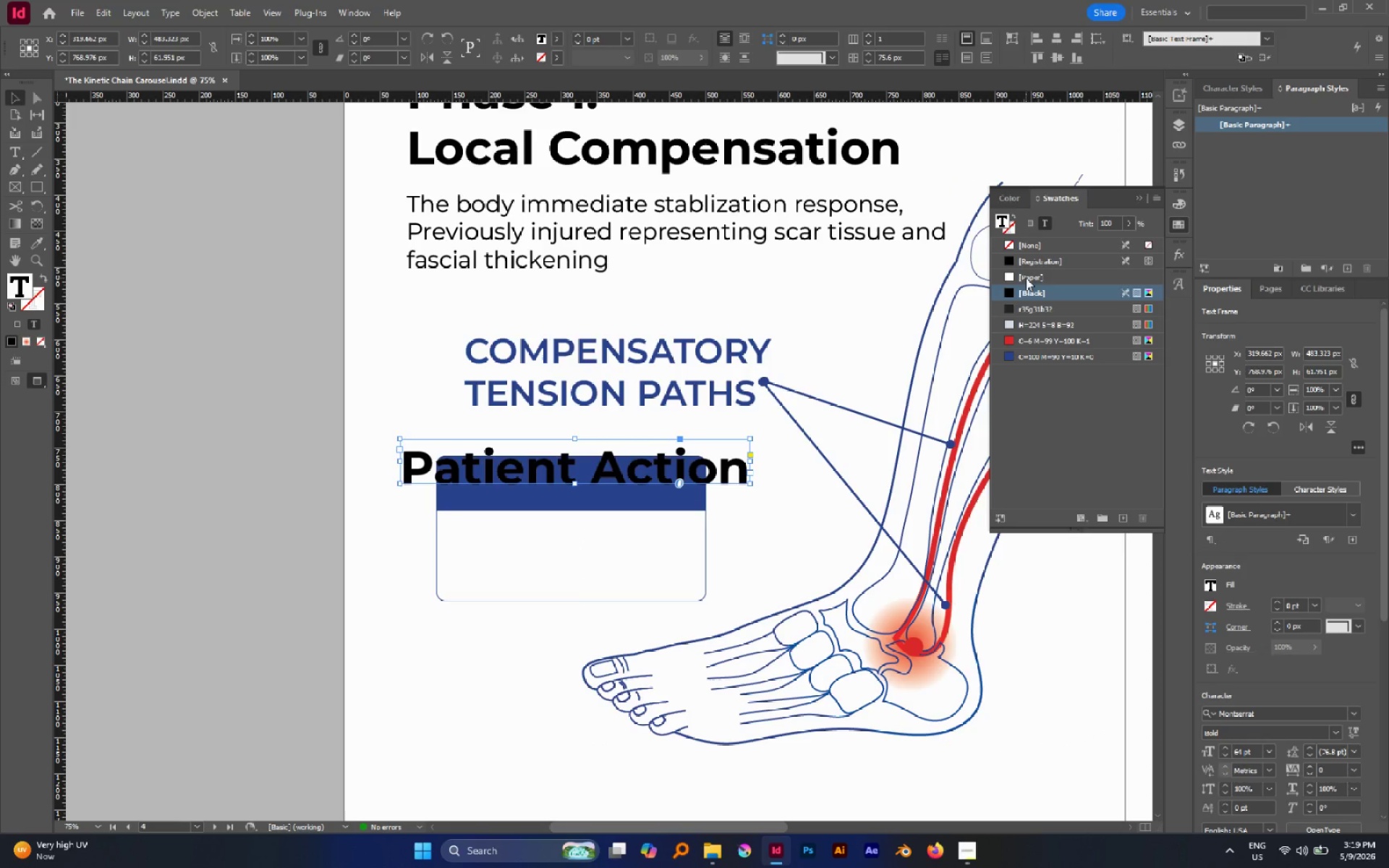 
left_click([1026, 278])
 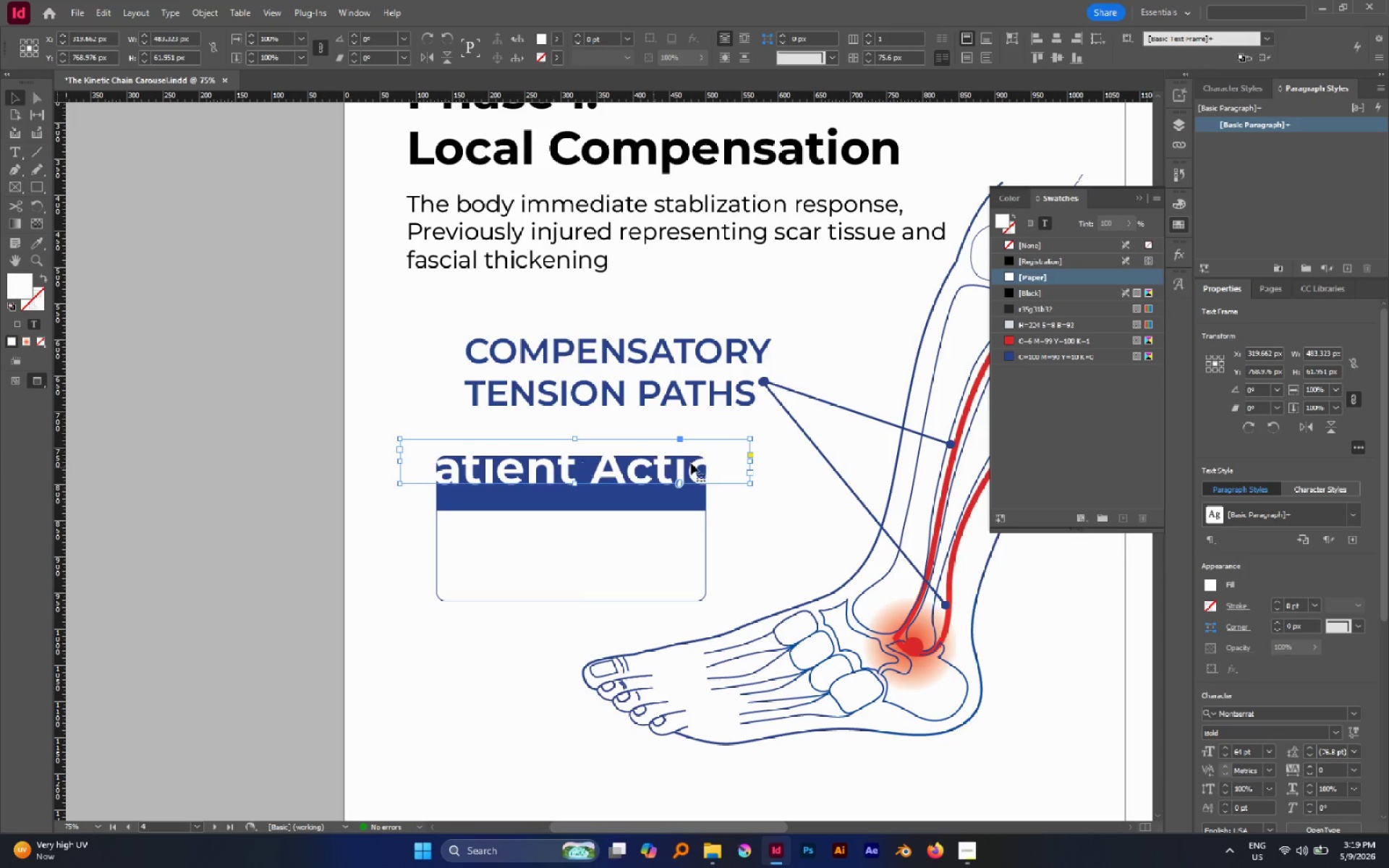 
hold_key(key=ControlLeft, duration=2.12)
hold_key(key=AltLeft, duration=1.78)
hold_key(key=ShiftLeft, duration=1.64)
left_click_drag(start_coordinate=[750, 461], to_coordinate=[667, 461])
 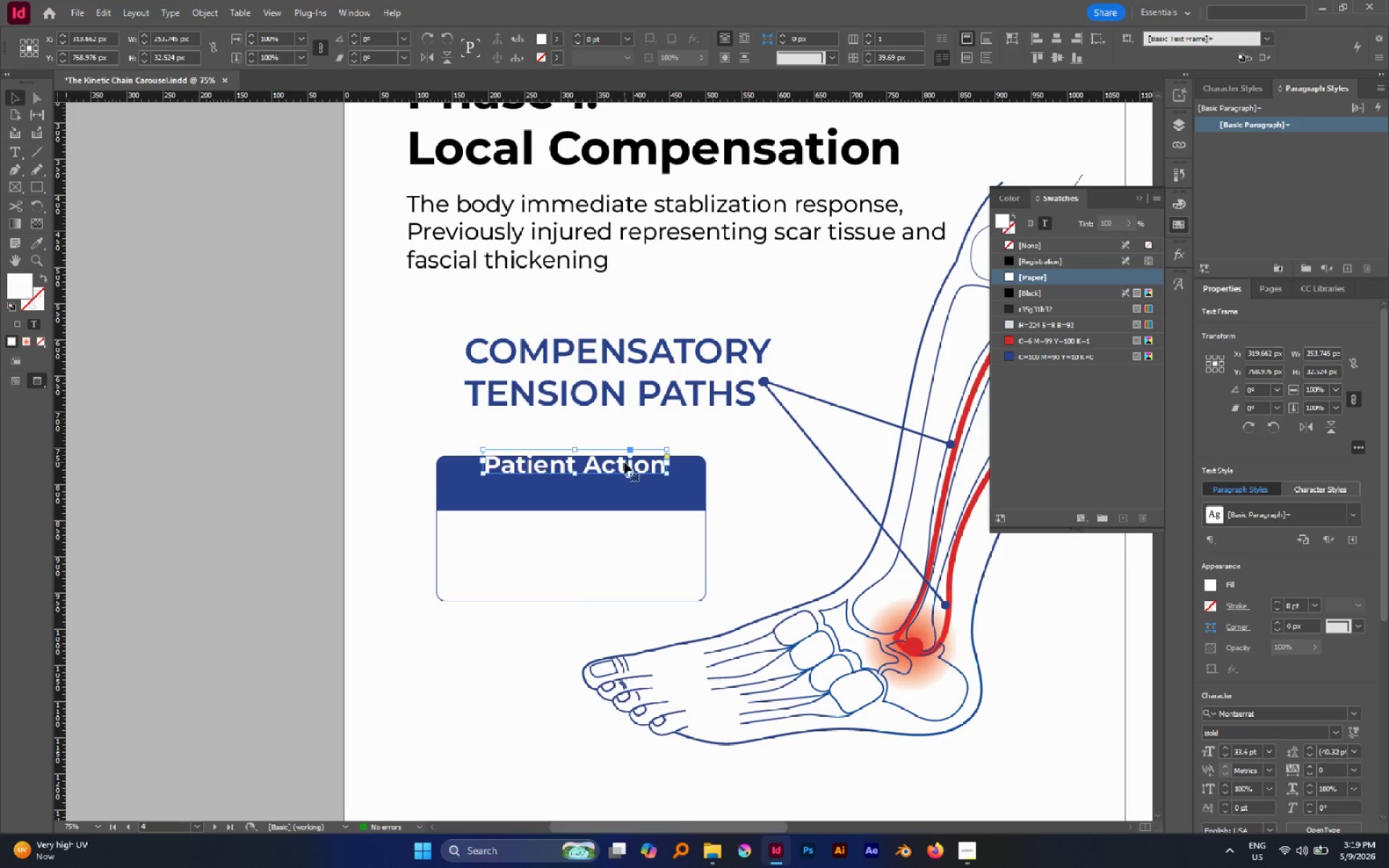 
left_click_drag(start_coordinate=[624, 461], to_coordinate=[620, 483])
 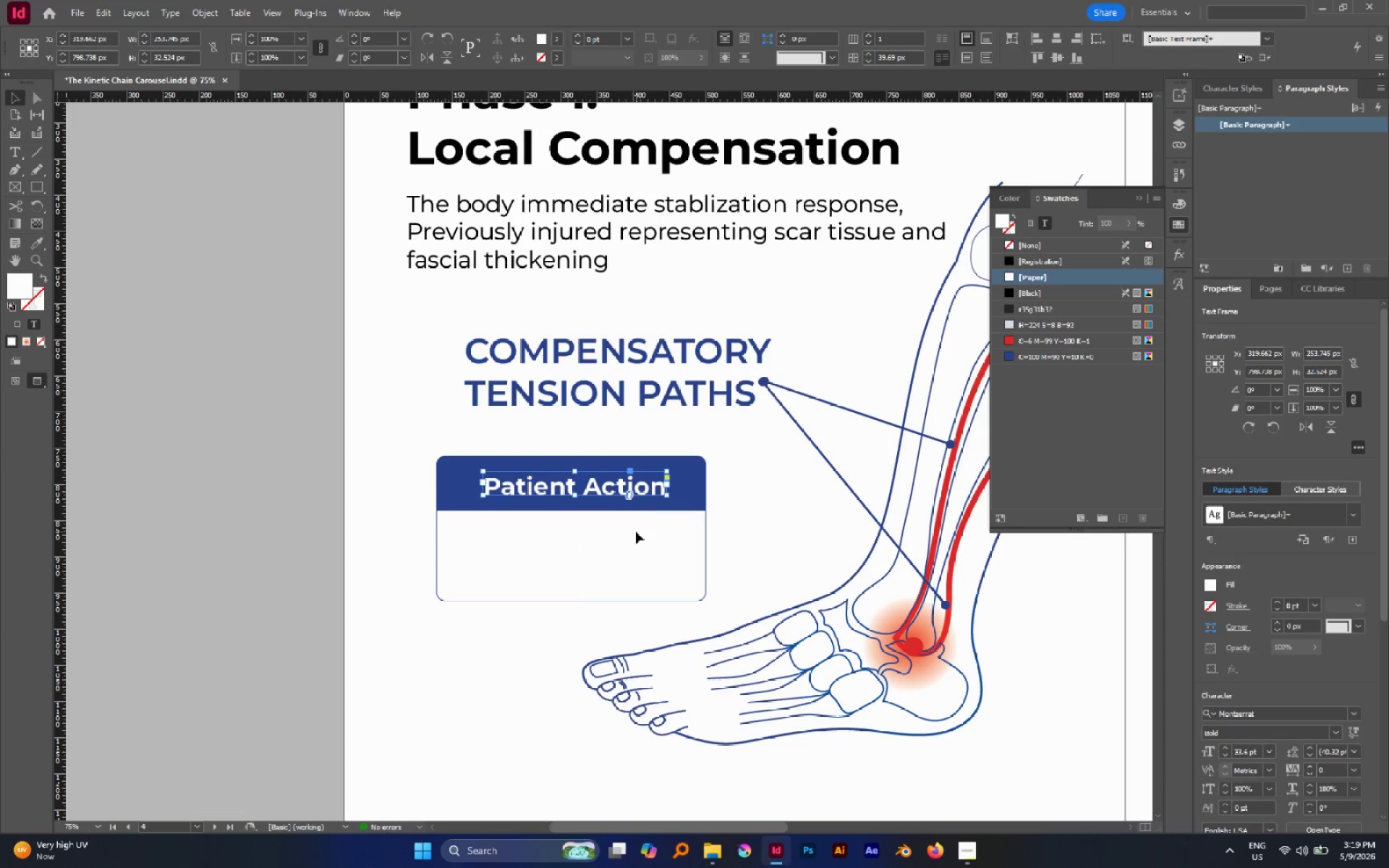 
hold_key(key=ShiftLeft, duration=1.67)
 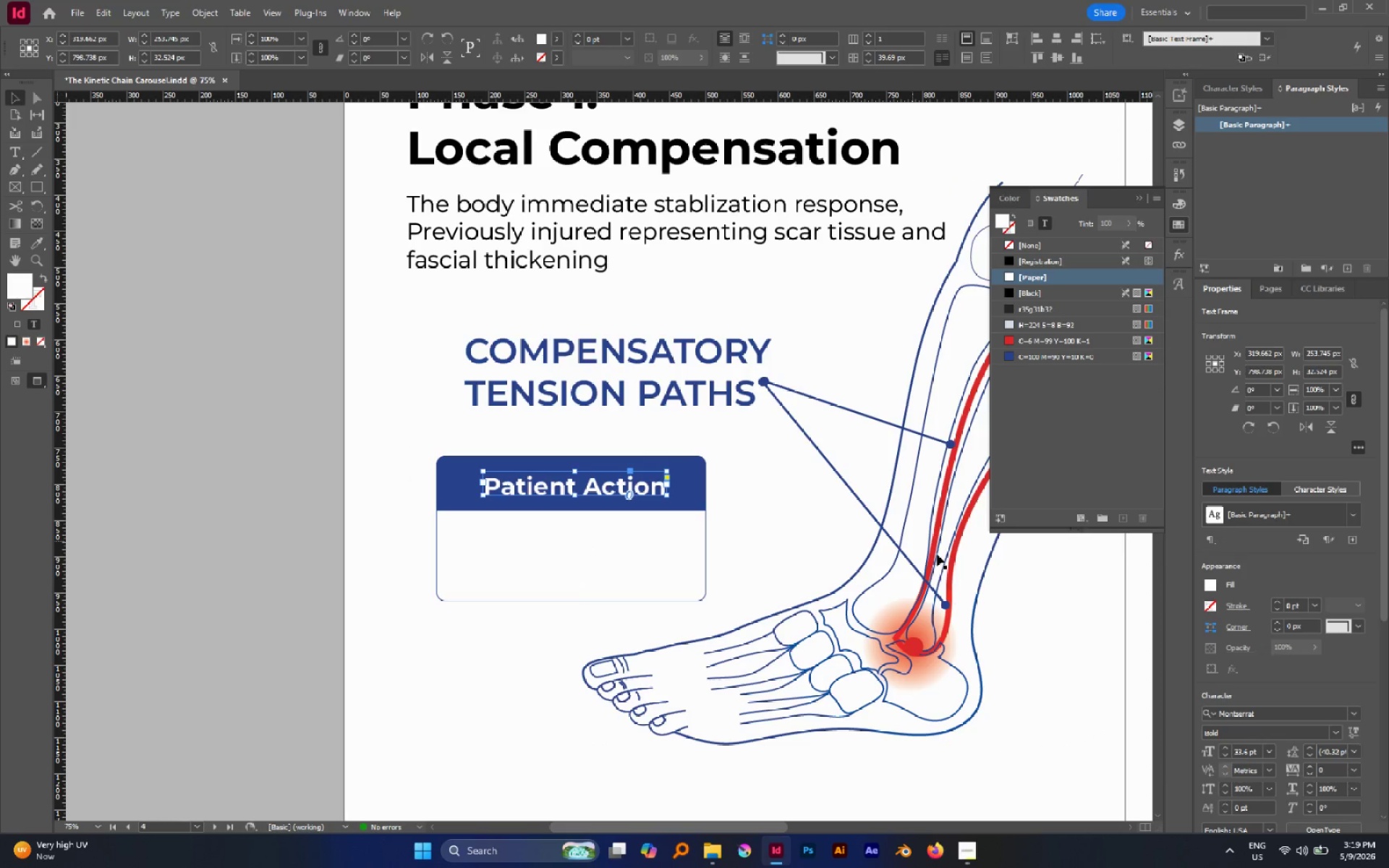 
hold_key(key=AltLeft, duration=5.51)
hold_key(key=ControlLeft, duration=5.31)
hold_key(key=ShiftLeft, duration=5.17)
left_click_drag(start_coordinate=[575, 471], to_coordinate=[574, 467])
 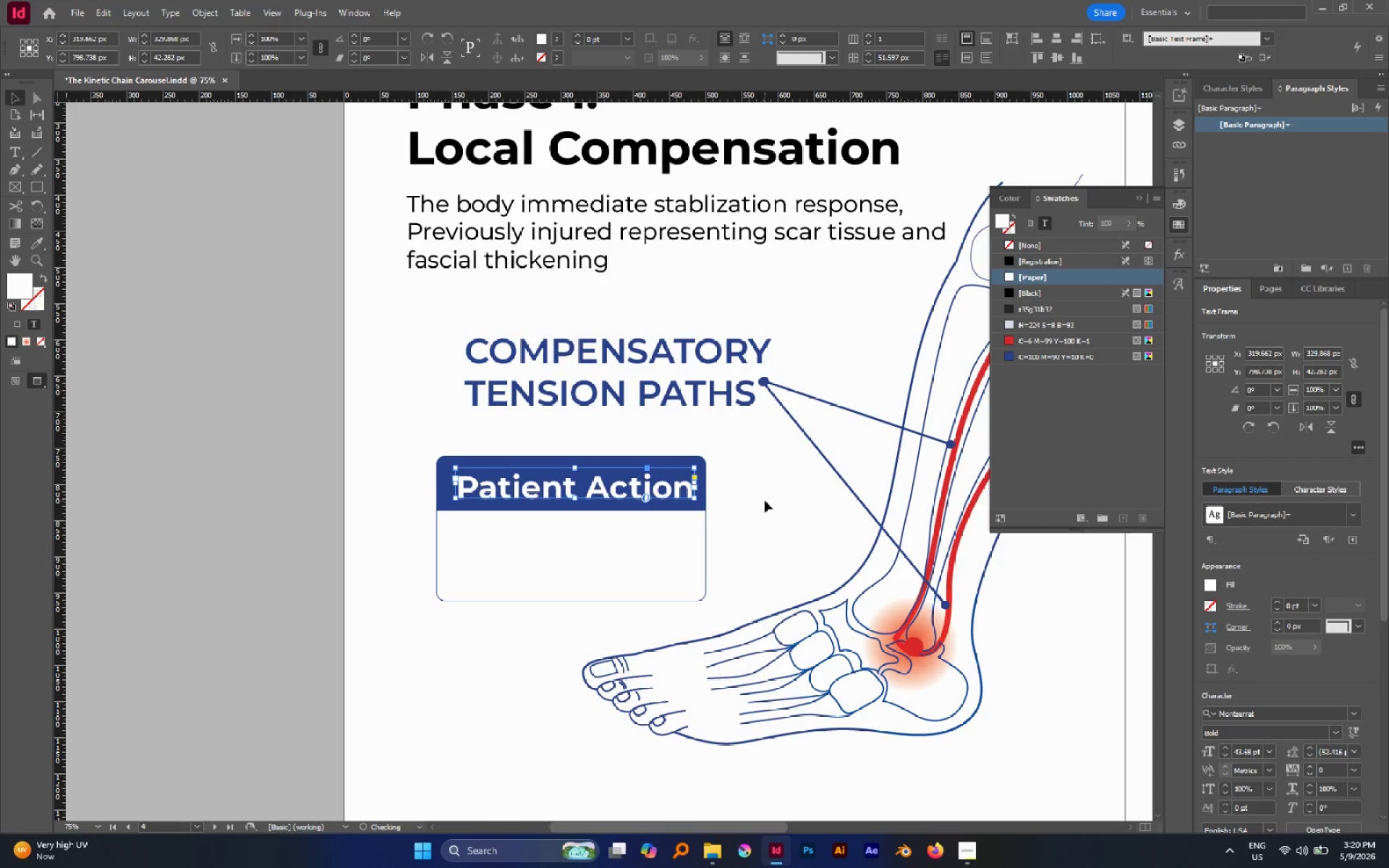 
left_click([765, 501])
 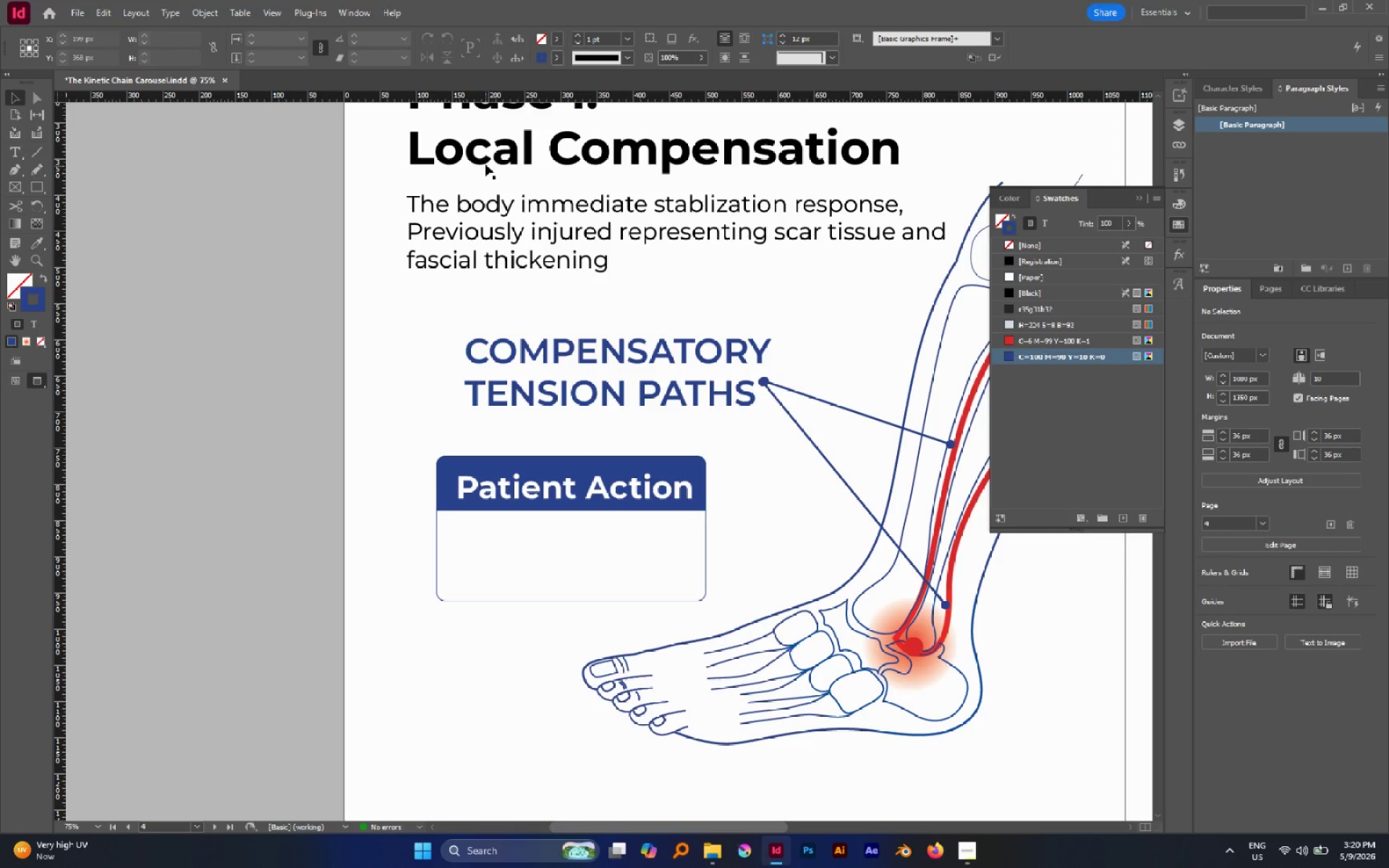 
hold_key(key=AltLeft, duration=0.98)
left_click_drag(start_coordinate=[470, 231], to_coordinate=[516, 558])
 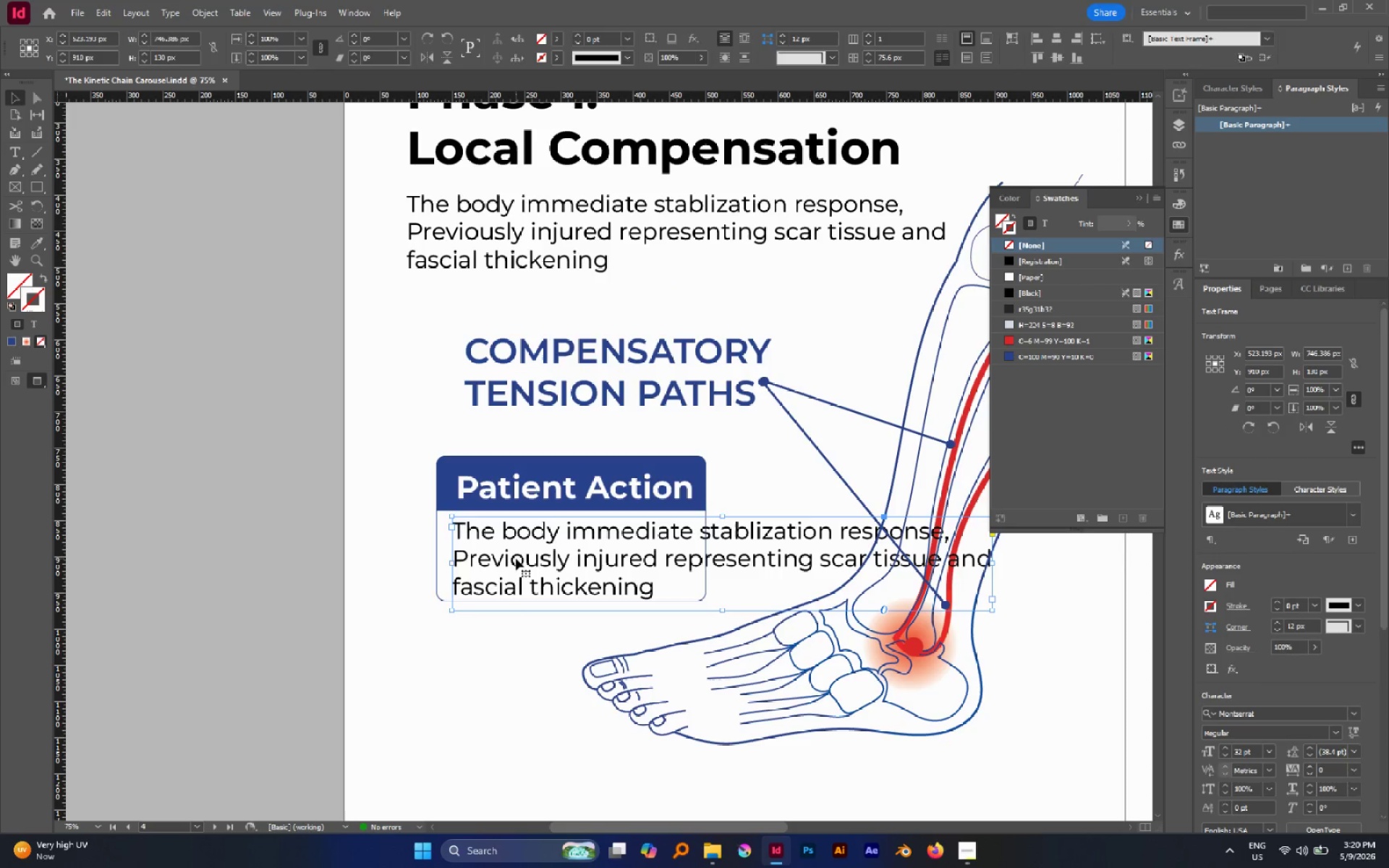 
double_click([516, 558])
 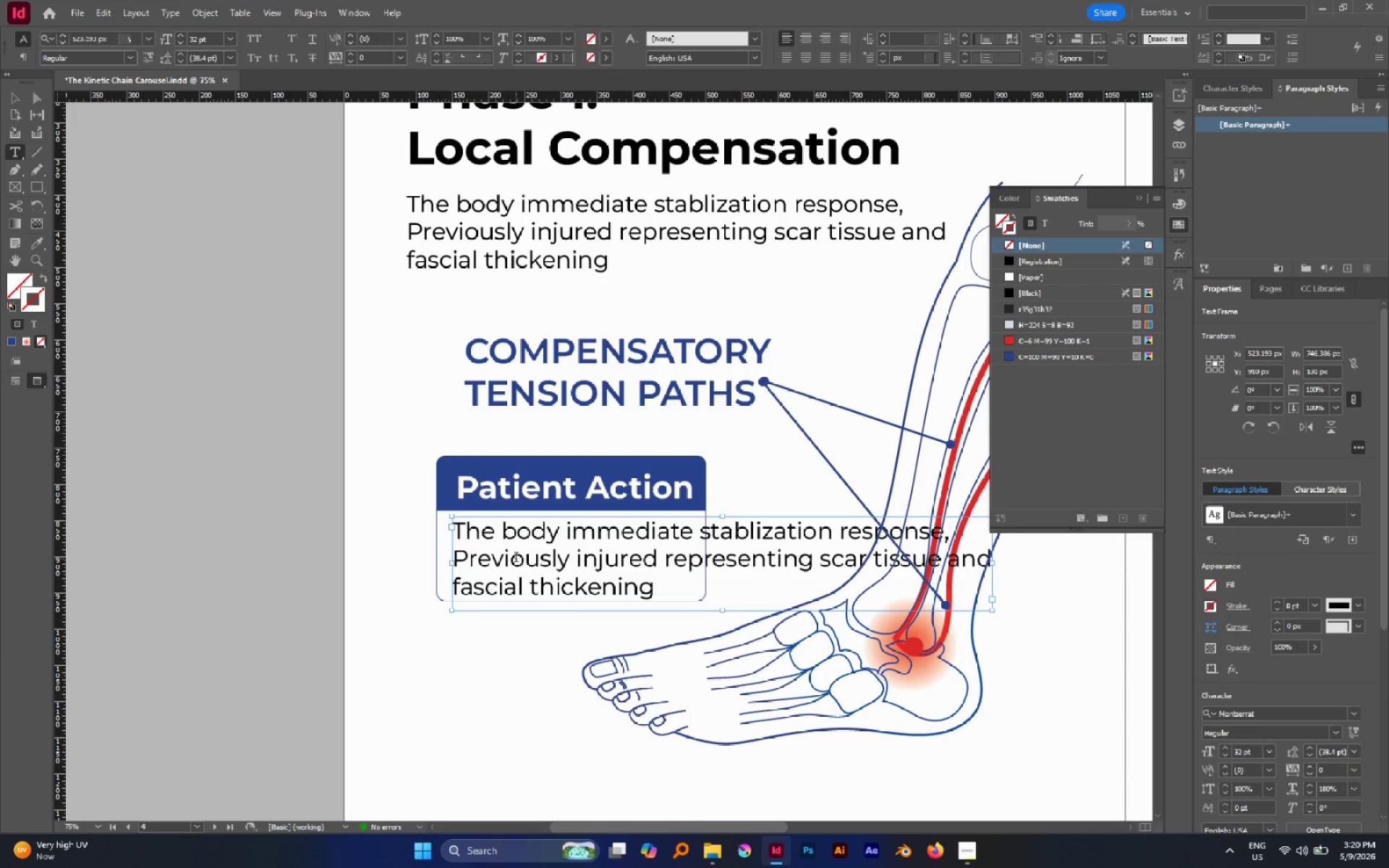 
triple_click([516, 558])
 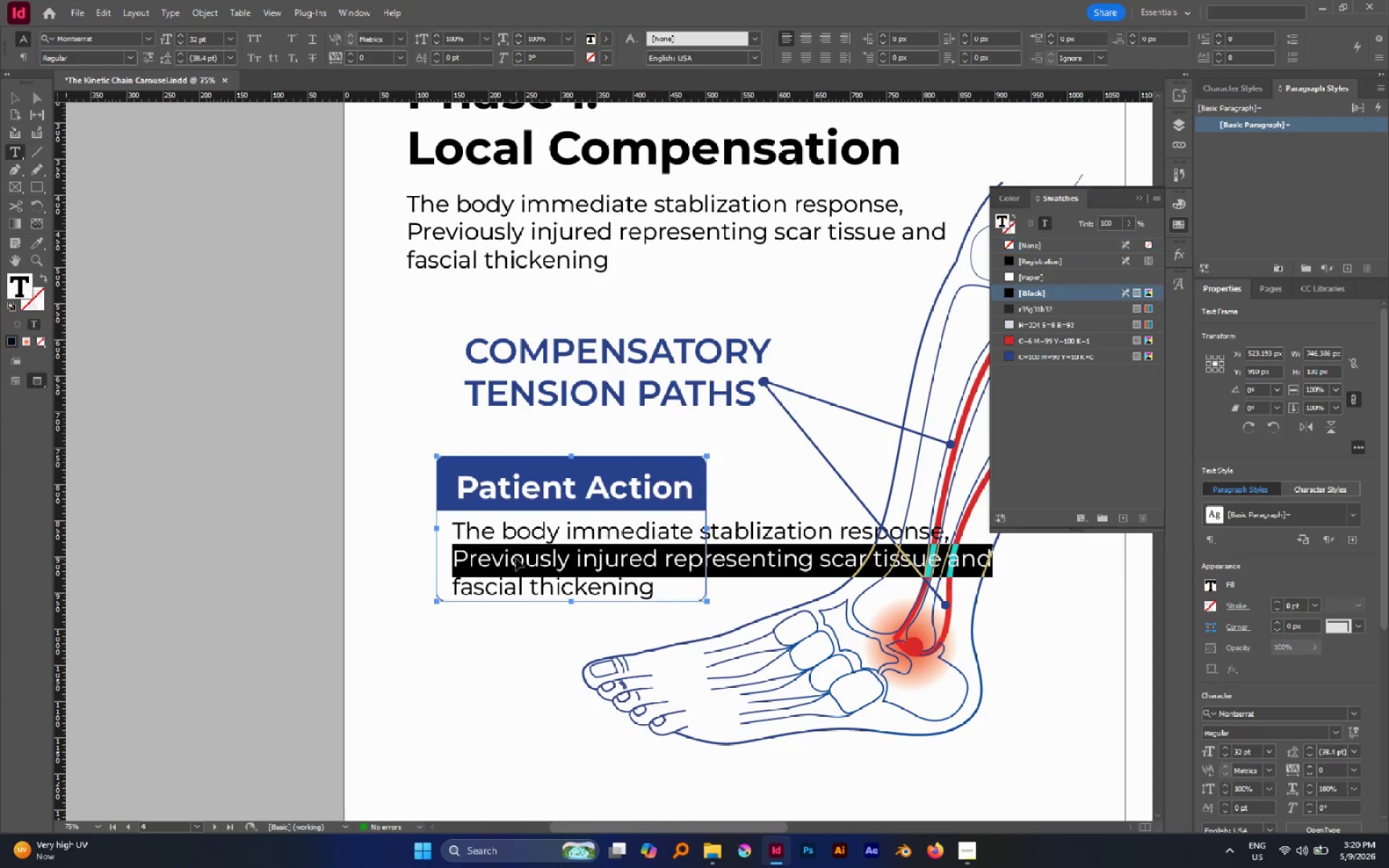 
key(Control+A)
 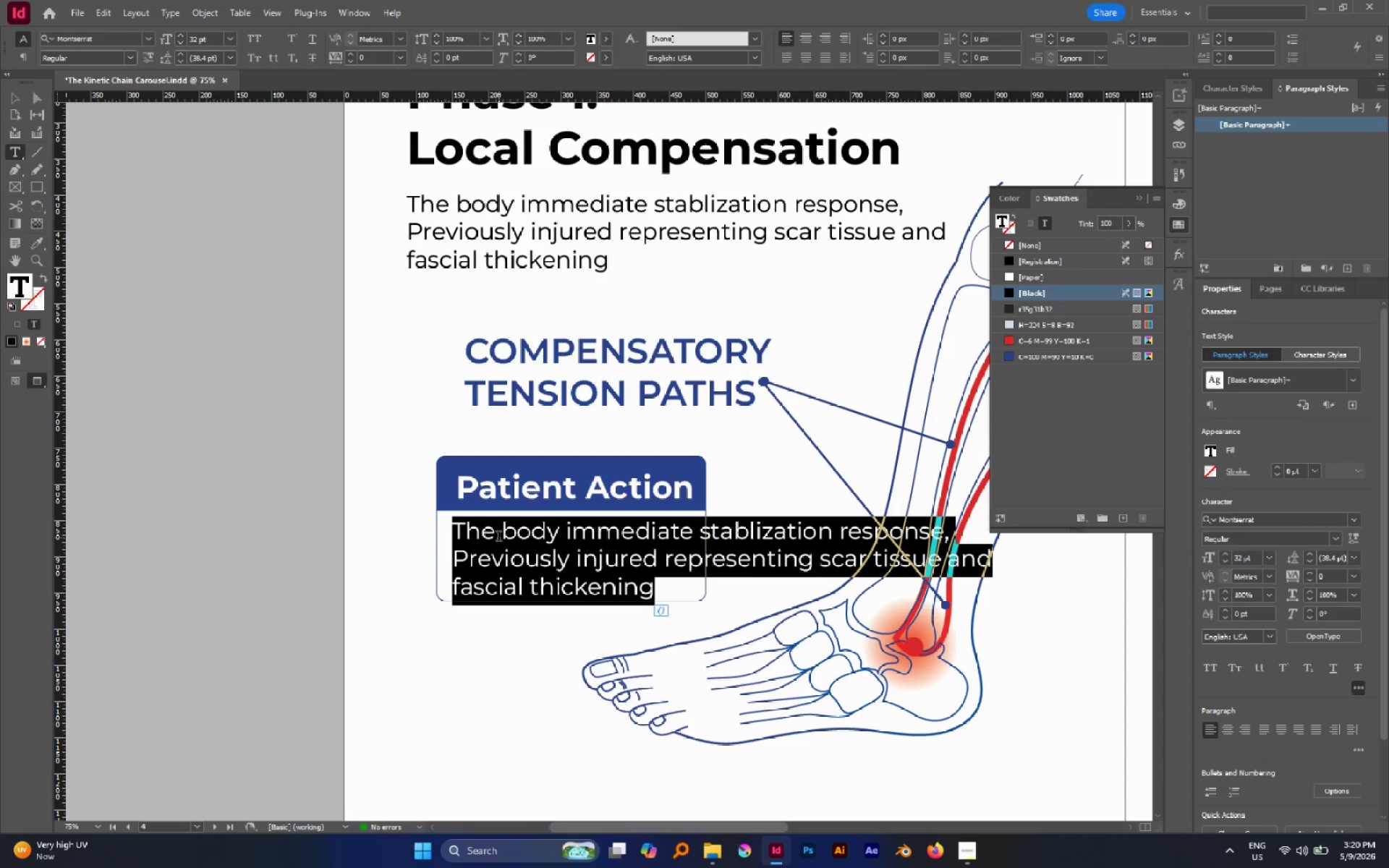 
type(Identir)
key(Backspace)
type(fy your )
 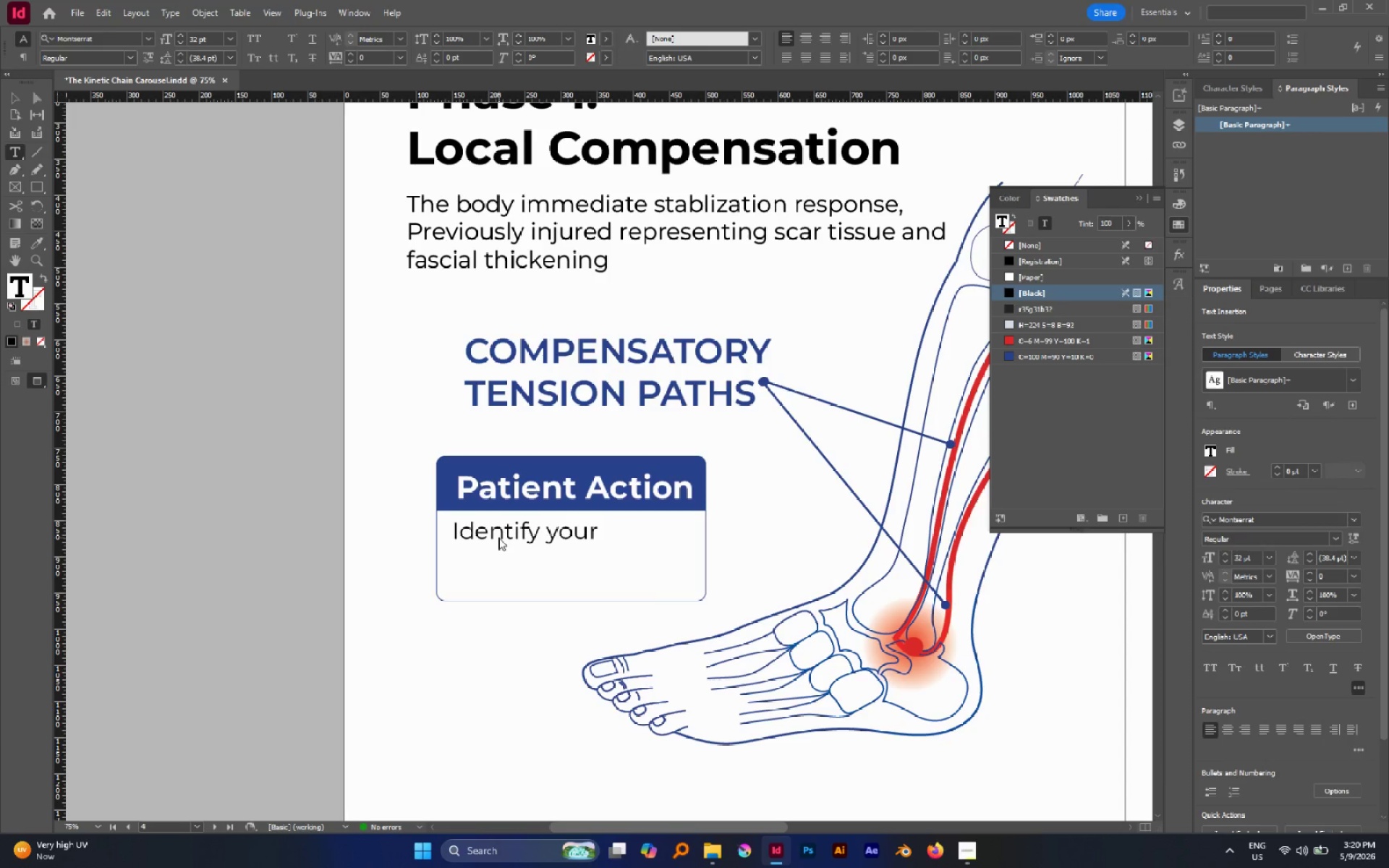 
type(O)
key(Backspace)
type(old)
 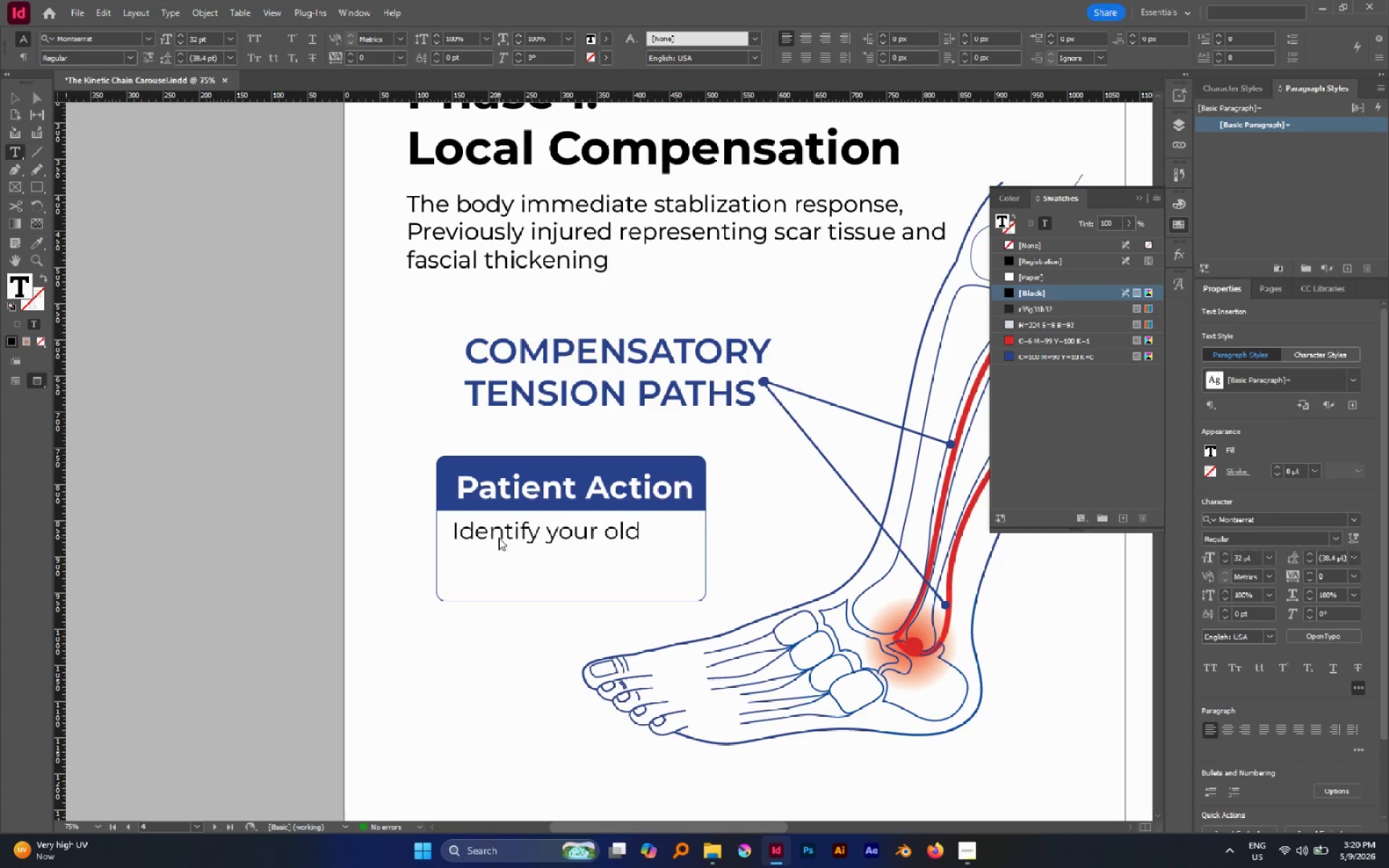 
key(Enter)
 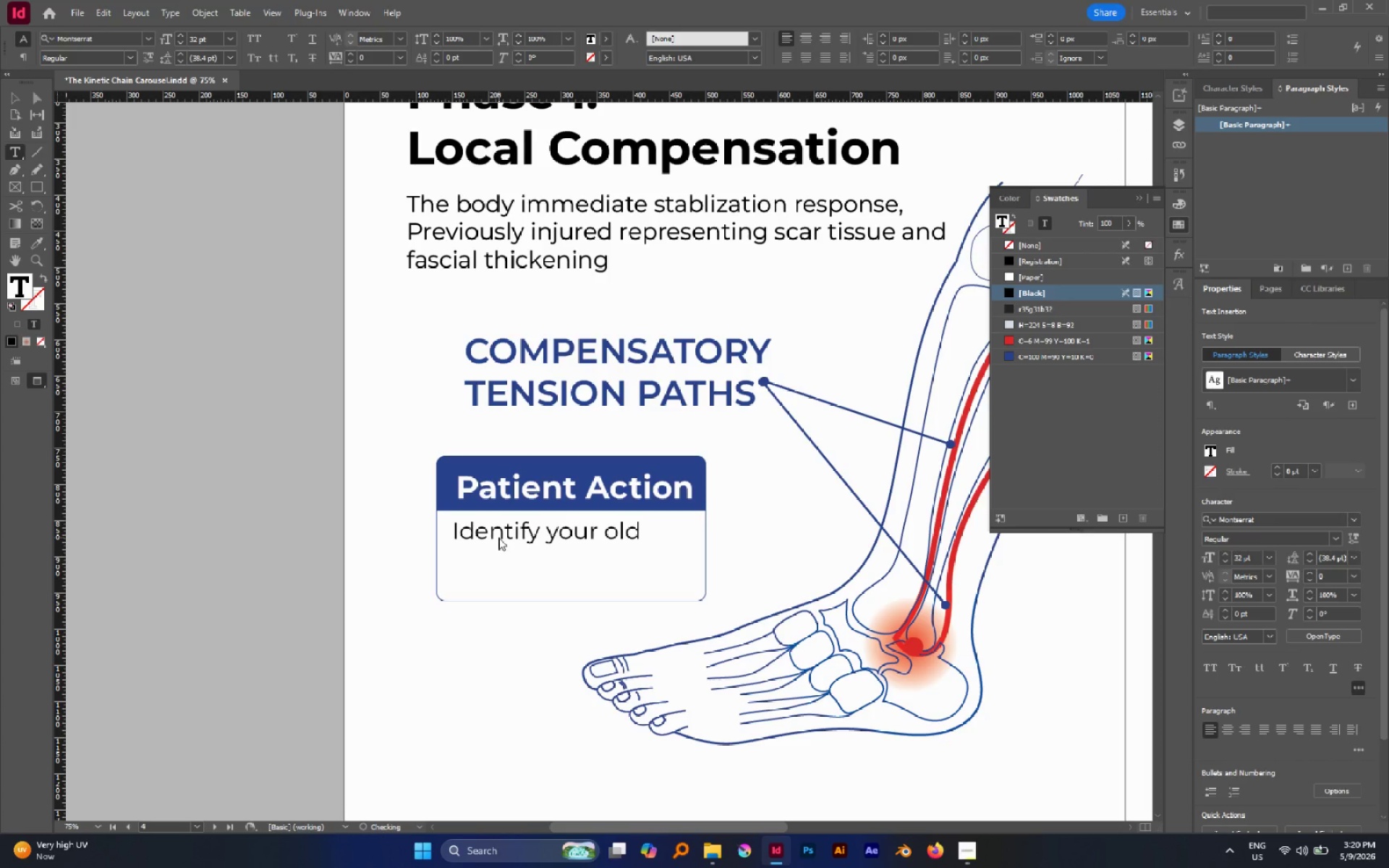 
type(Injuries)
key(Escape)
 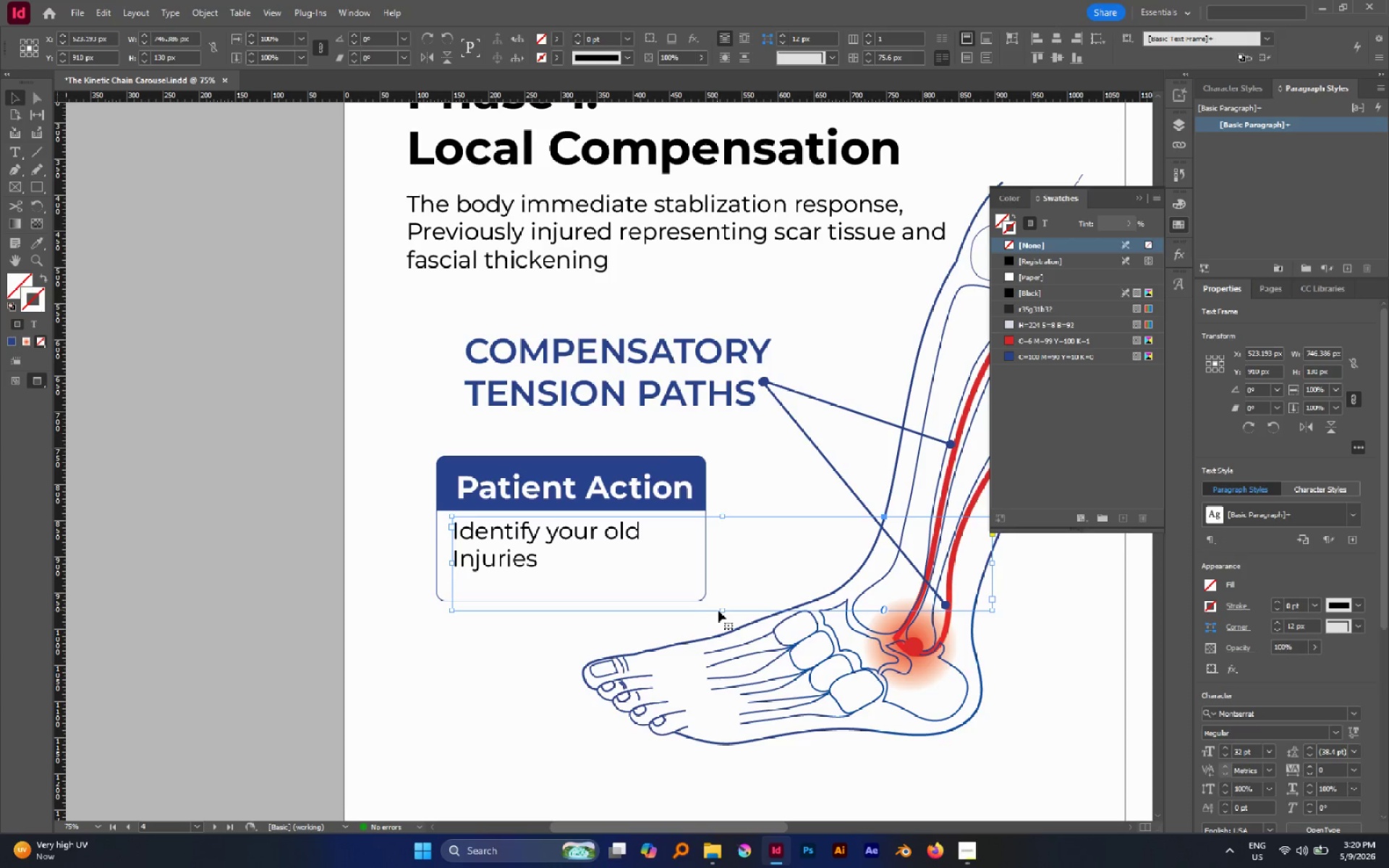 
double_click([719, 610])
 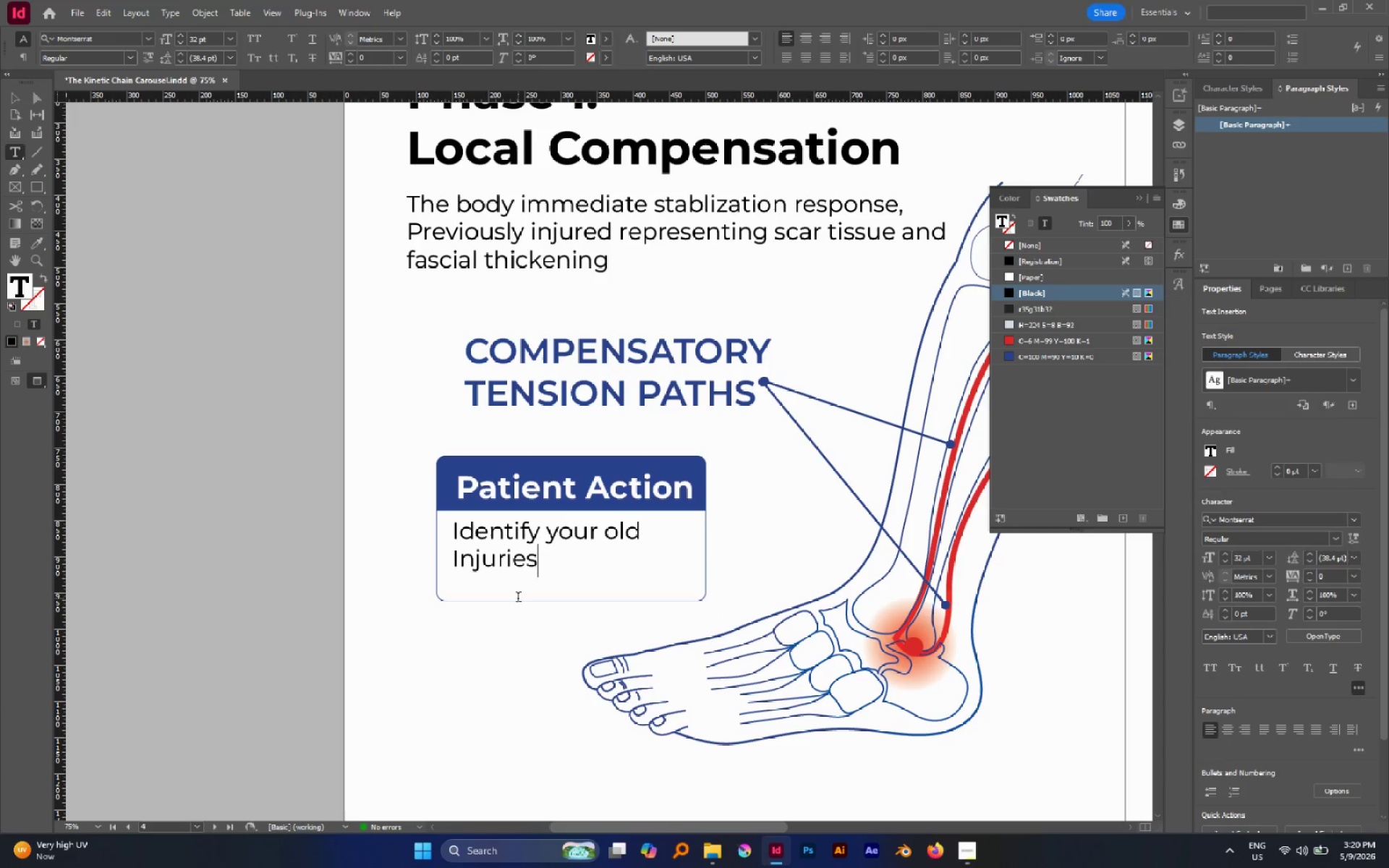 
key(Escape)
 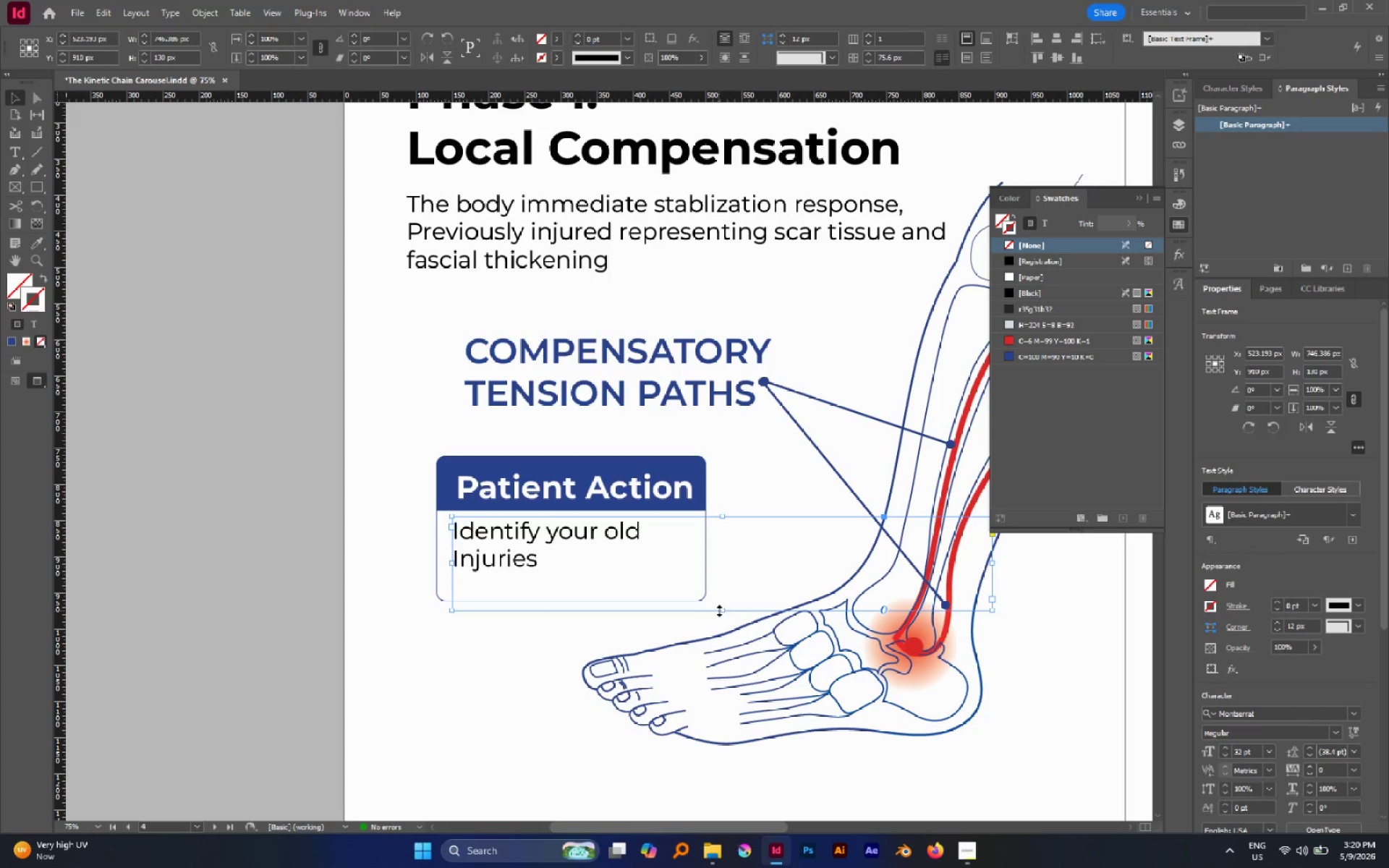 
left_click([723, 611])
 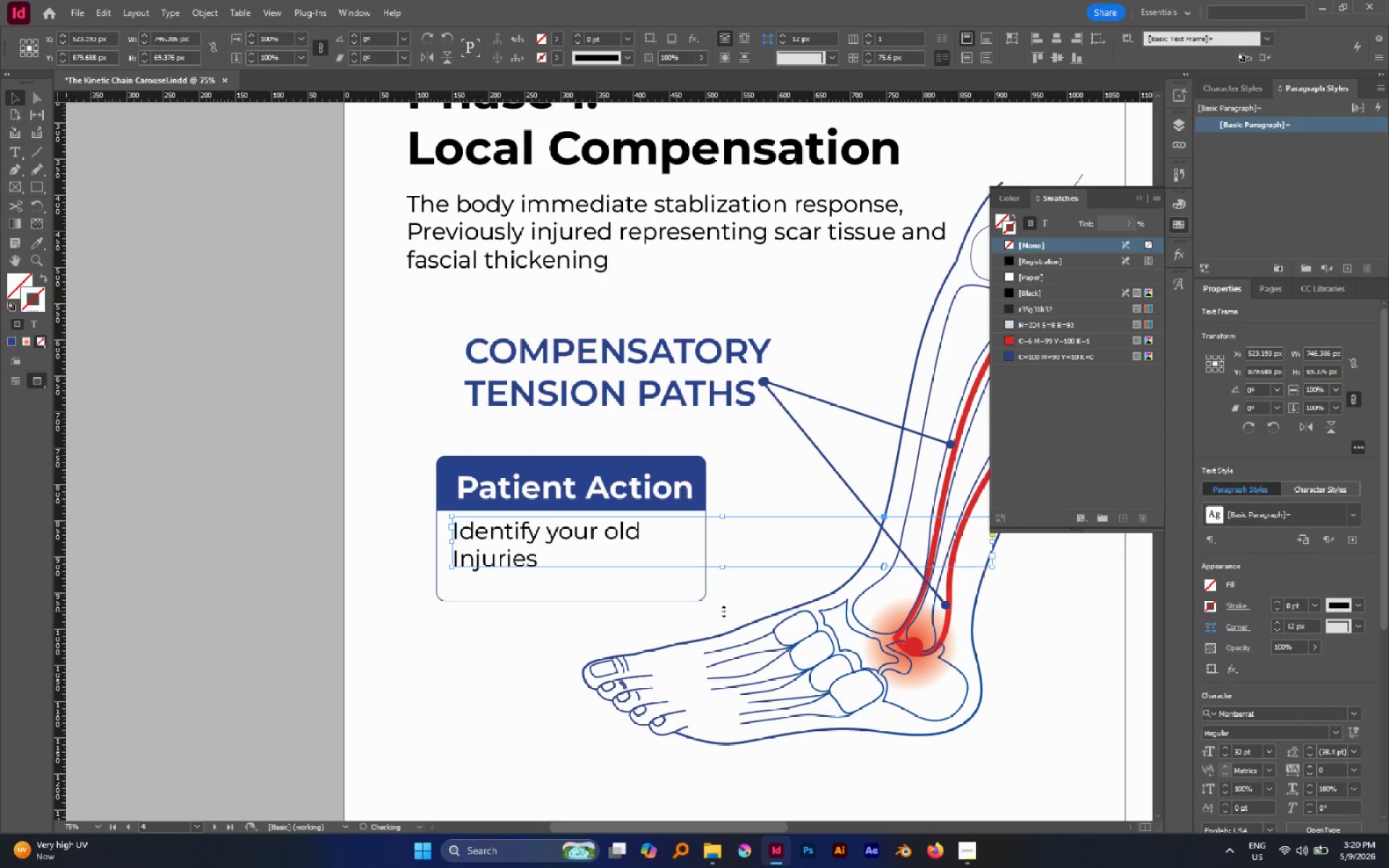 
left_click_drag(start_coordinate=[723, 611], to_coordinate=[4, 163])
 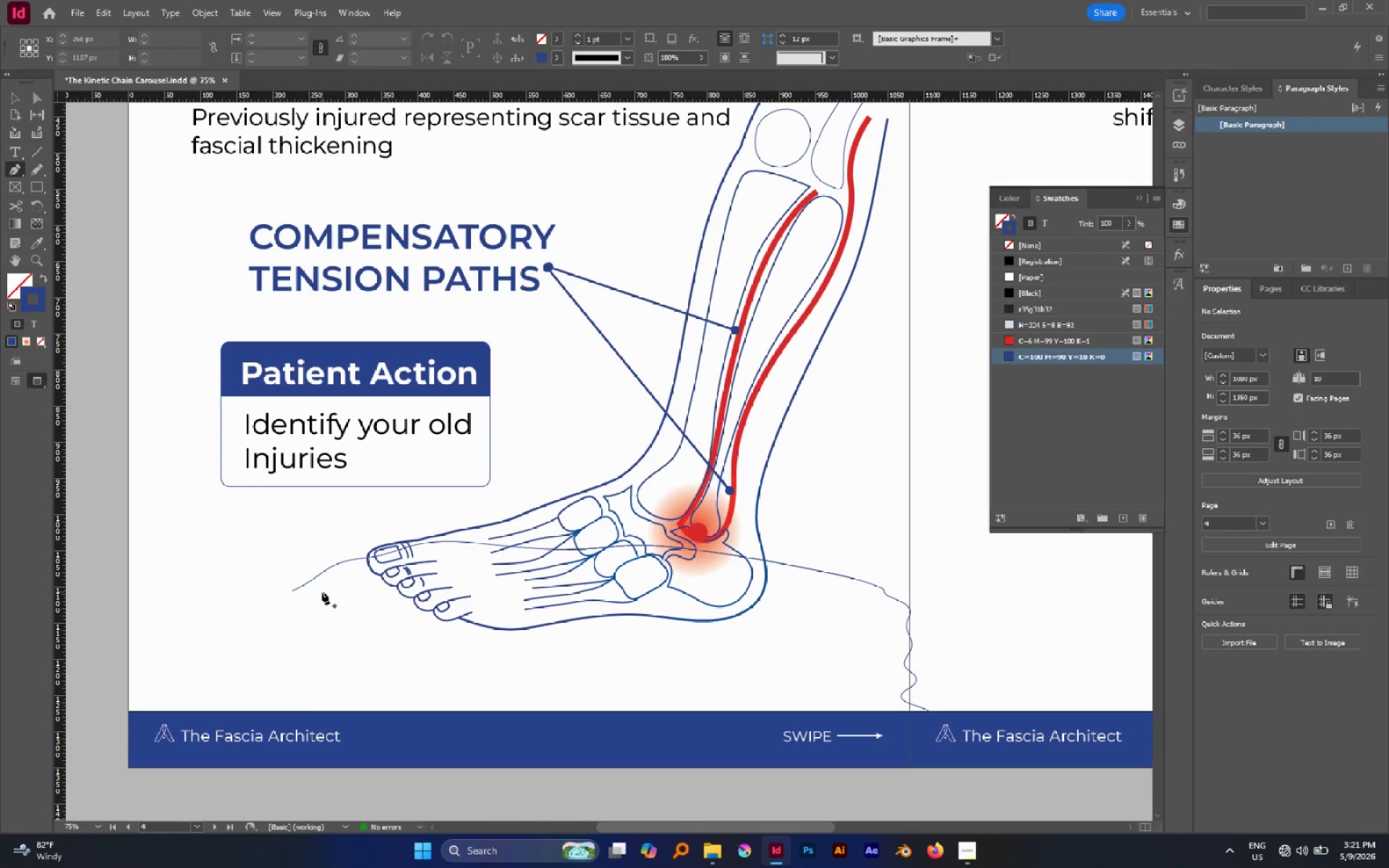 
hold_key(key=AltLeft, duration=0.88)
scroll: coordinate [433, 685], scroll_direction: none, amount: 0.0
 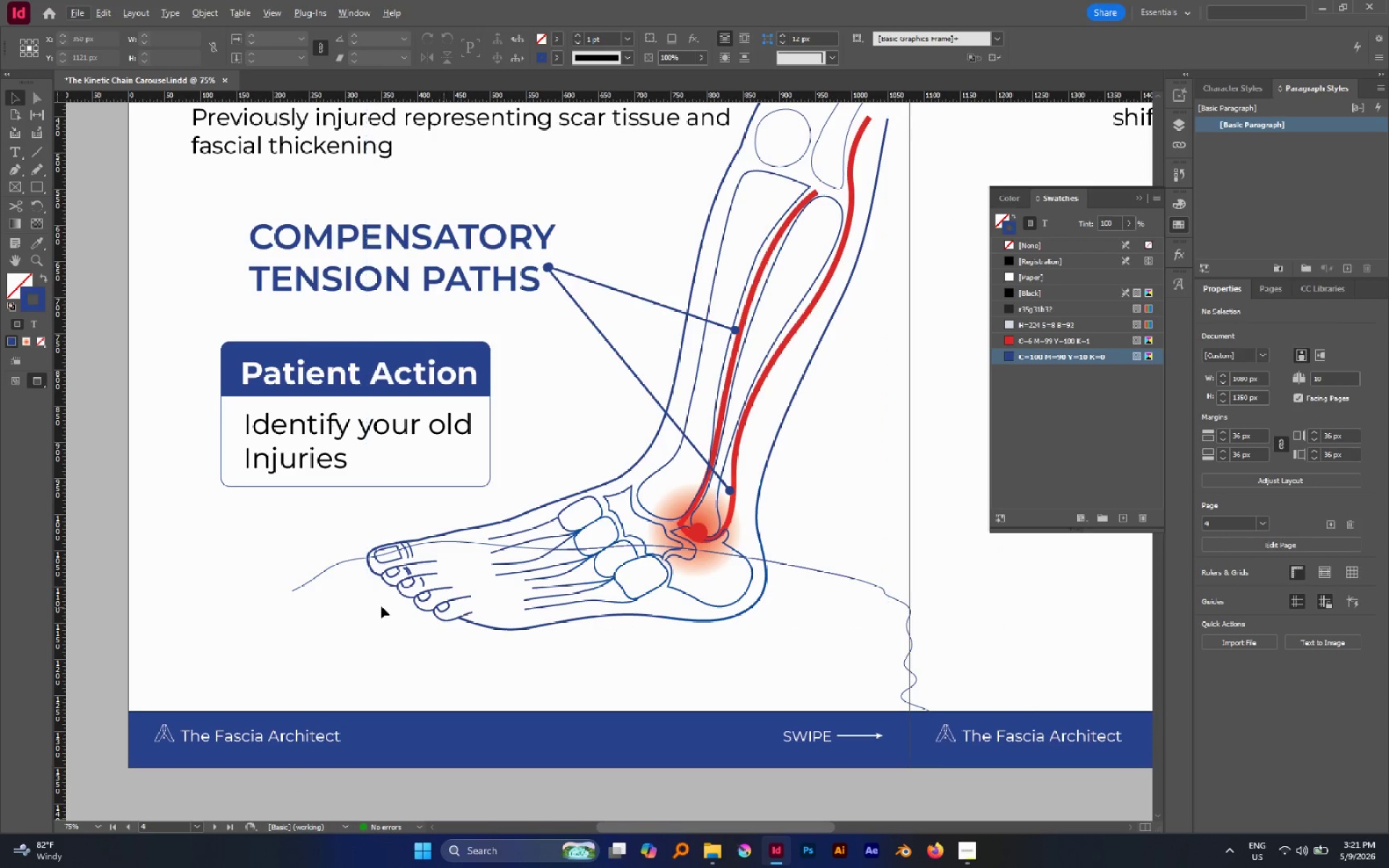 
key(P)
 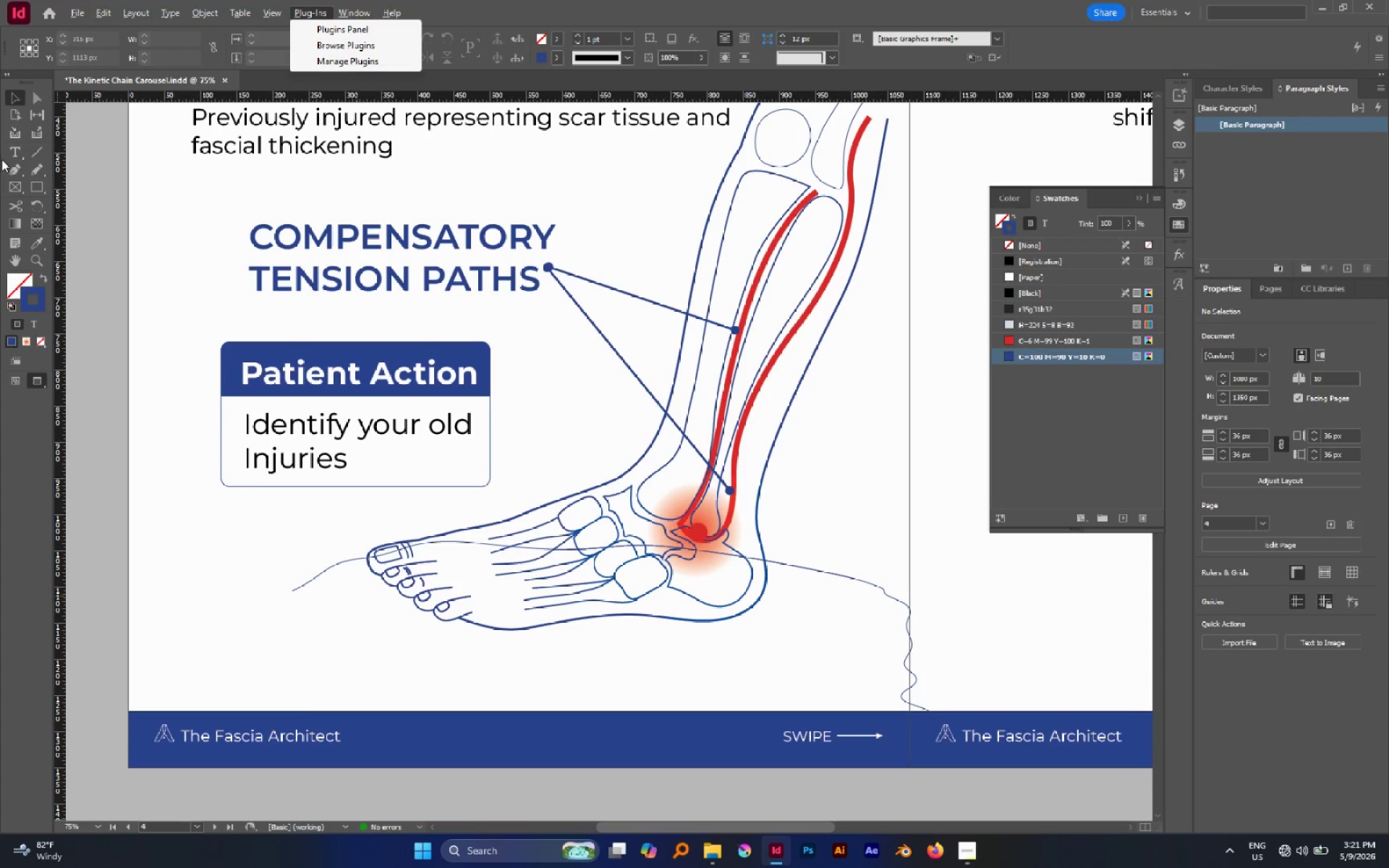 
left_click([4, 163])
 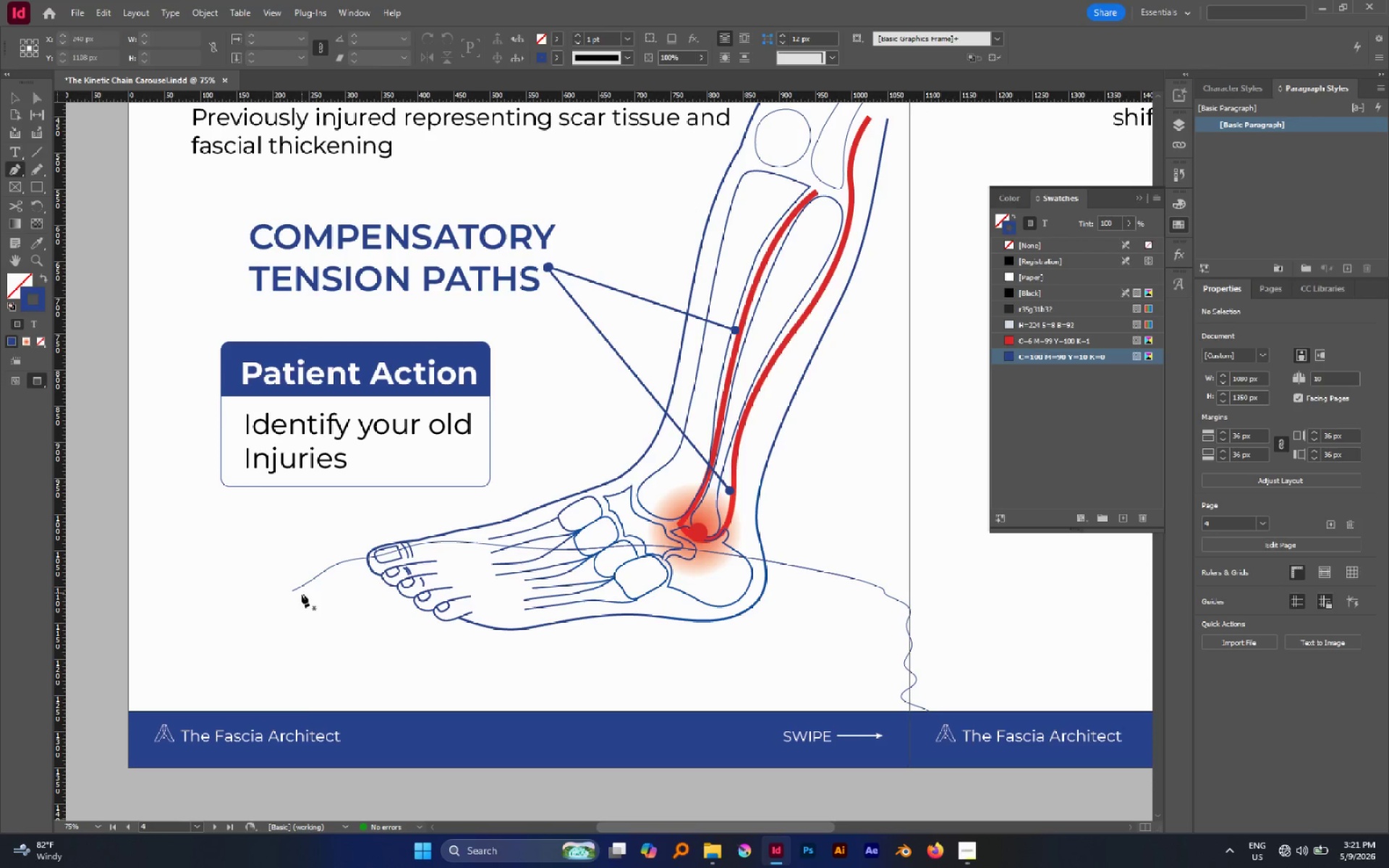 
left_click([1302, 855])
 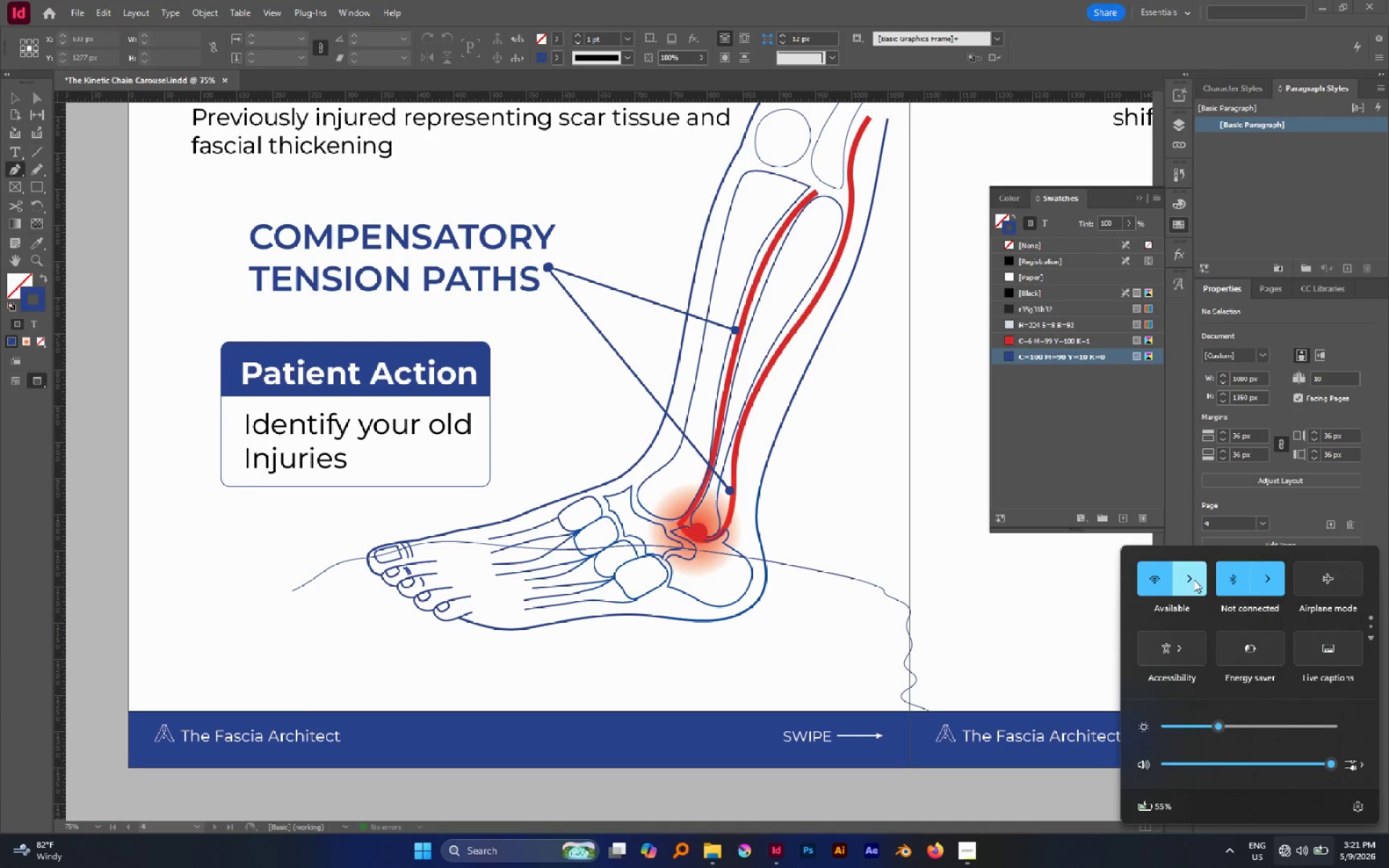 
left_click([1194, 579])
 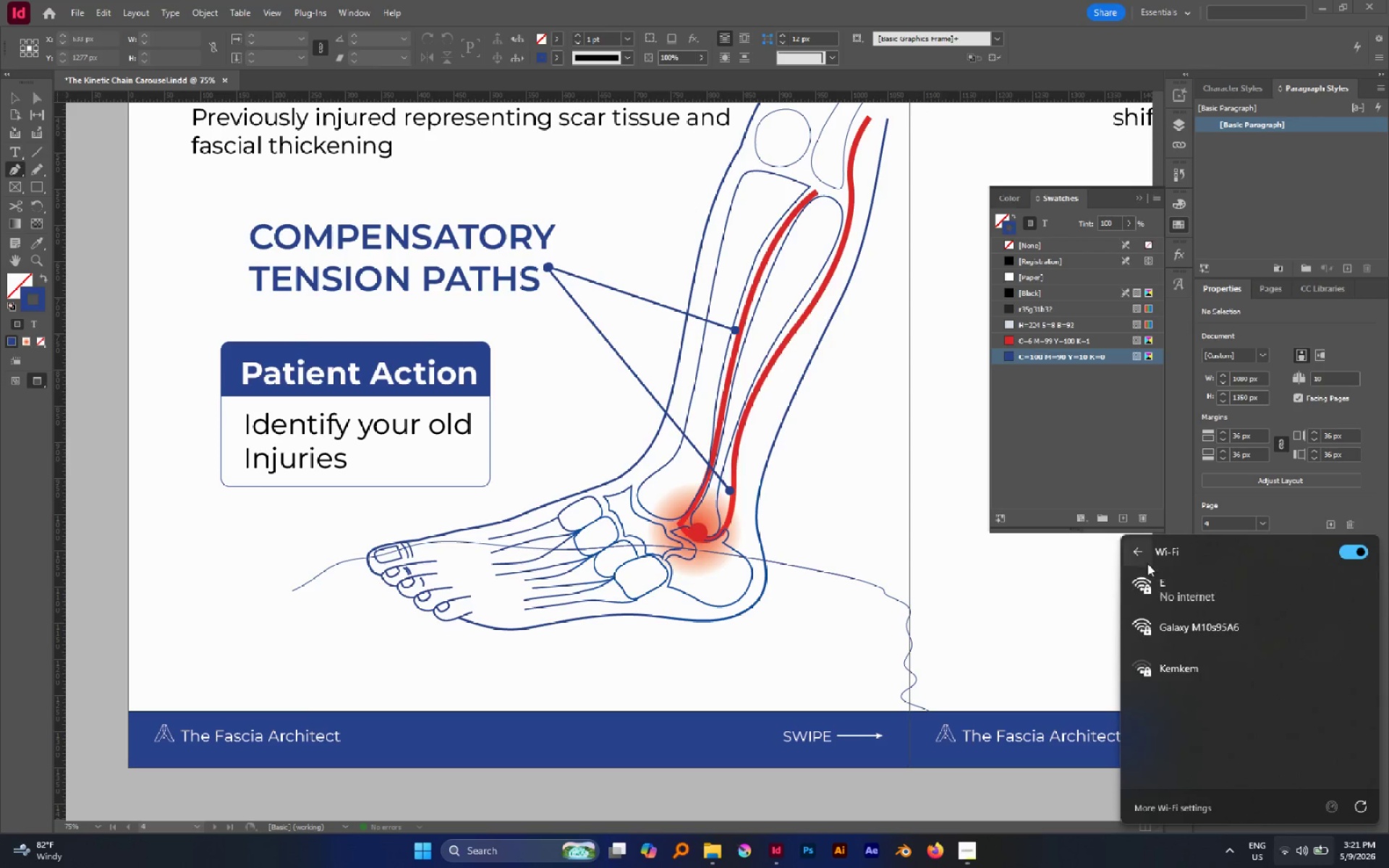 
left_click([1143, 553])
 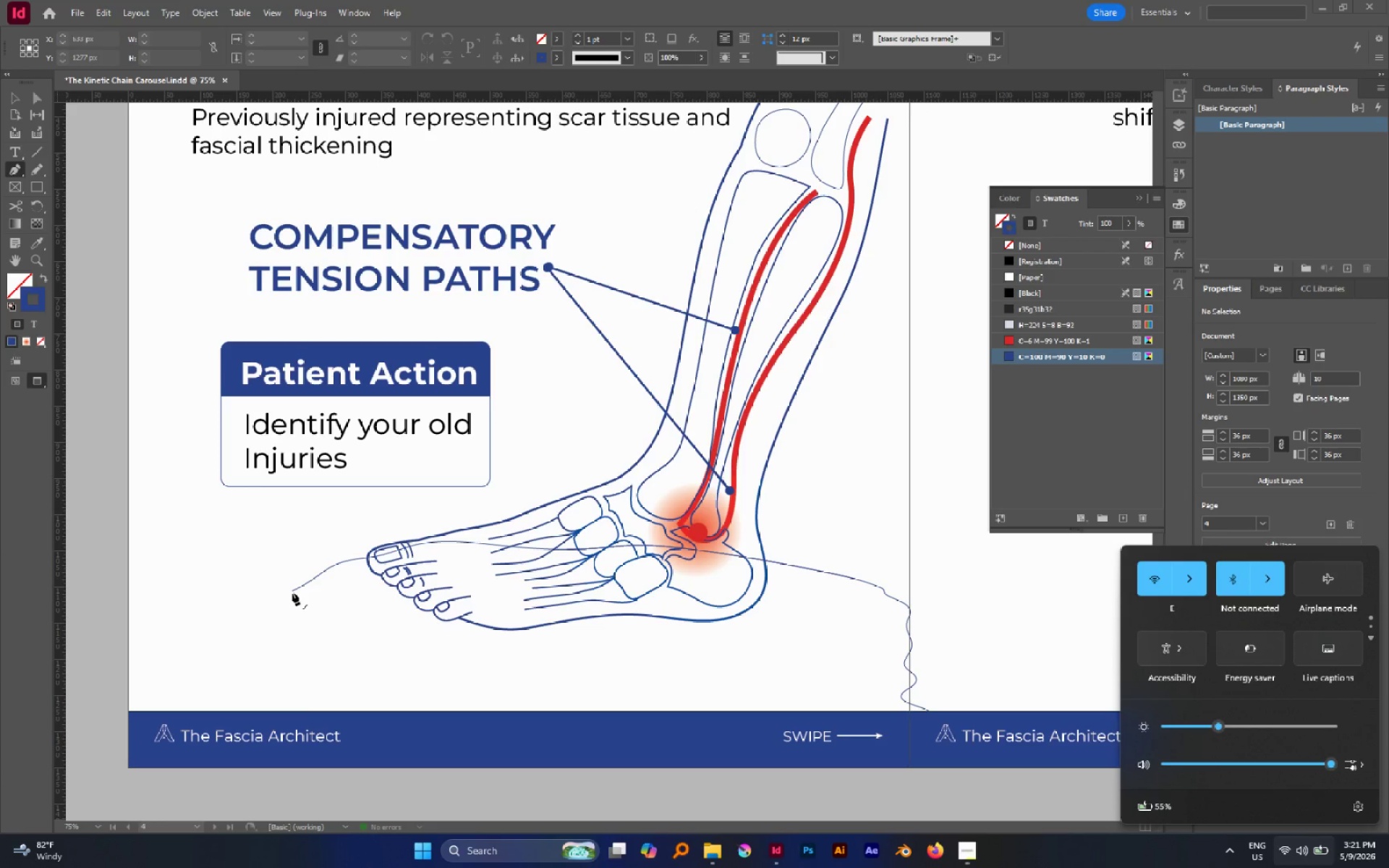 
left_click([292, 592])
 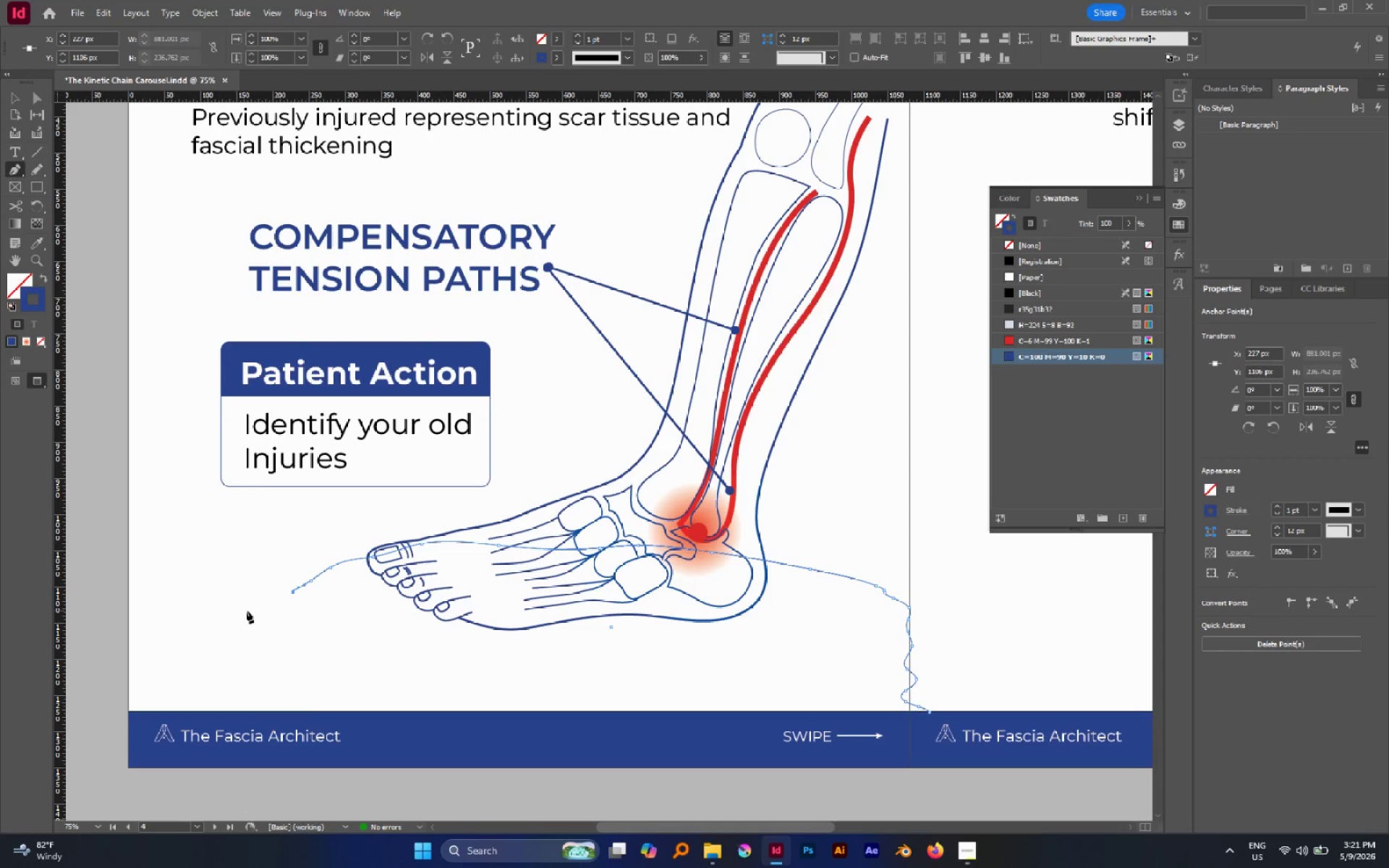 
left_click_drag(start_coordinate=[246, 610], to_coordinate=[219, 605])
 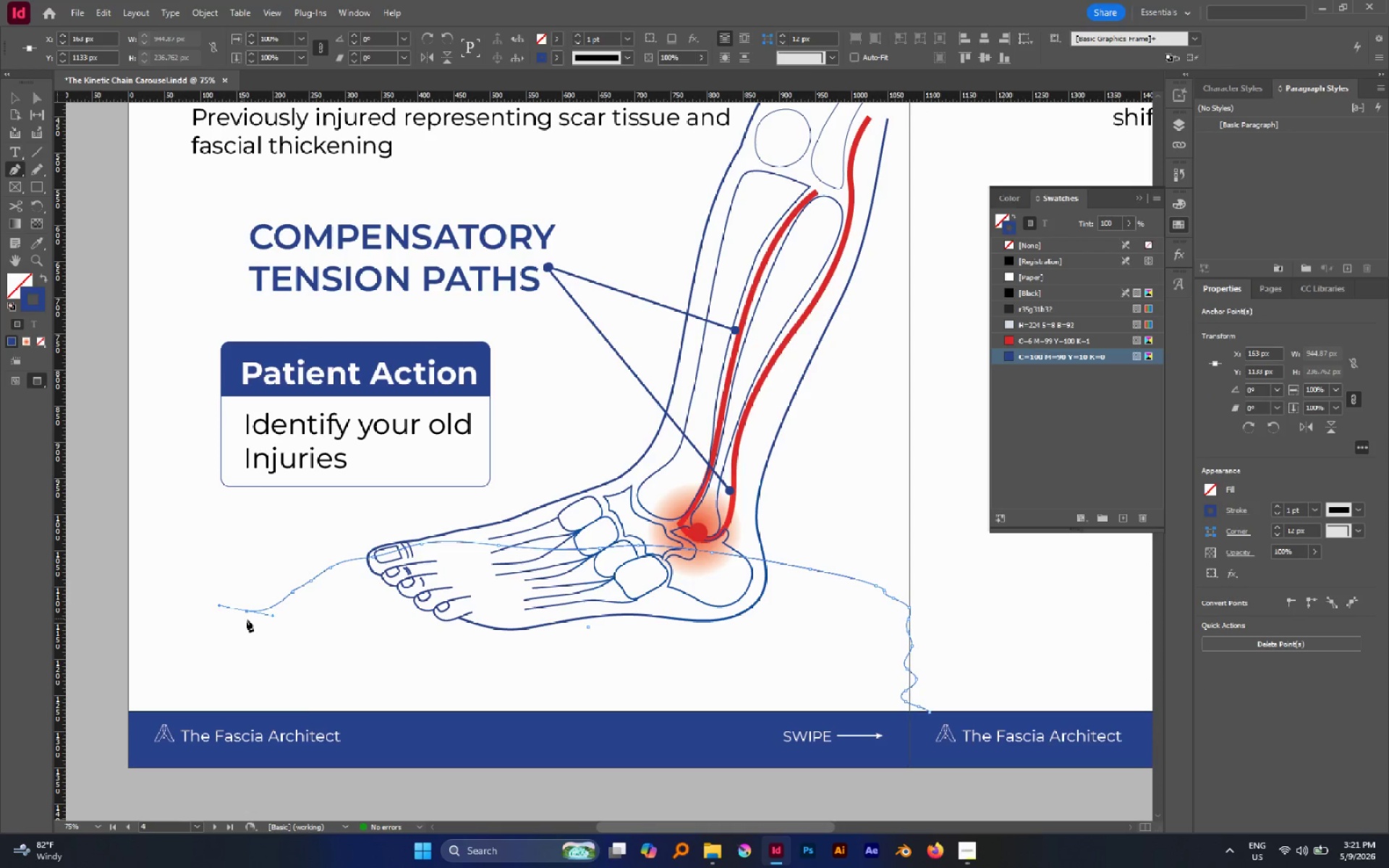 
hold_key(key=ControlLeft, duration=1.25)
left_click_drag(start_coordinate=[245, 610], to_coordinate=[238, 592])
 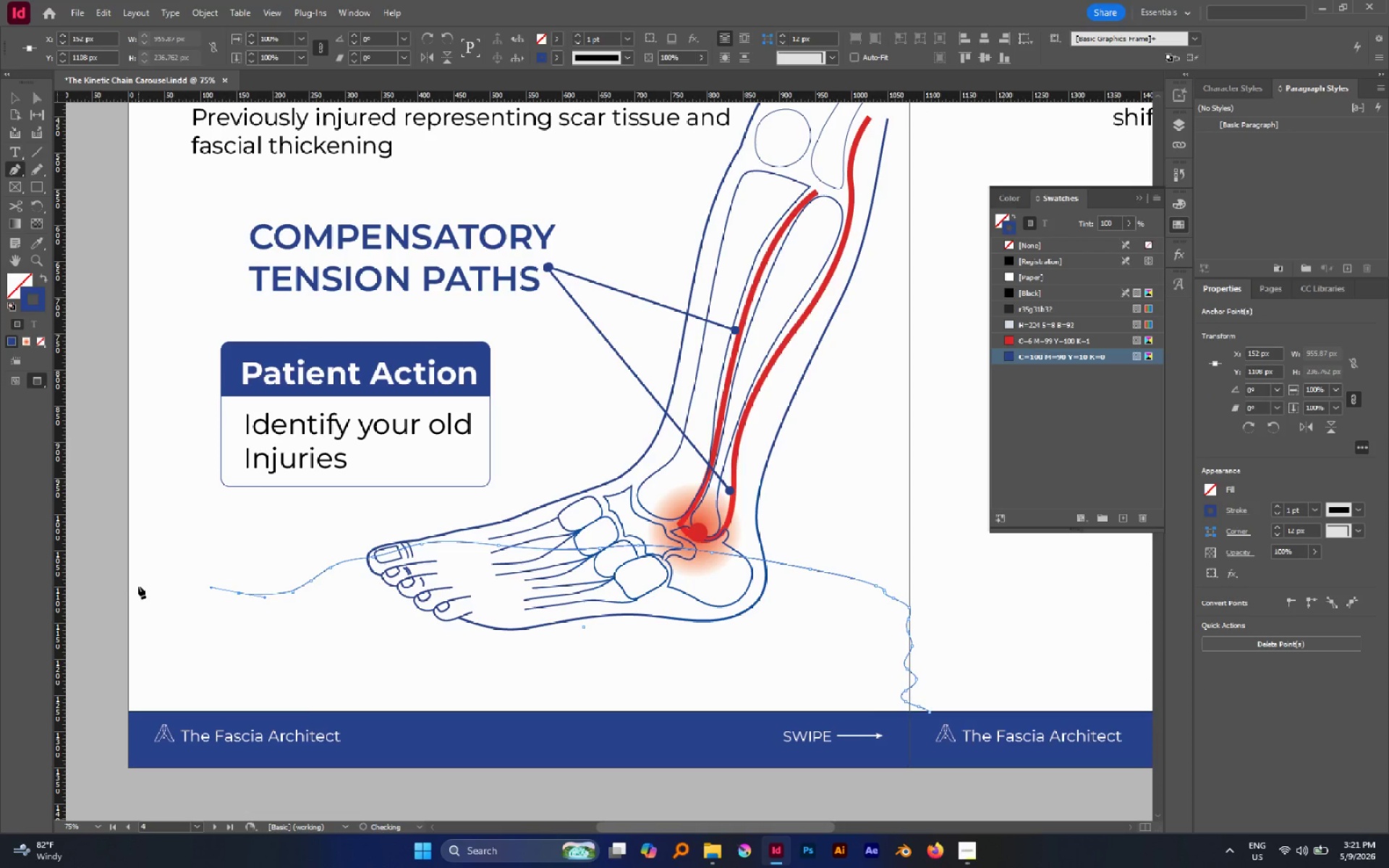 
left_click_drag(start_coordinate=[138, 586], to_coordinate=[109, 593])
 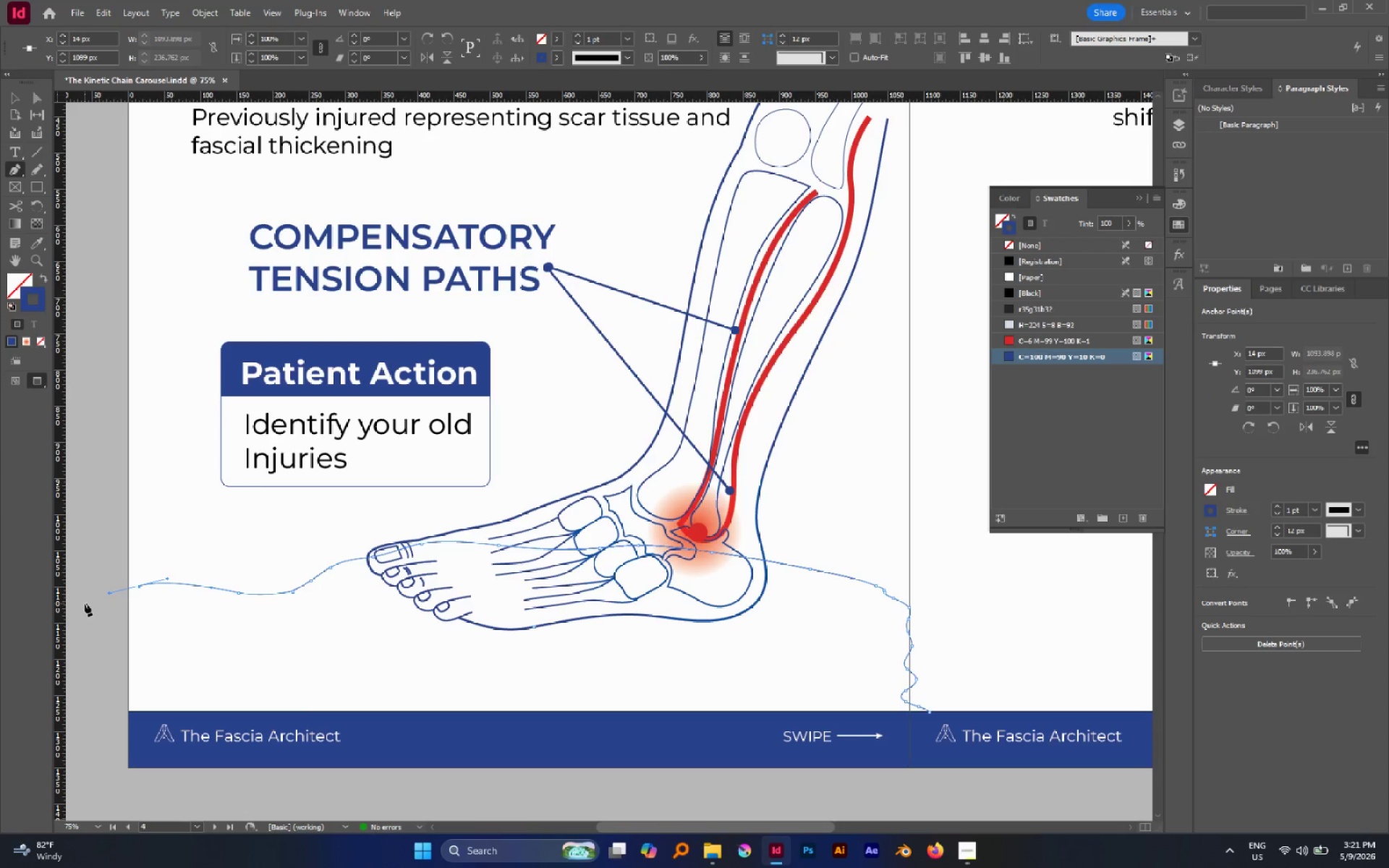 
left_click([85, 603])
 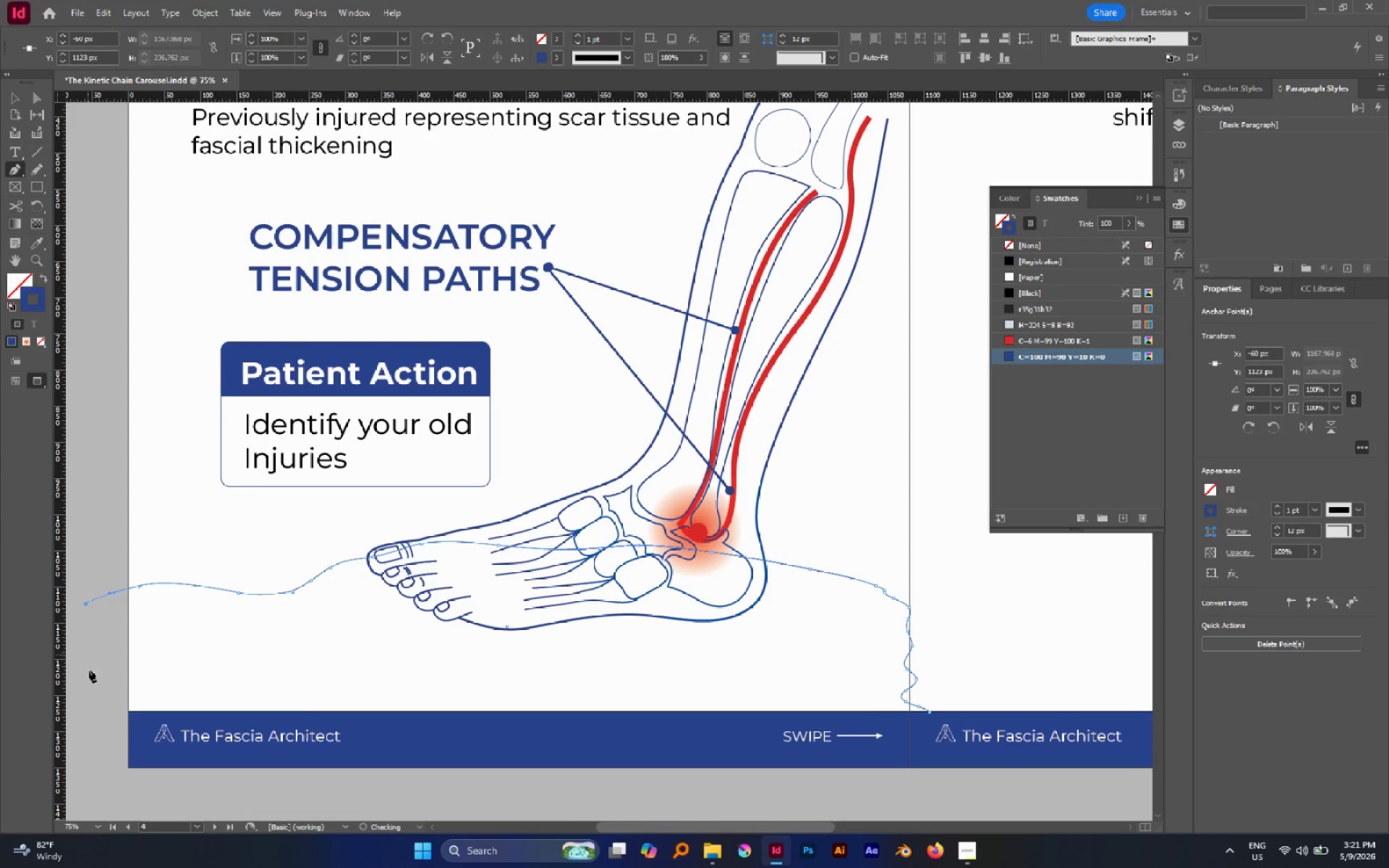 
hold_key(key=ShiftLeft, duration=5.45)
left_click([88, 720])
 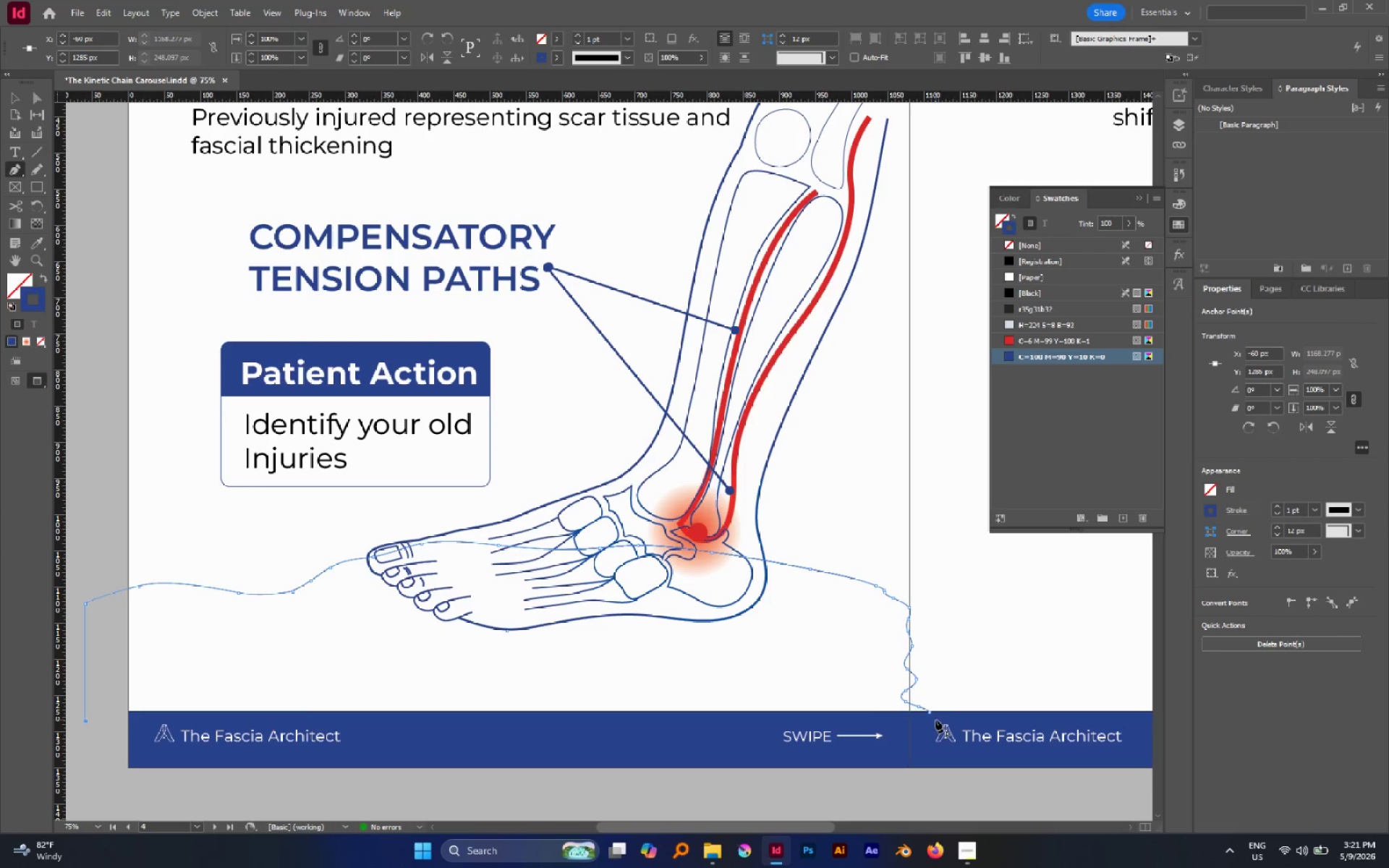 
left_click([930, 720])
 